 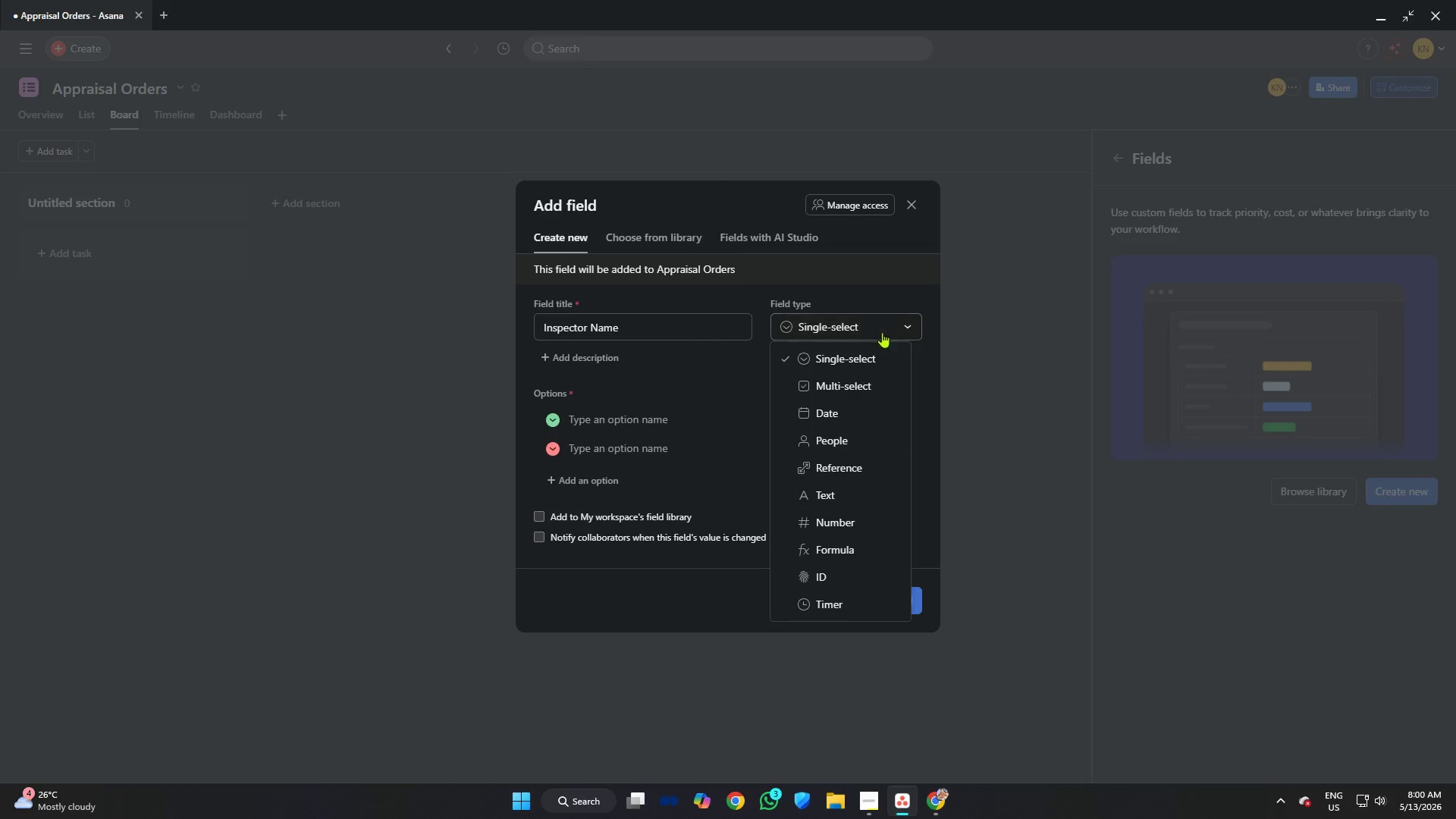 
left_click([837, 361])
 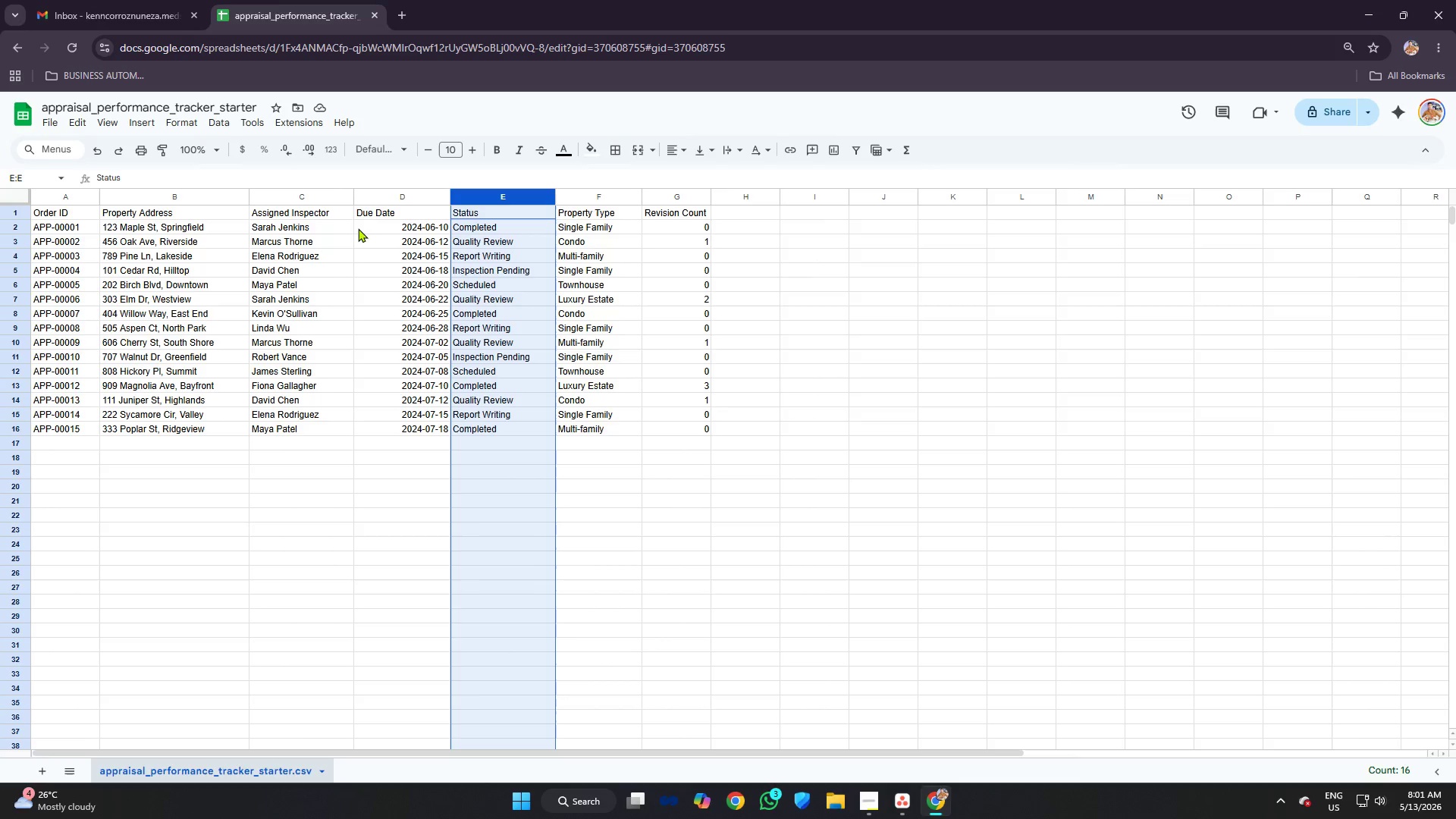 
double_click([310, 195])
 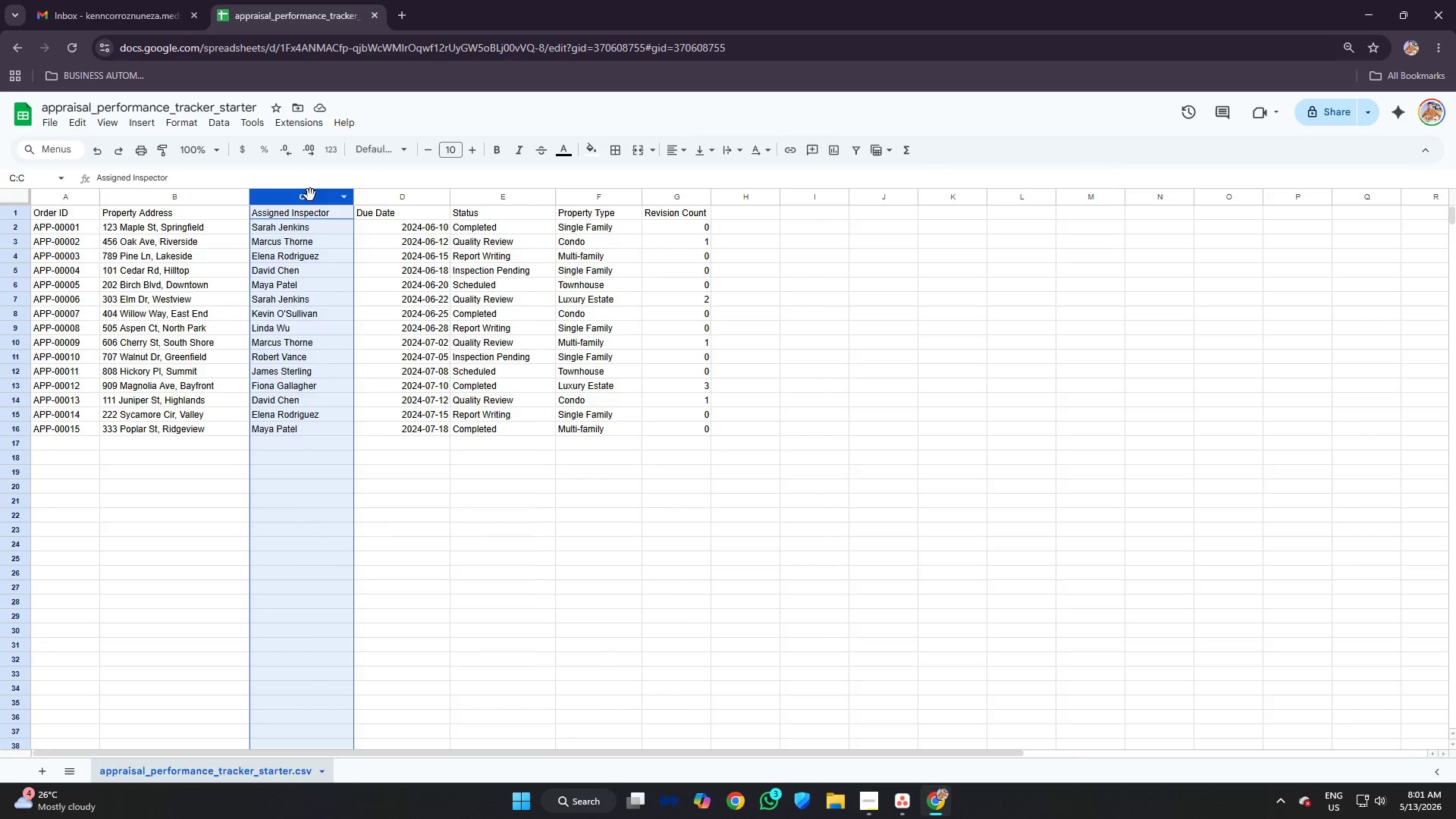 
right_click([310, 195])
 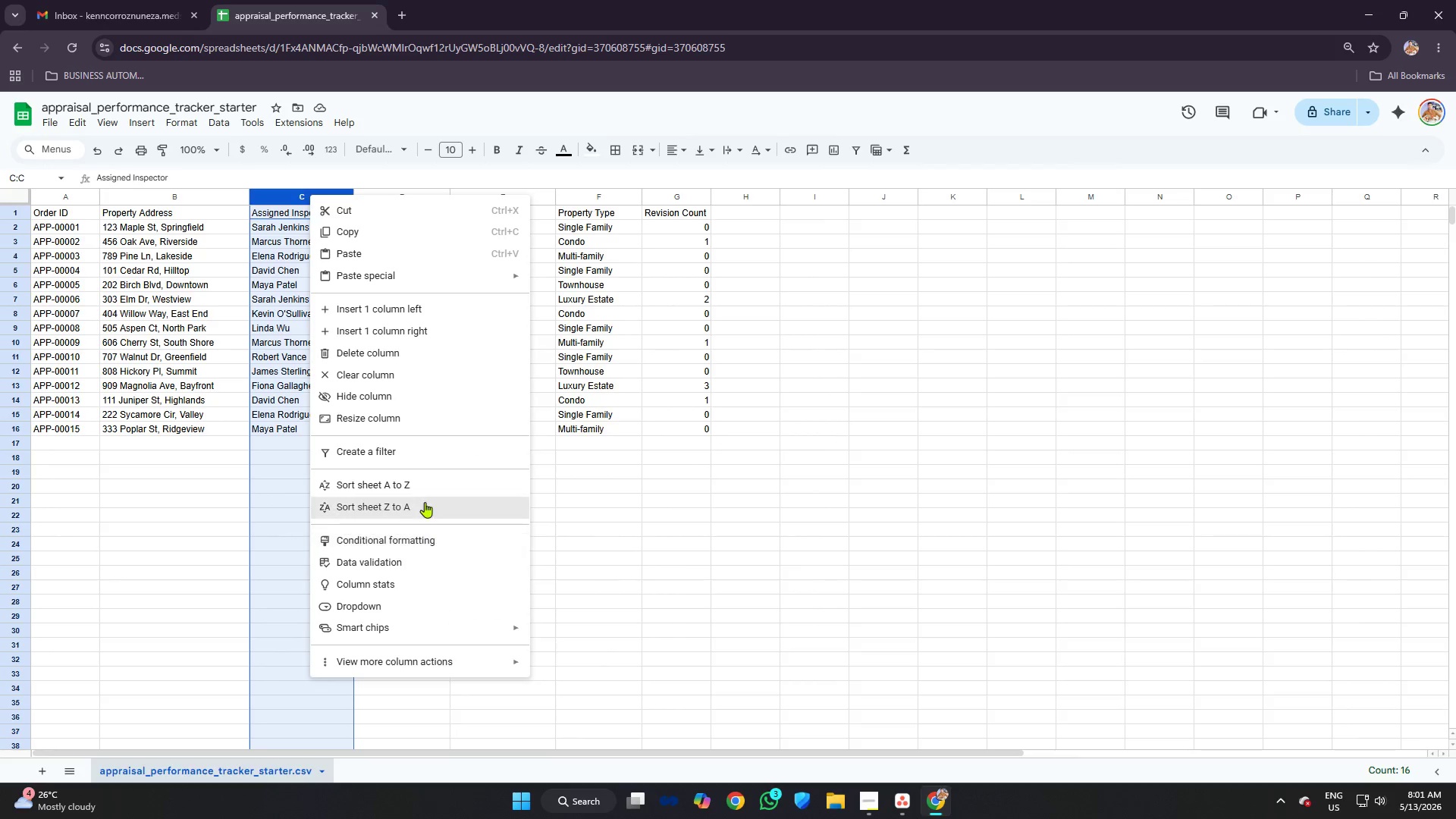 
left_click([425, 487])
 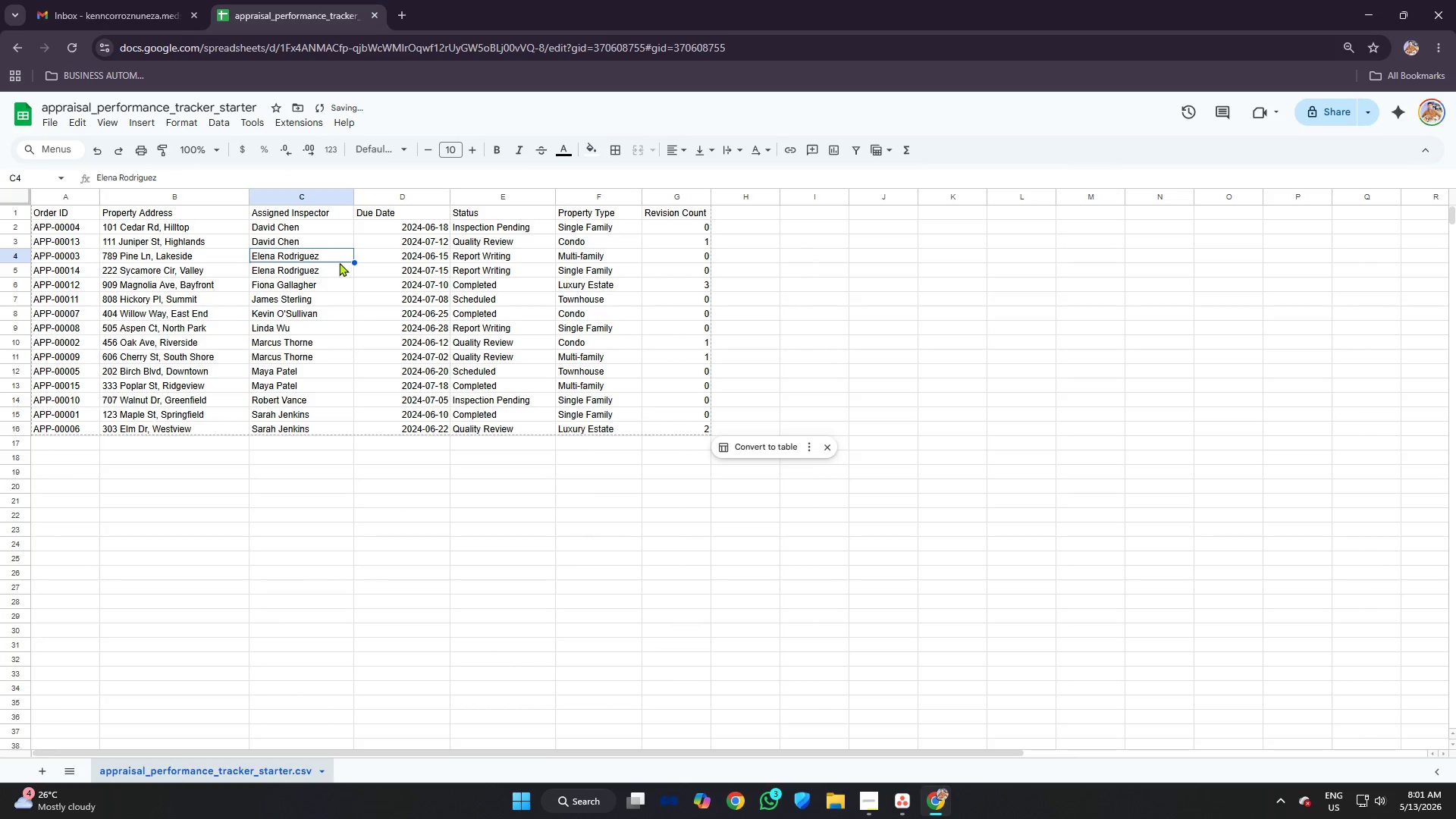 
left_click([315, 218])
 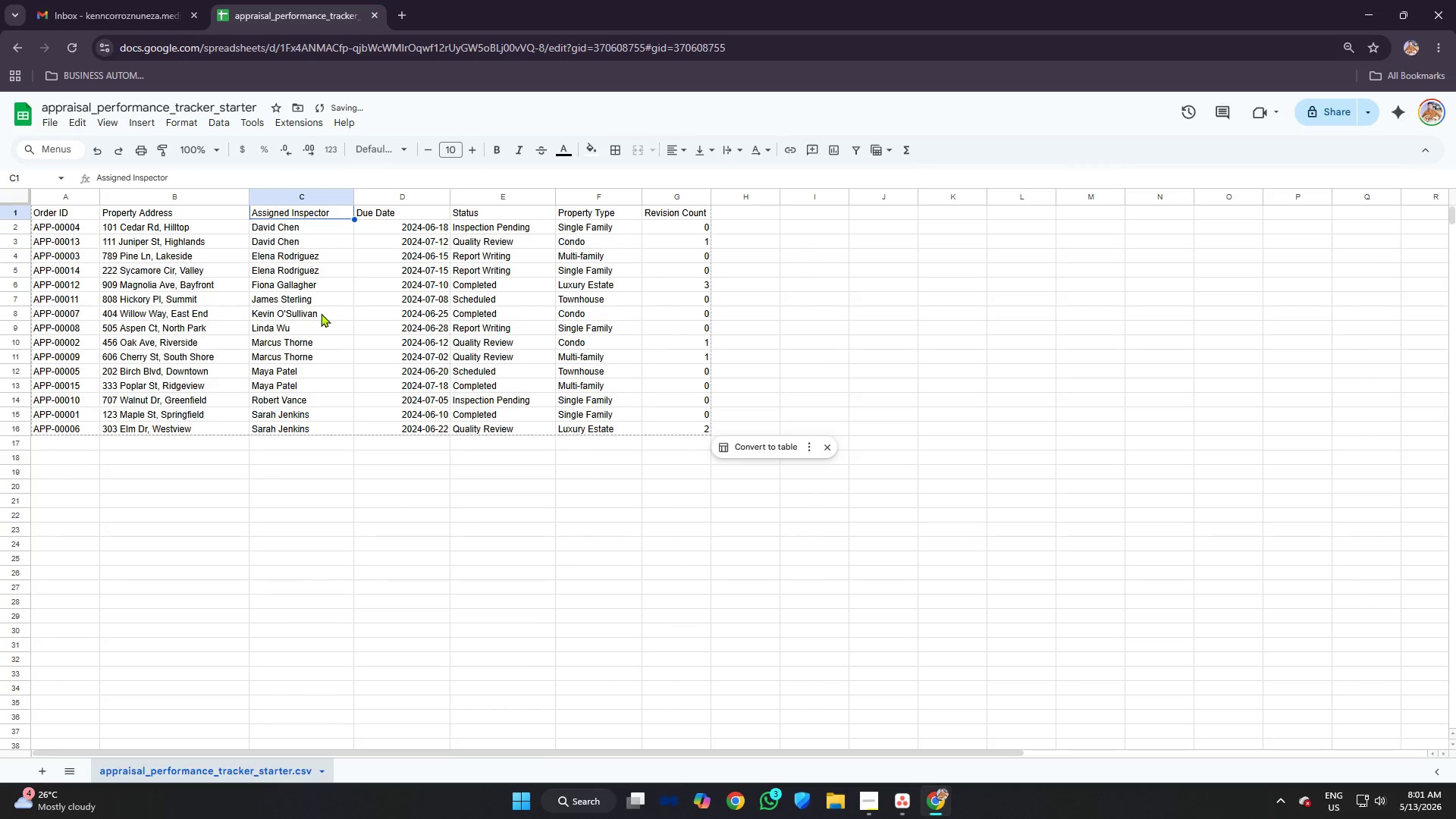 
left_click([318, 290])
 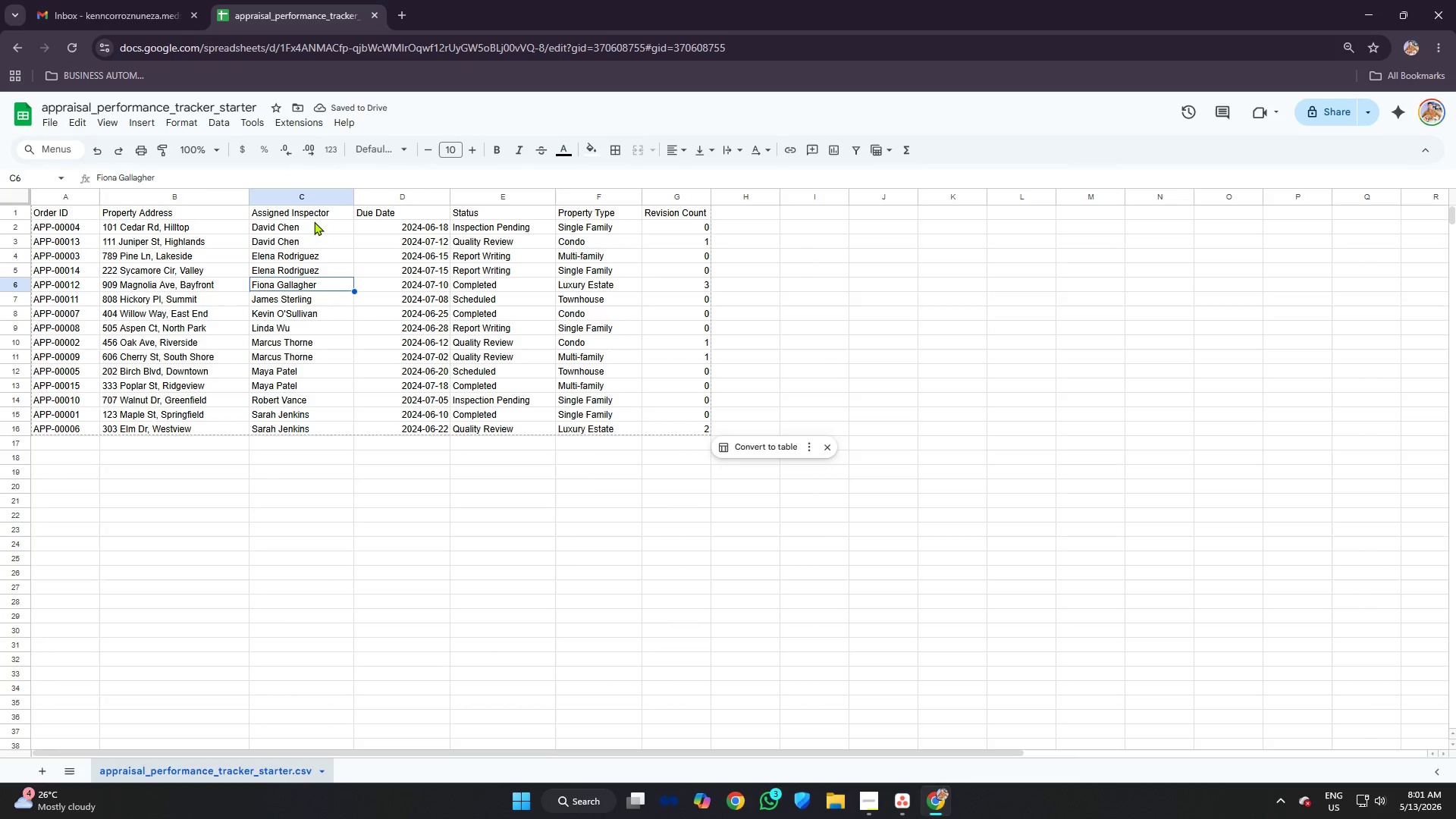 
left_click([313, 243])
 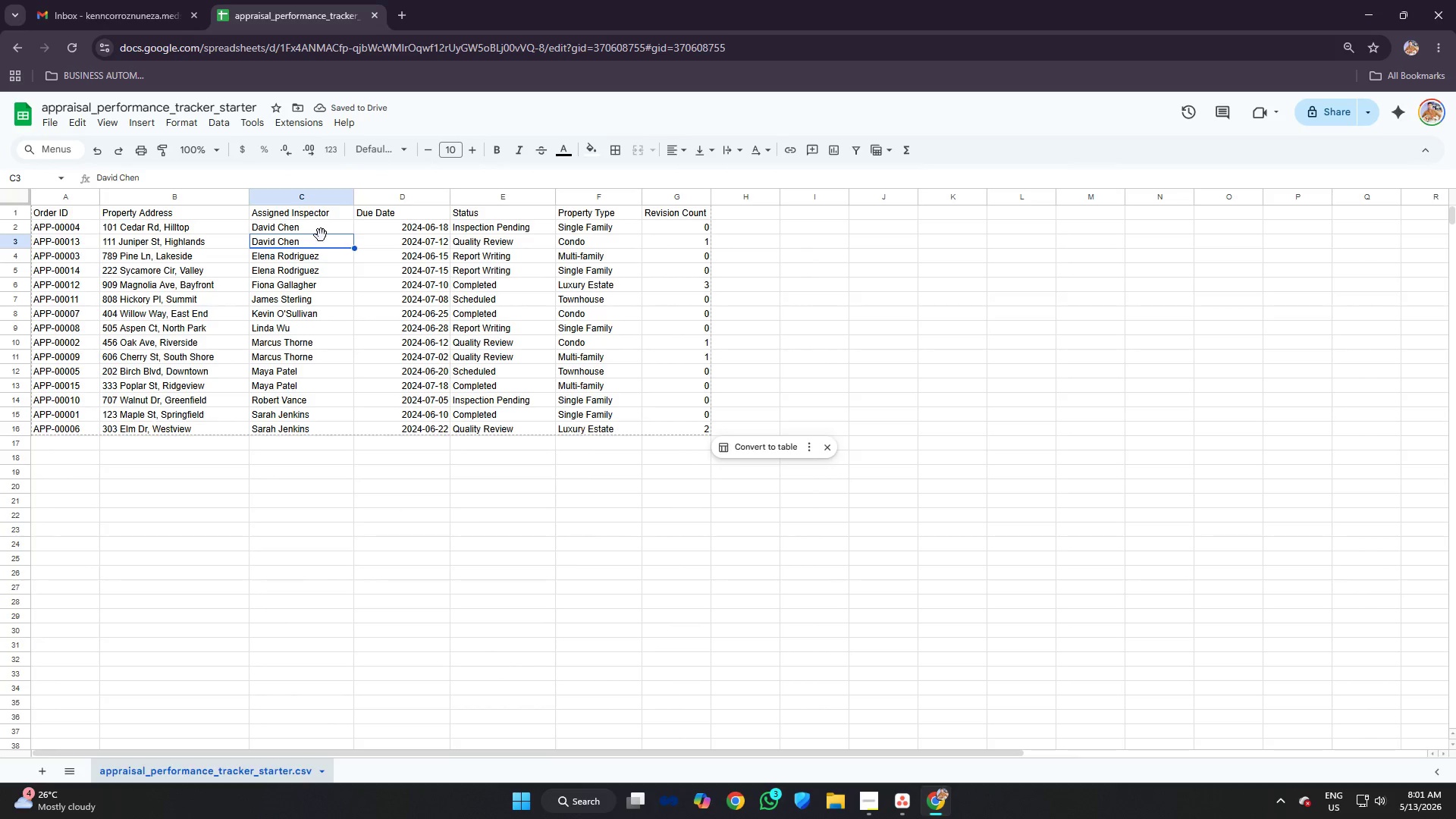 
key(Control+A)
 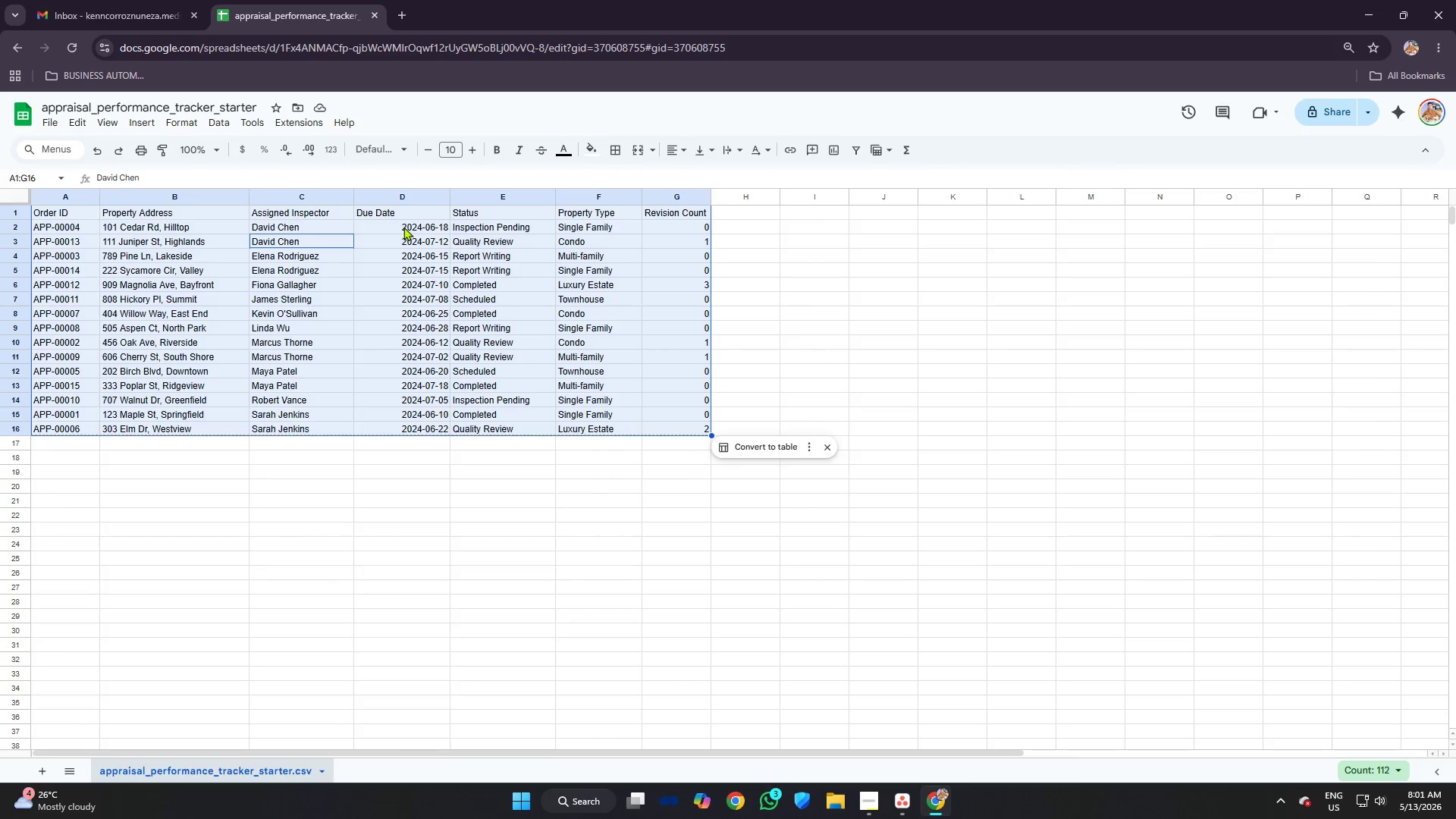 
key(Control+C)
 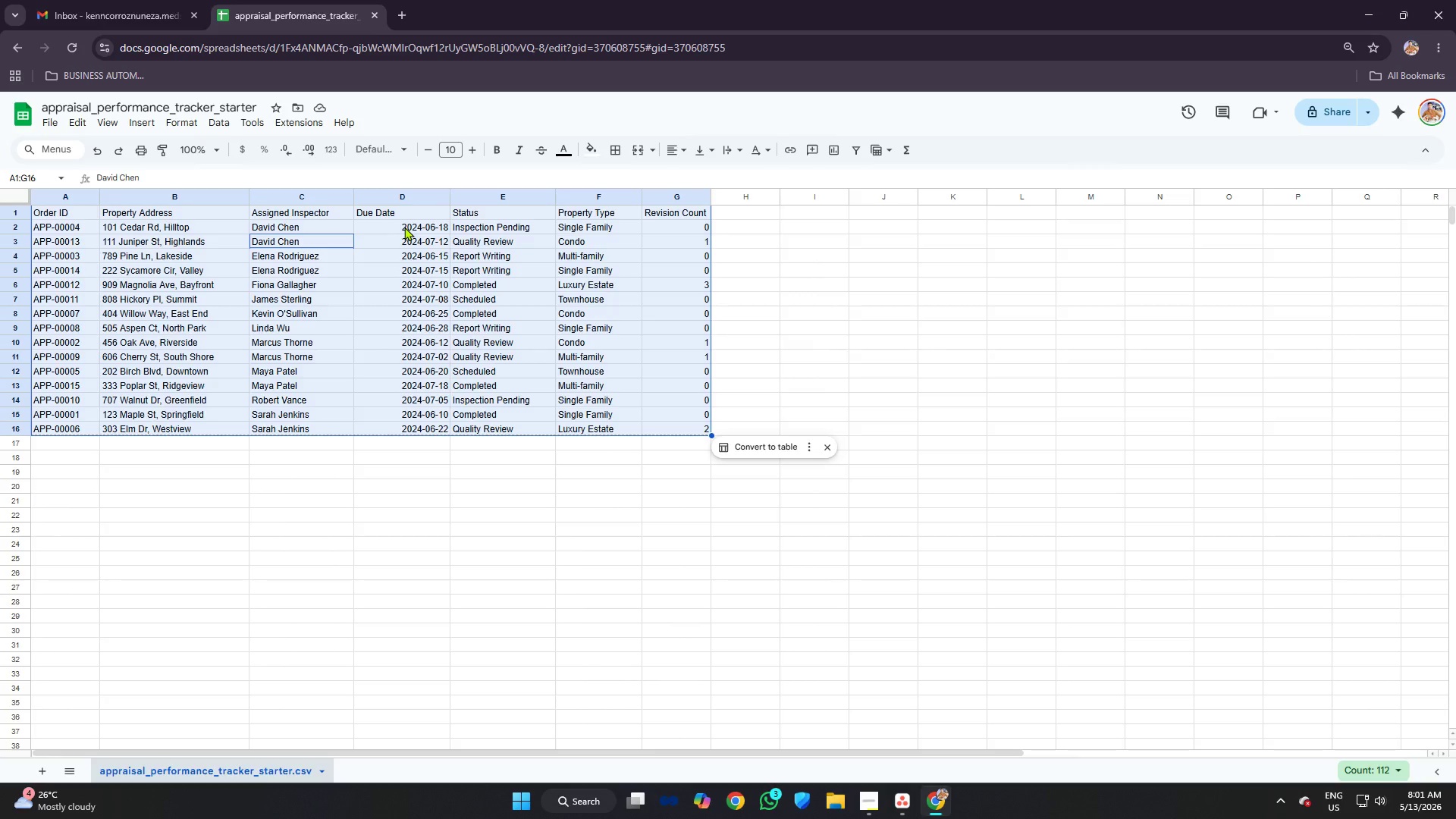 
key(Alt+AltLeft)
 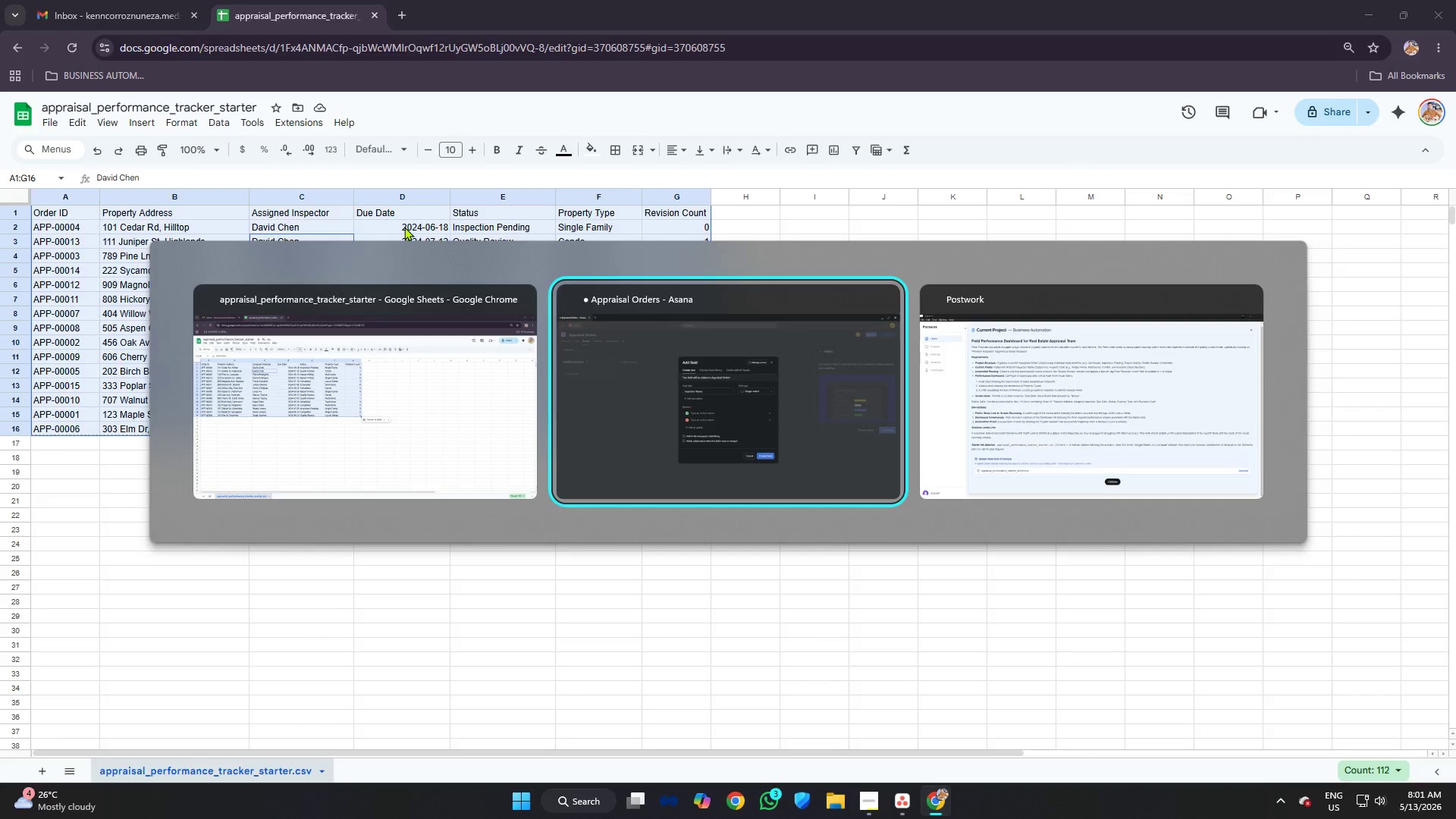 
key(Alt+Tab)
 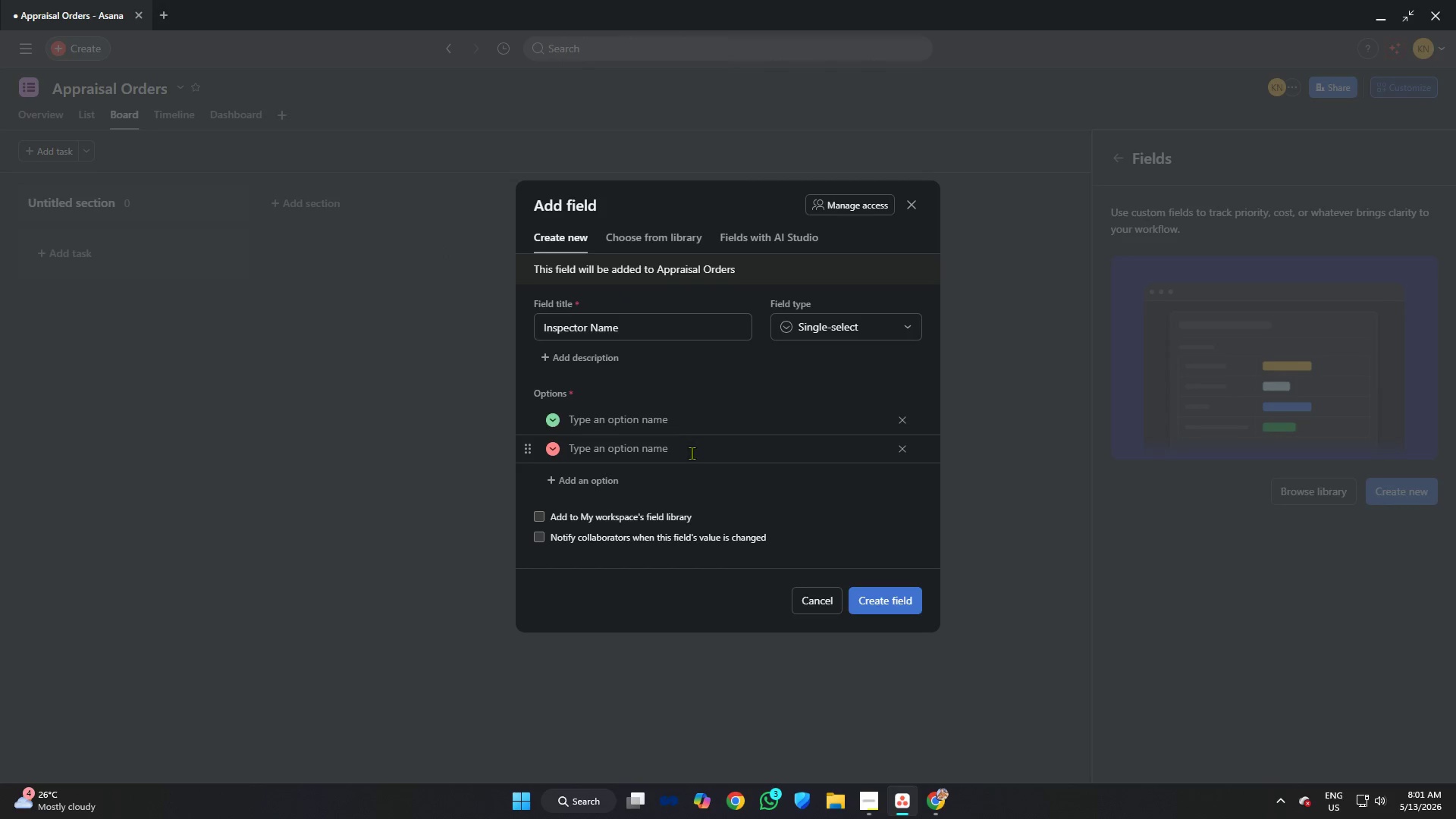 
key(Alt+AltLeft)
 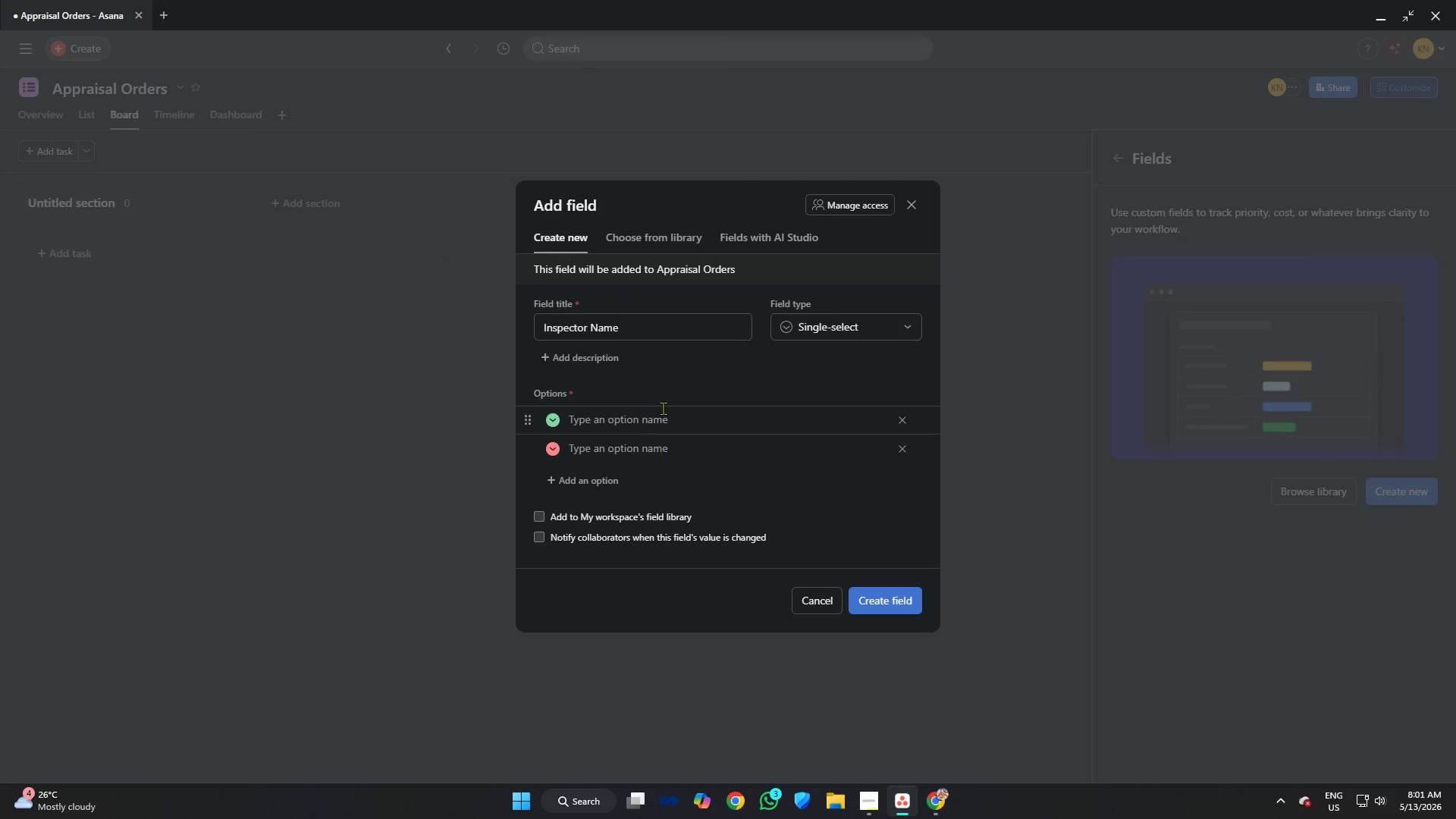 
key(Alt+Tab)
 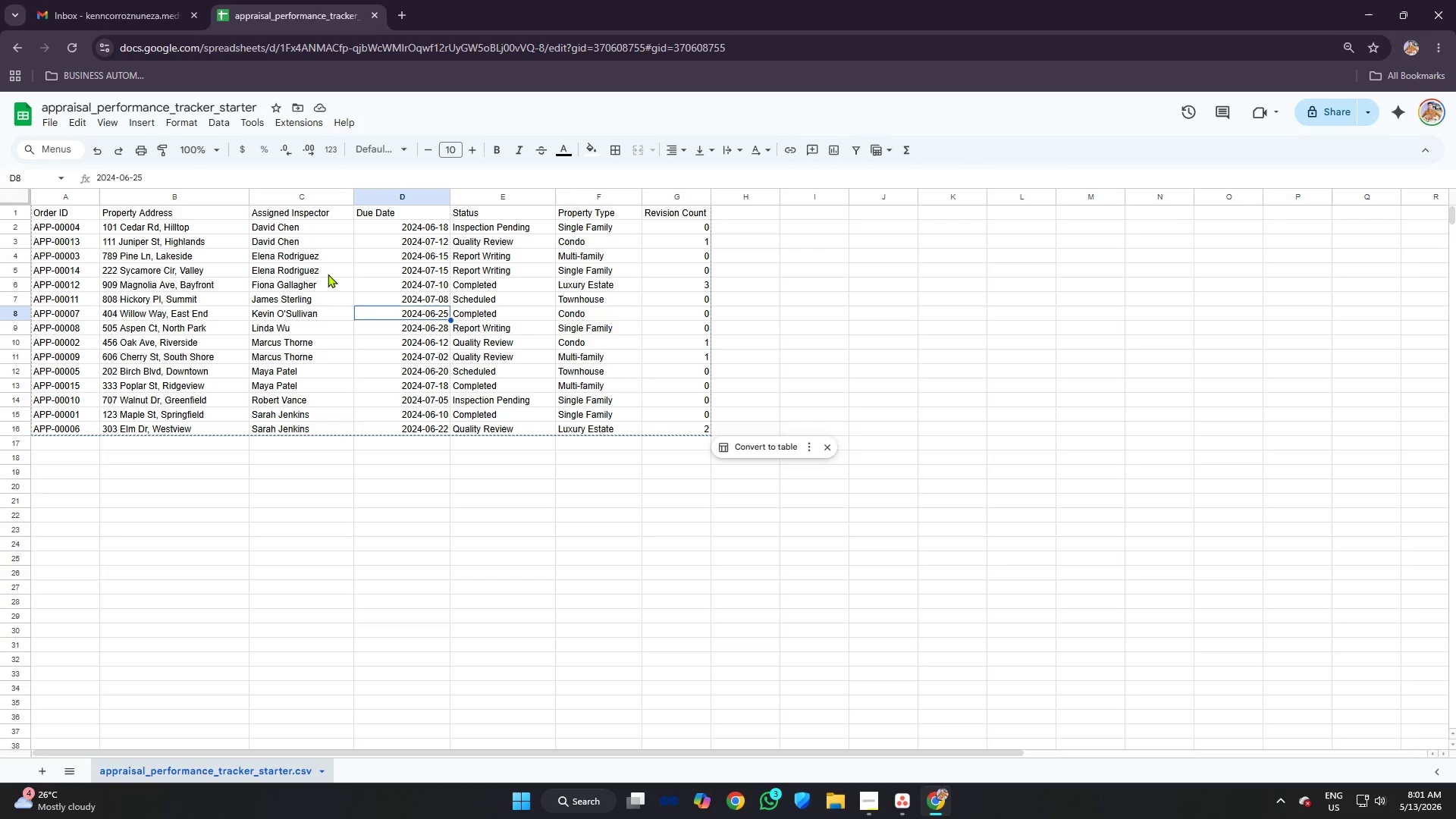 
left_click([308, 235])
 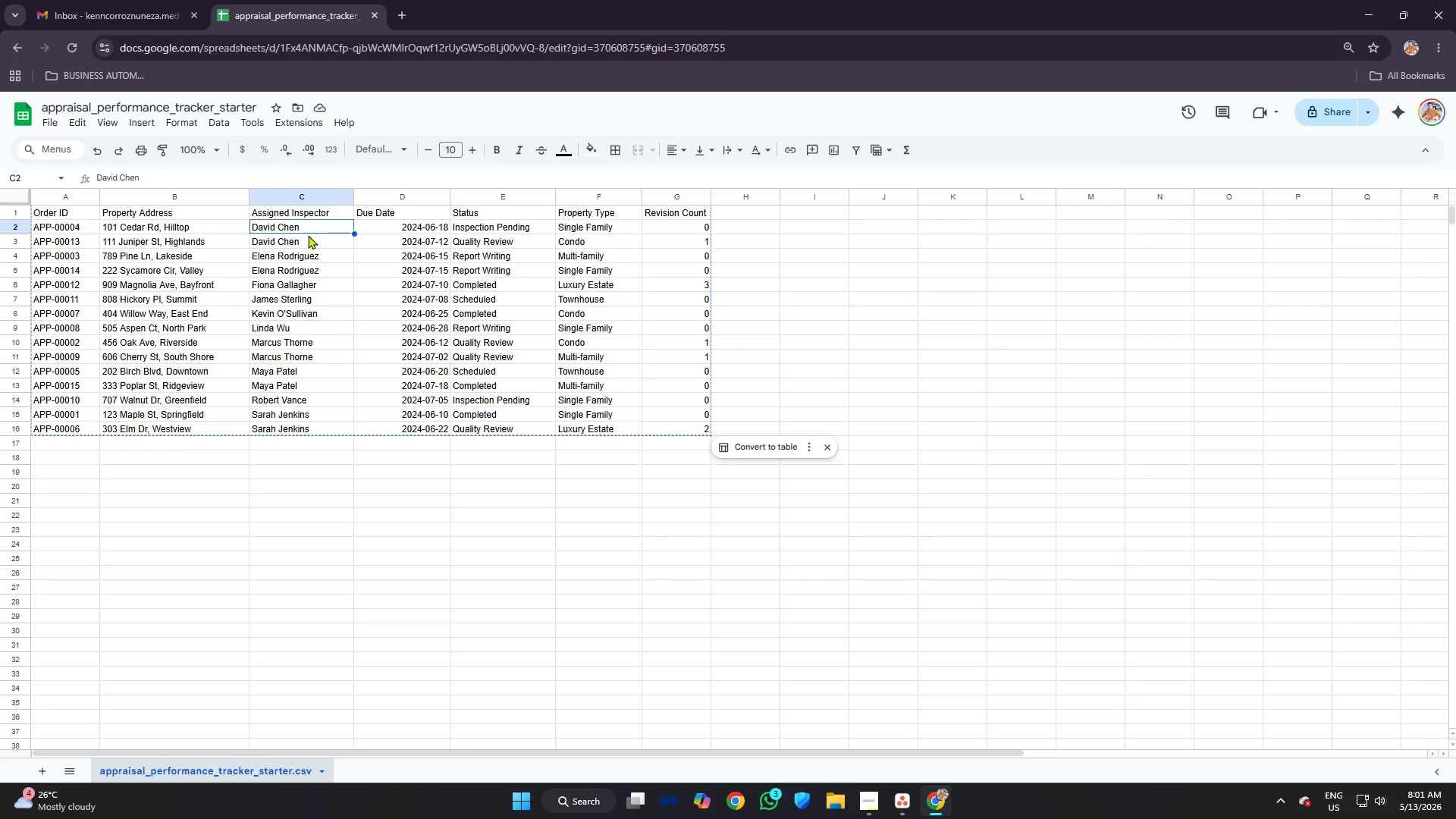 
key(Control+C)
 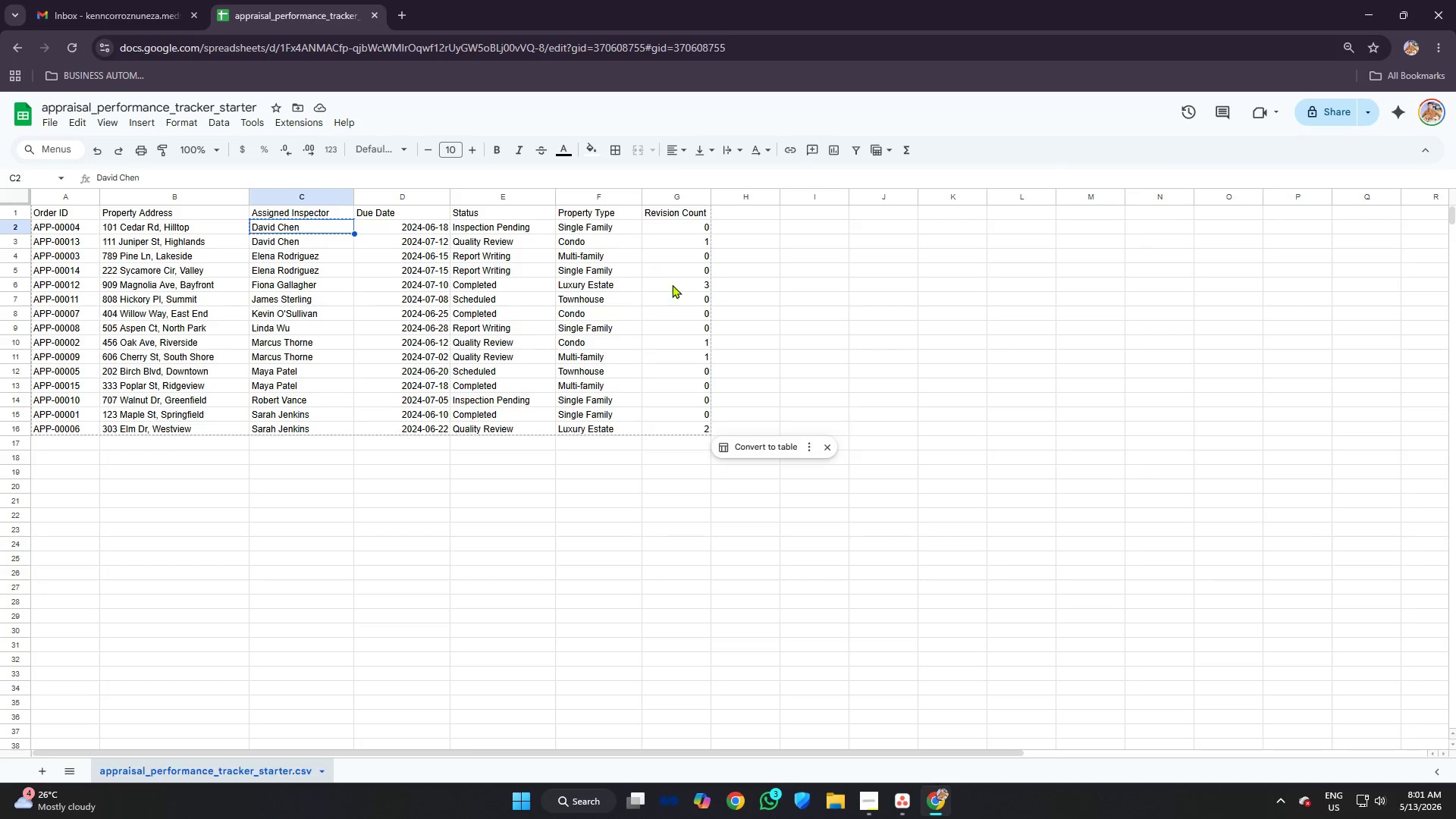 
key(Alt+AltLeft)
 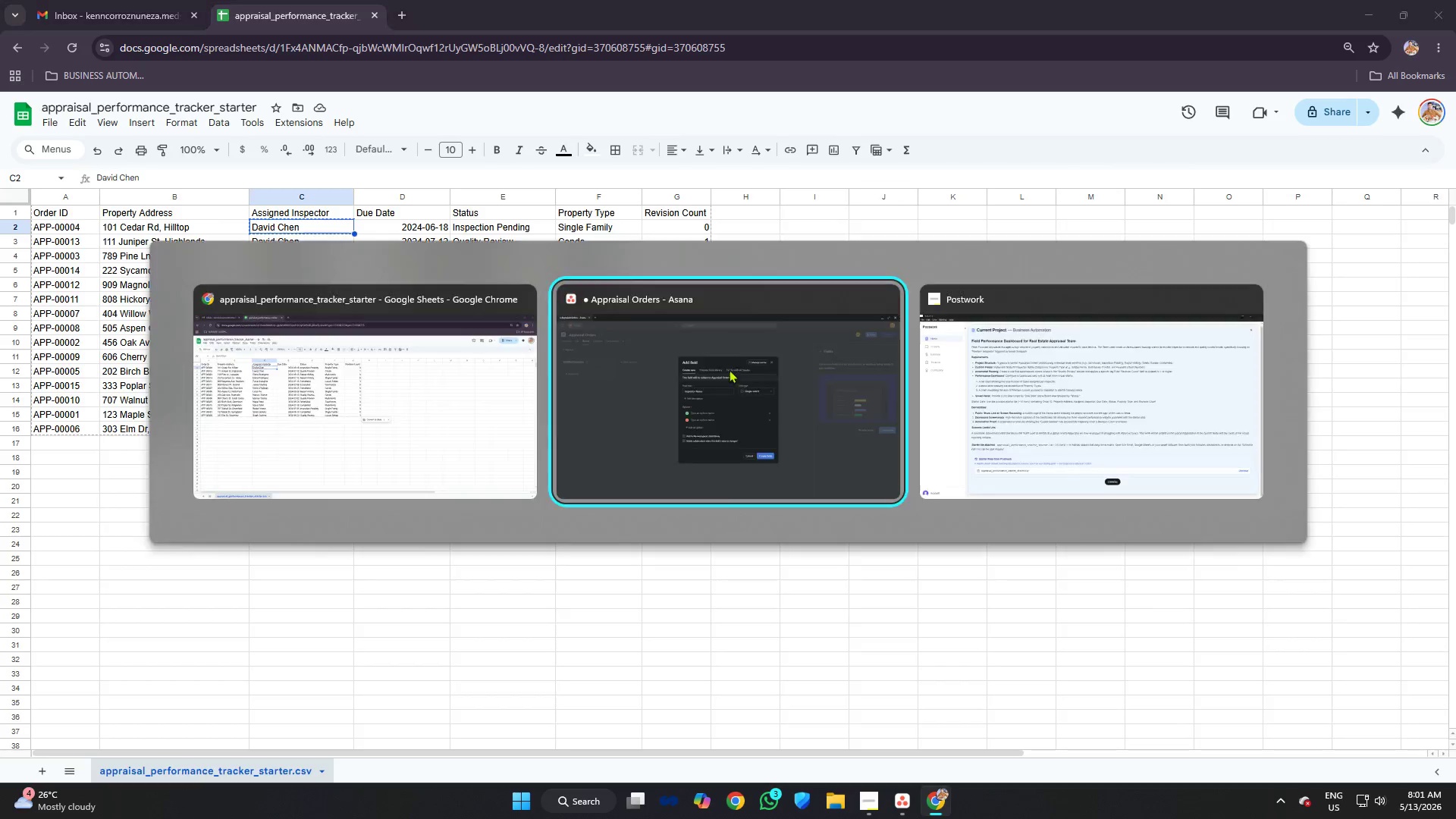 
key(Alt+Tab)
 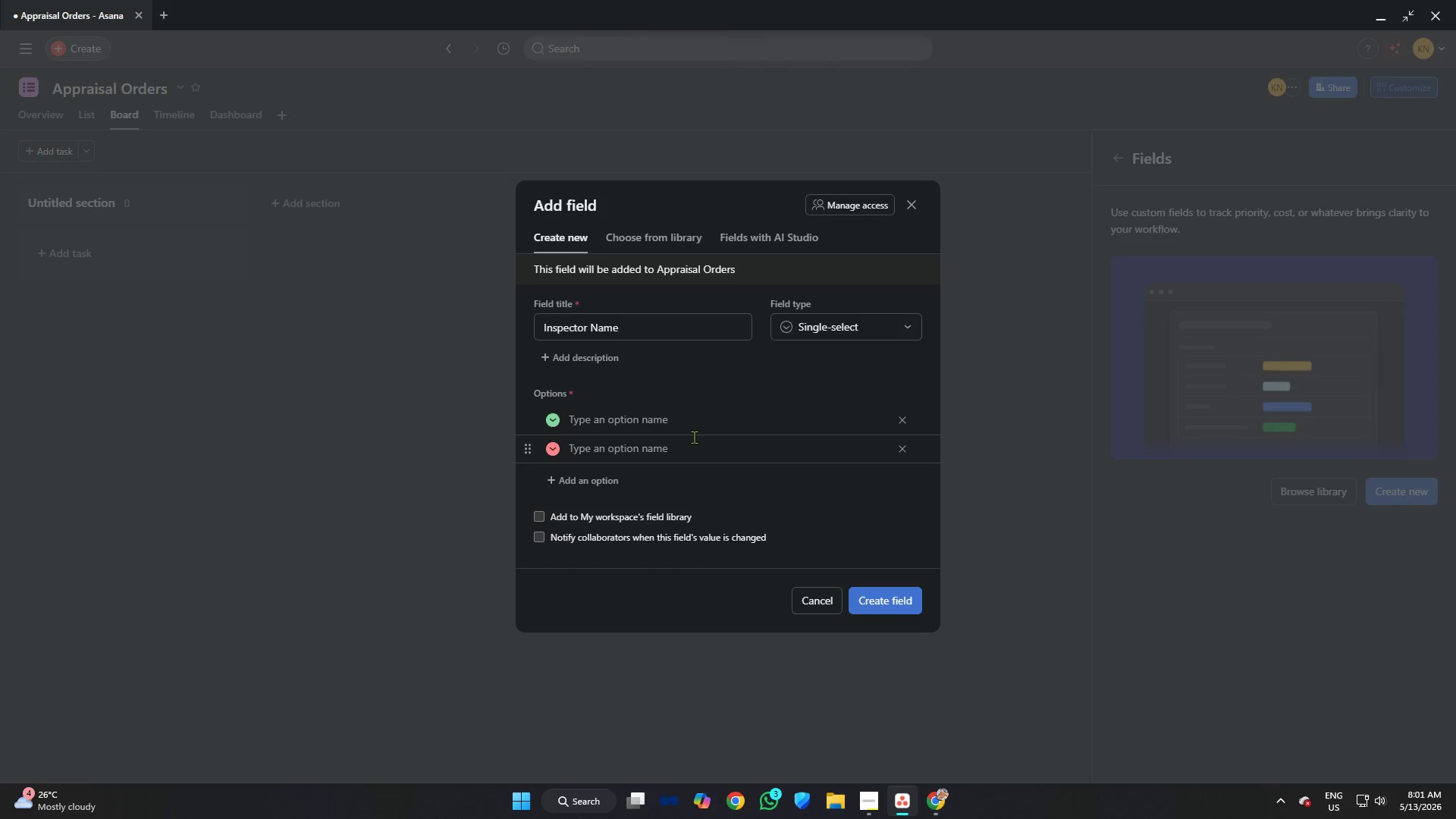 
left_click([689, 424])
 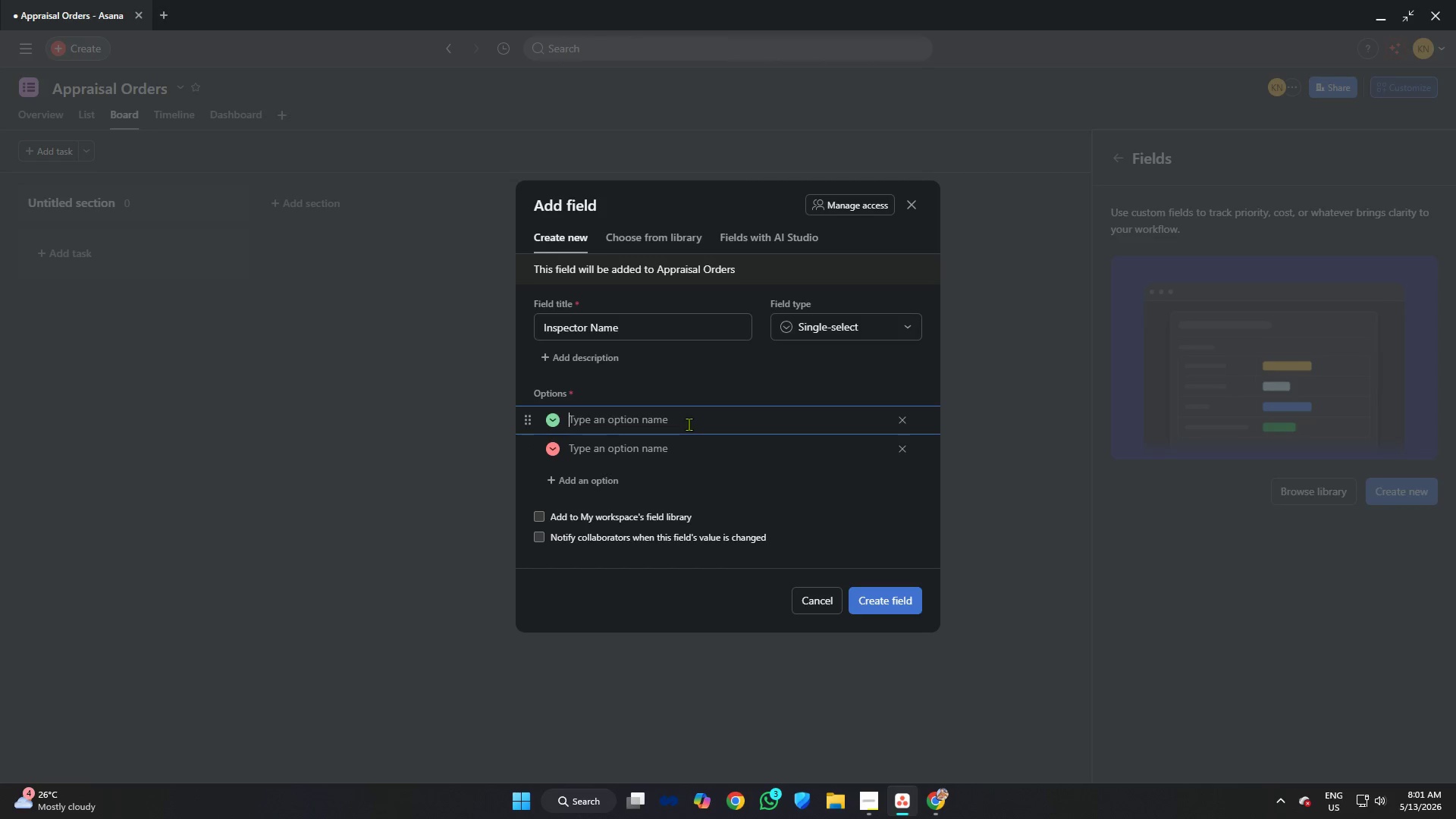 
key(Control+V)
 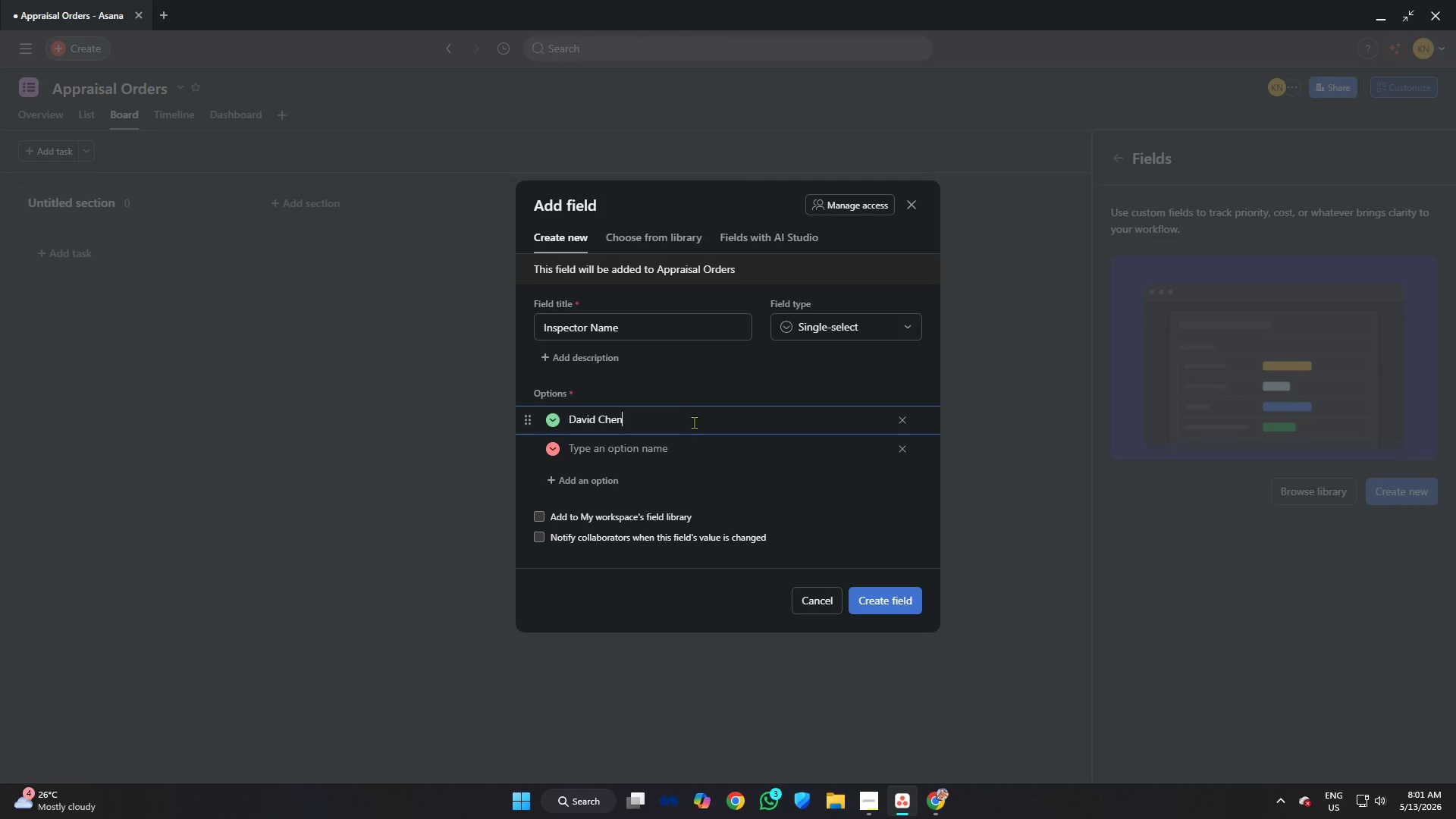 
key(Alt+AltLeft)
 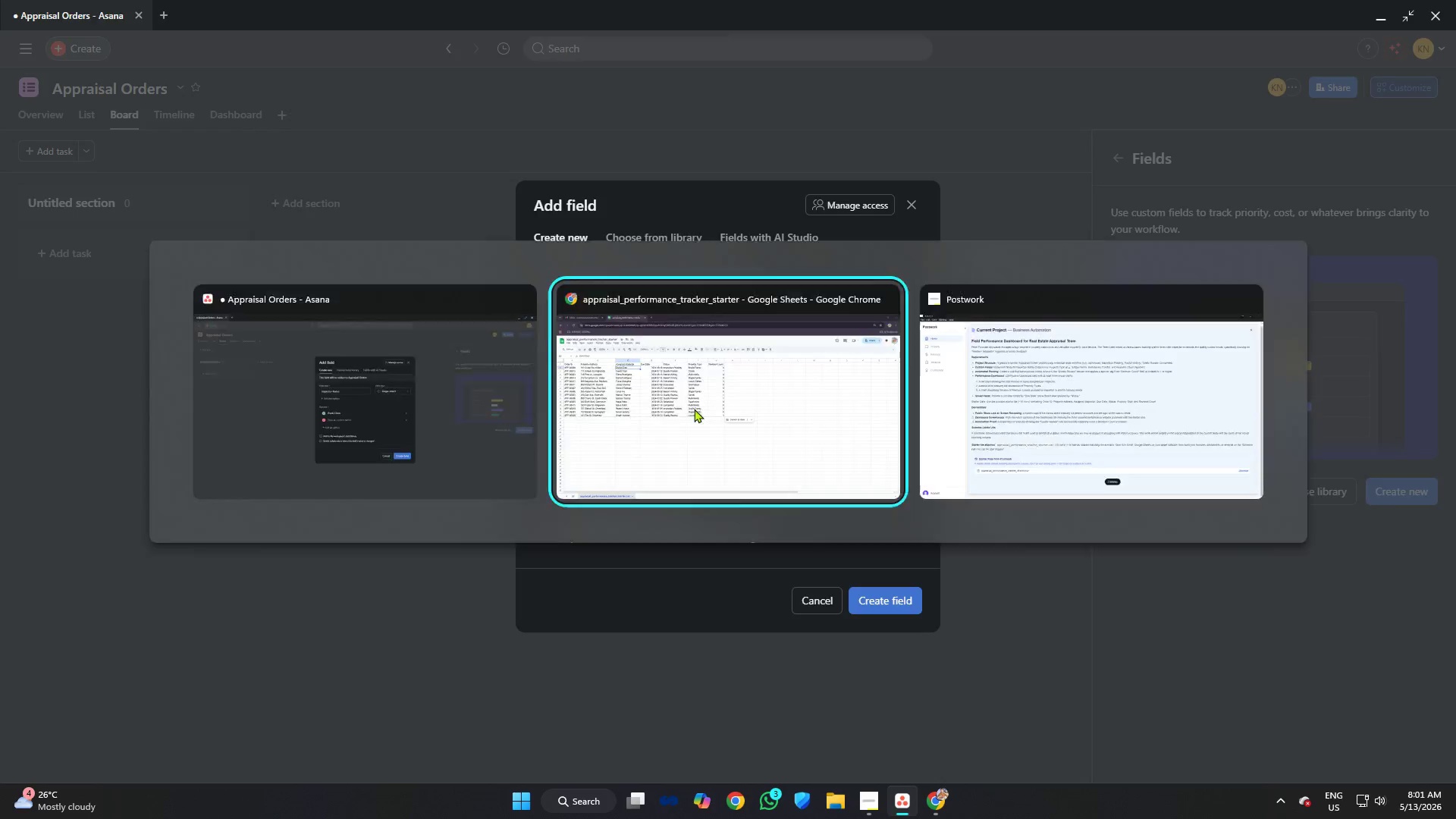 
key(Alt+Tab)
 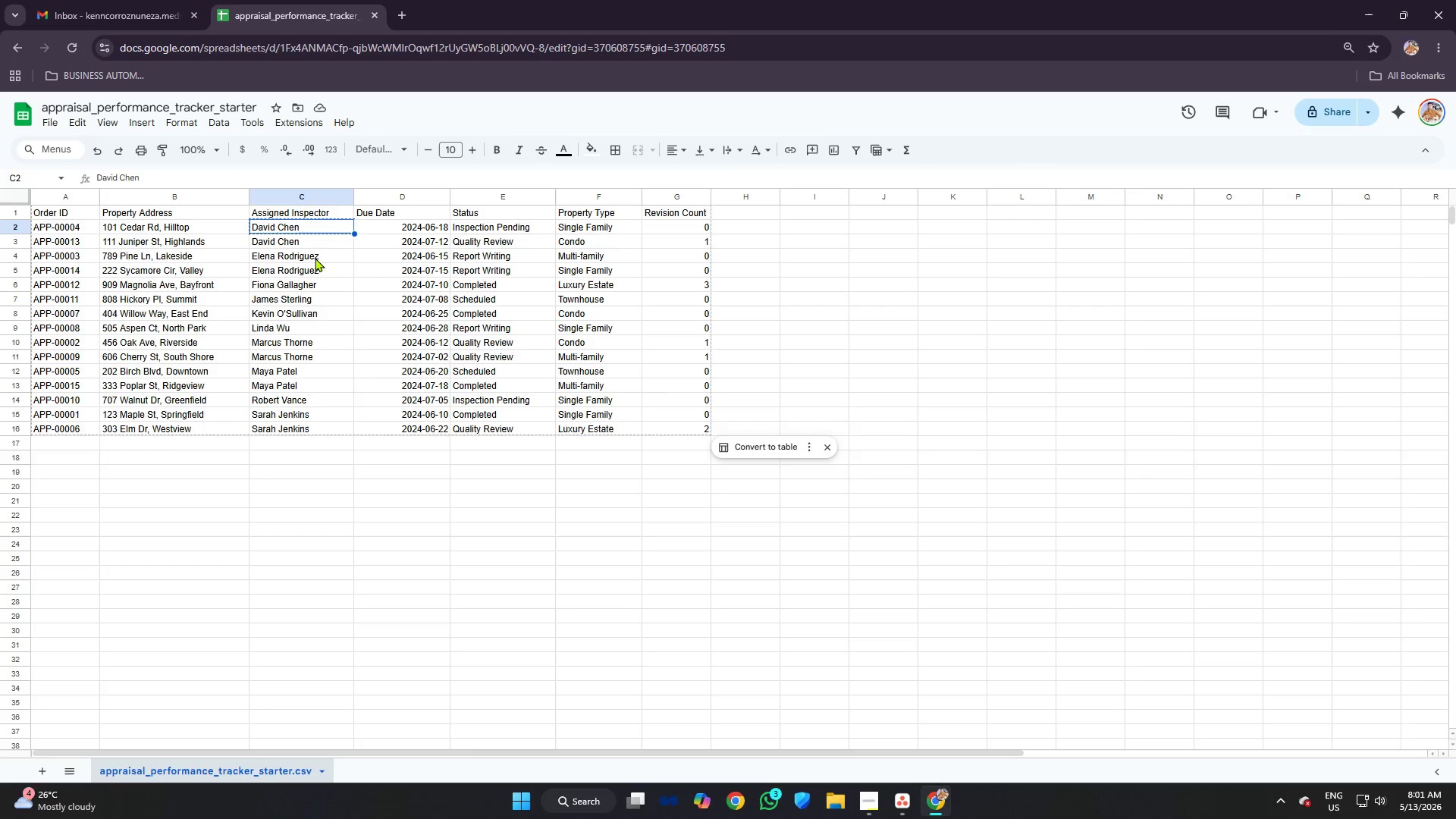 
left_click([315, 259])
 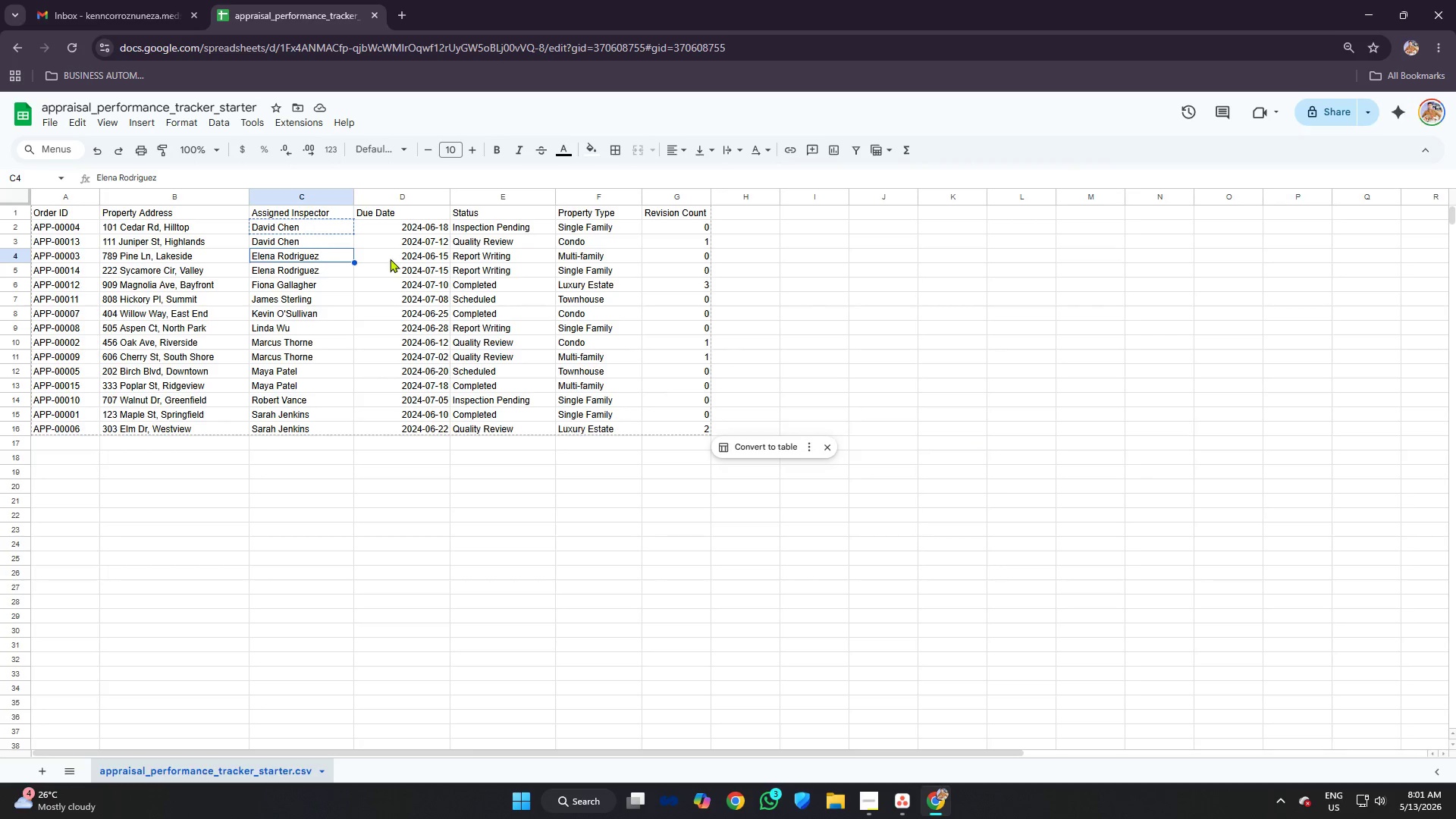 
key(Control+C)
 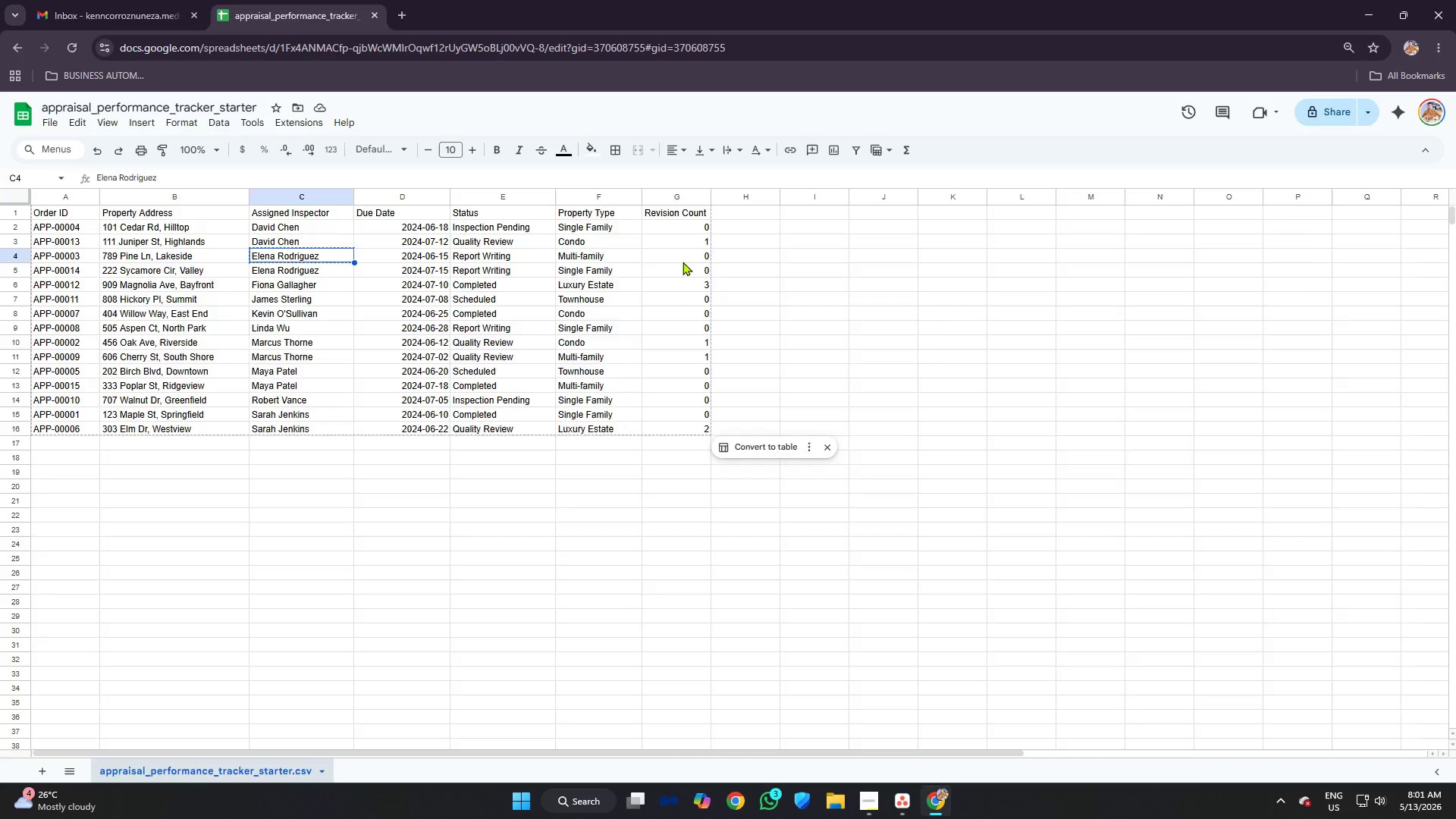 
key(Alt+AltLeft)
 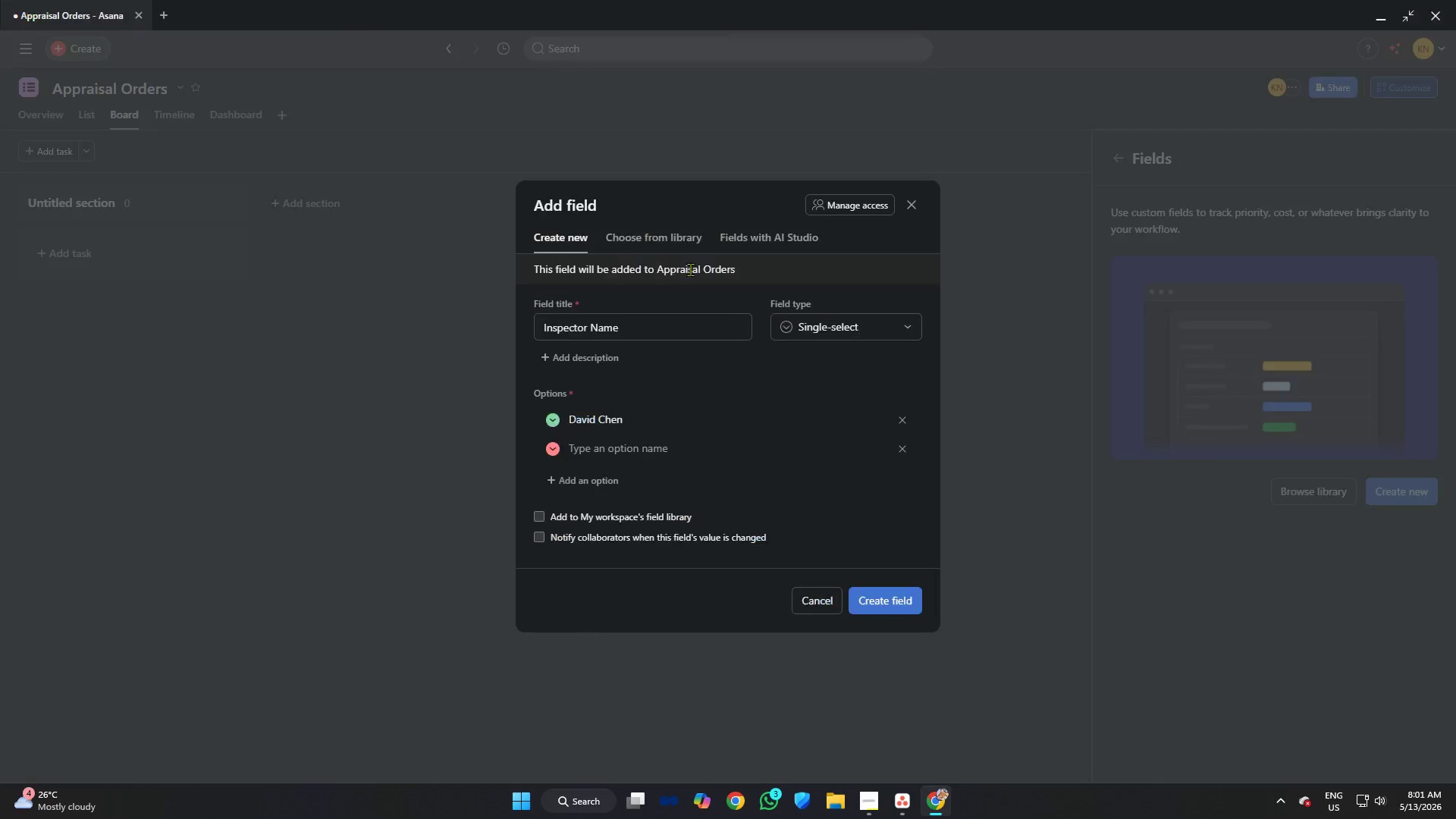 
key(Alt+Tab)
 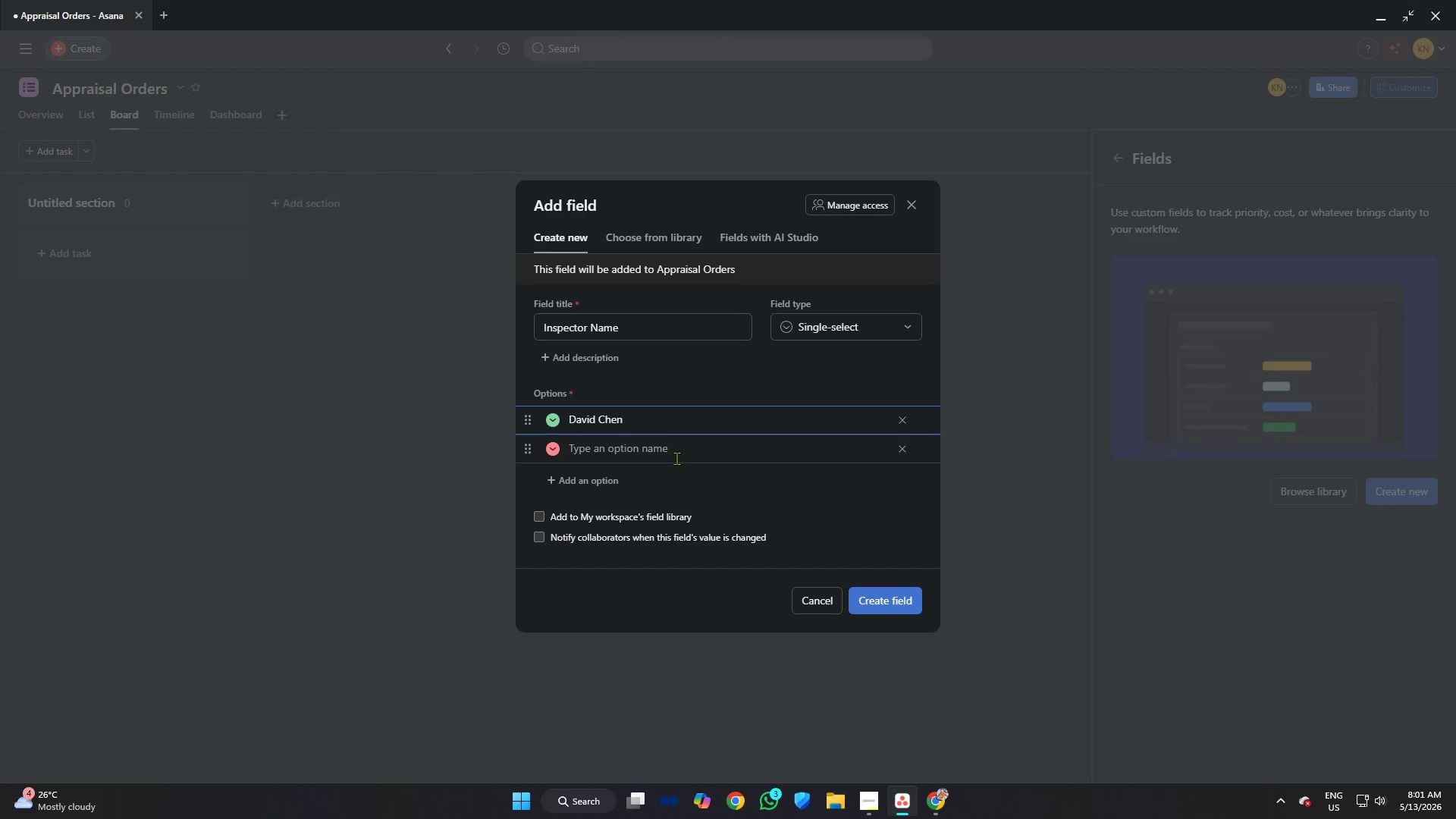 
left_click([677, 457])
 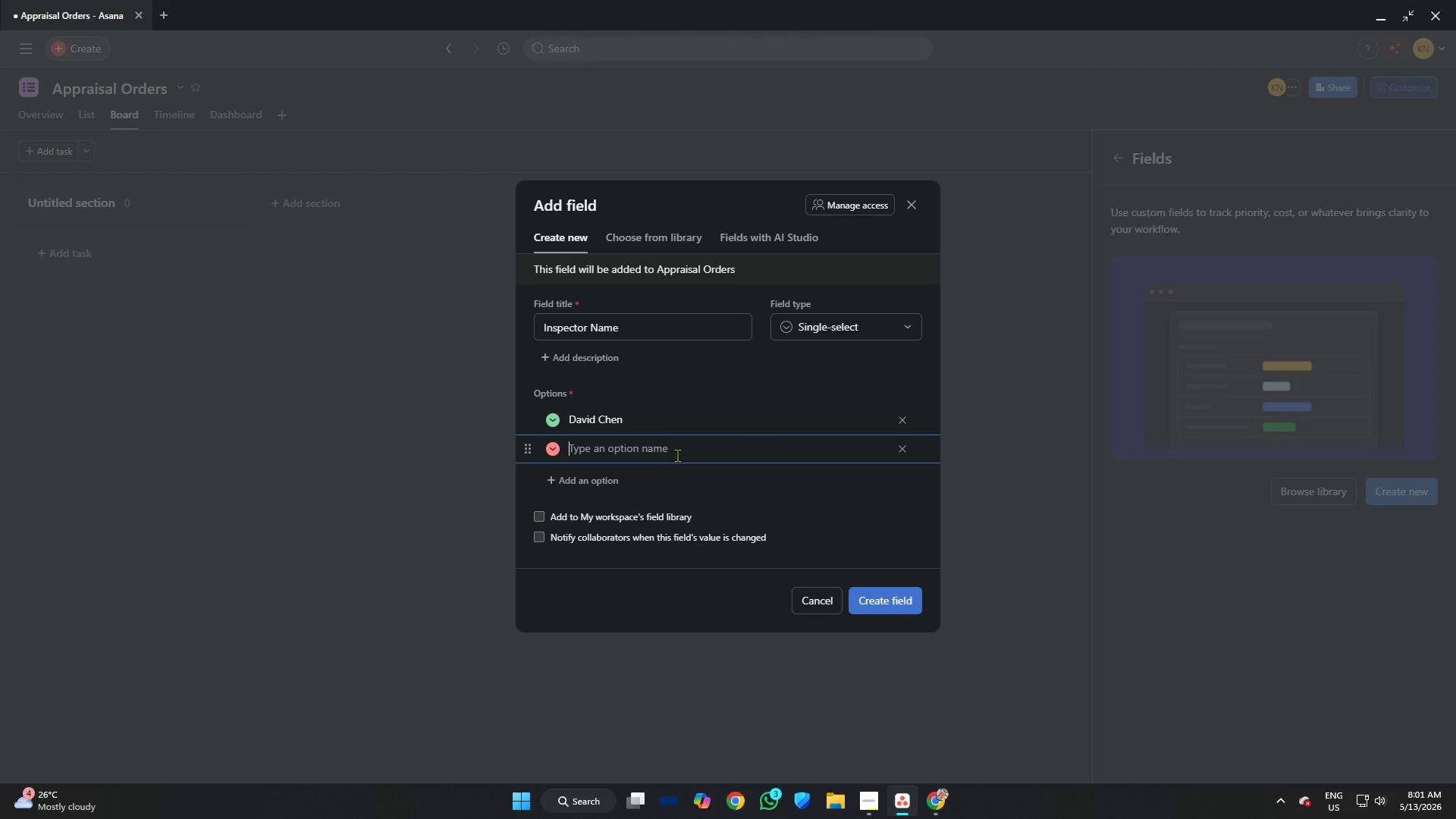 
key(Control+V)
 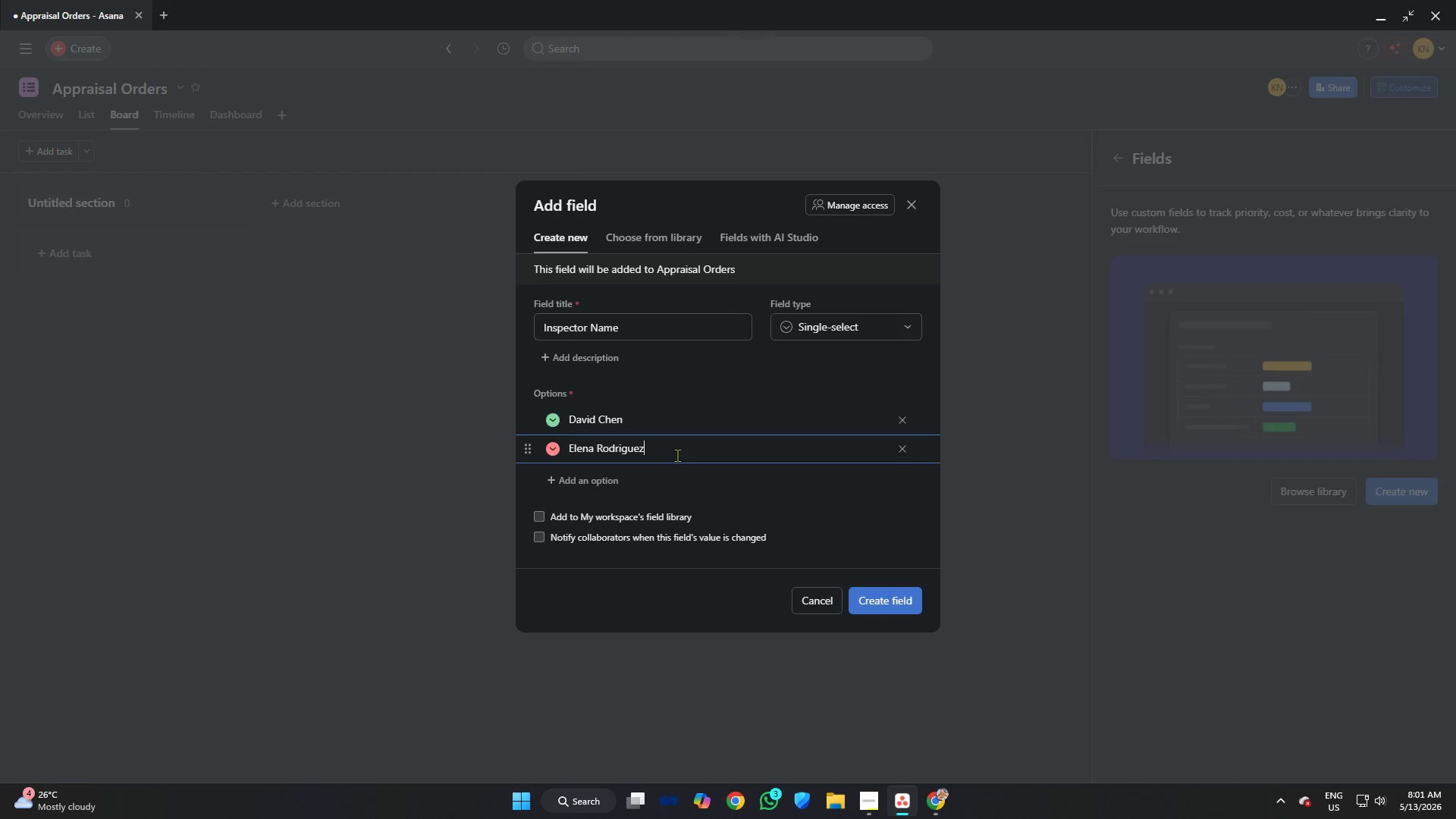 
key(Alt+AltLeft)
 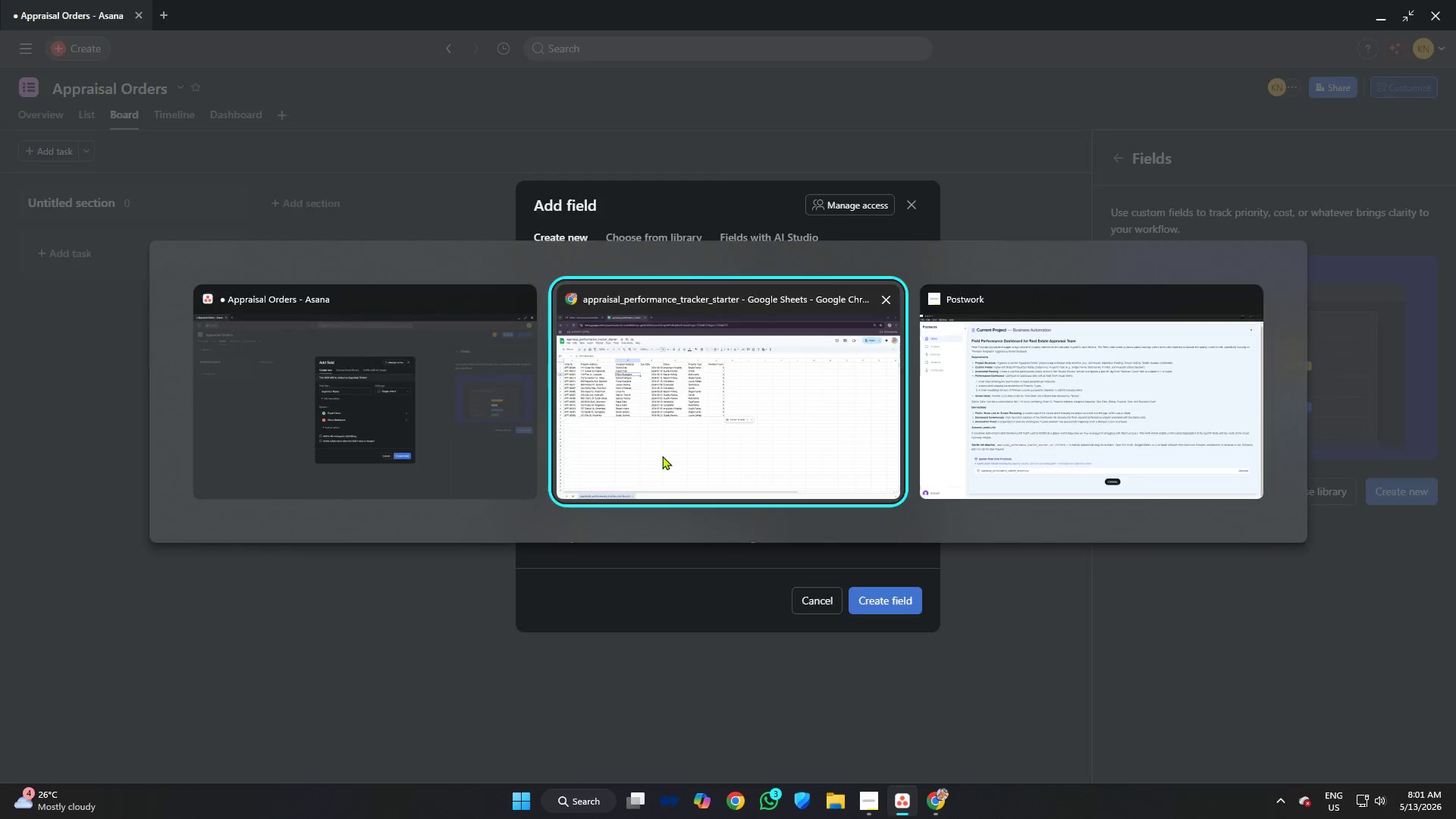 
key(Alt+Tab)
 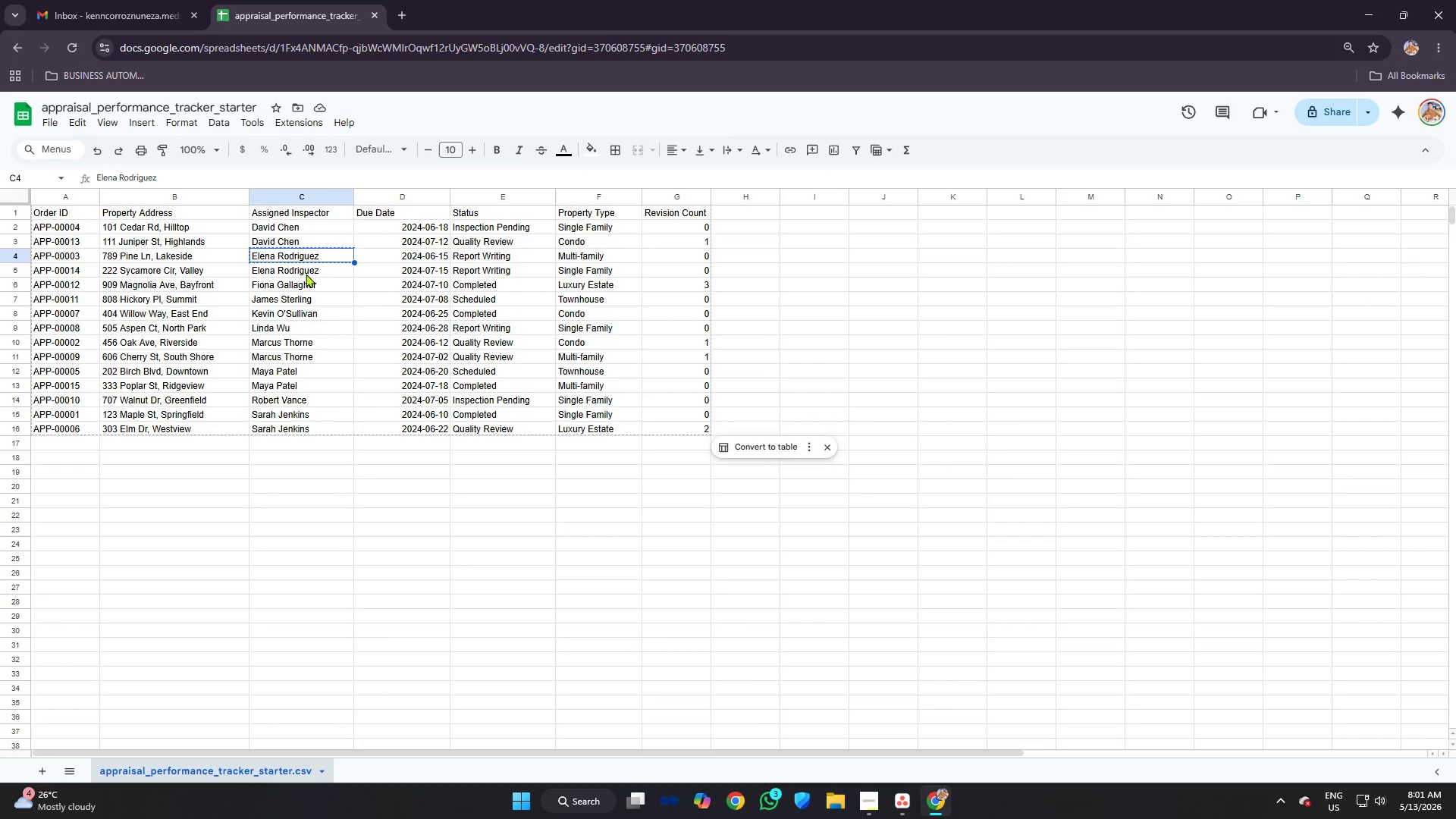 
left_click([306, 284])
 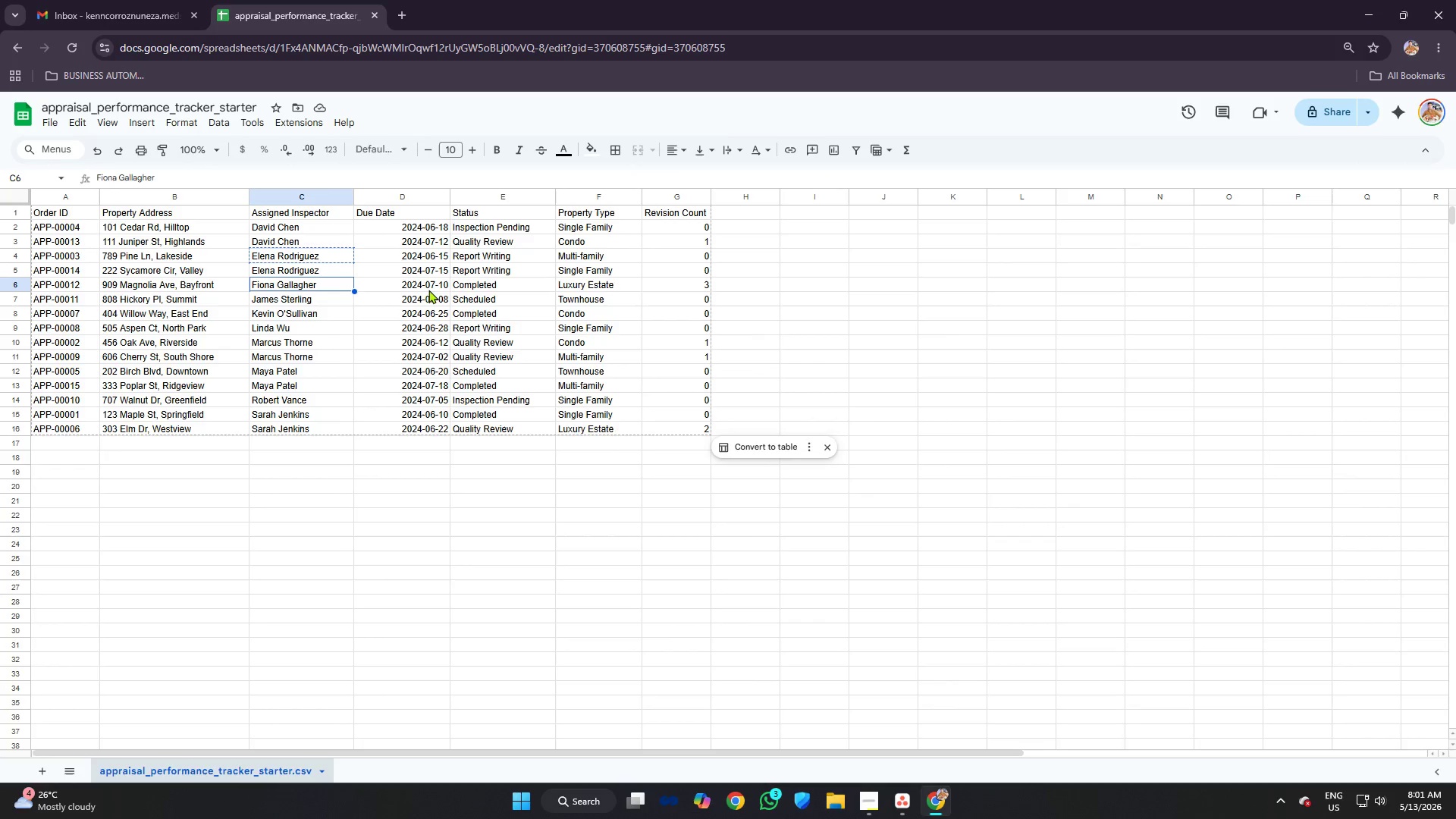 
key(Control+C)
 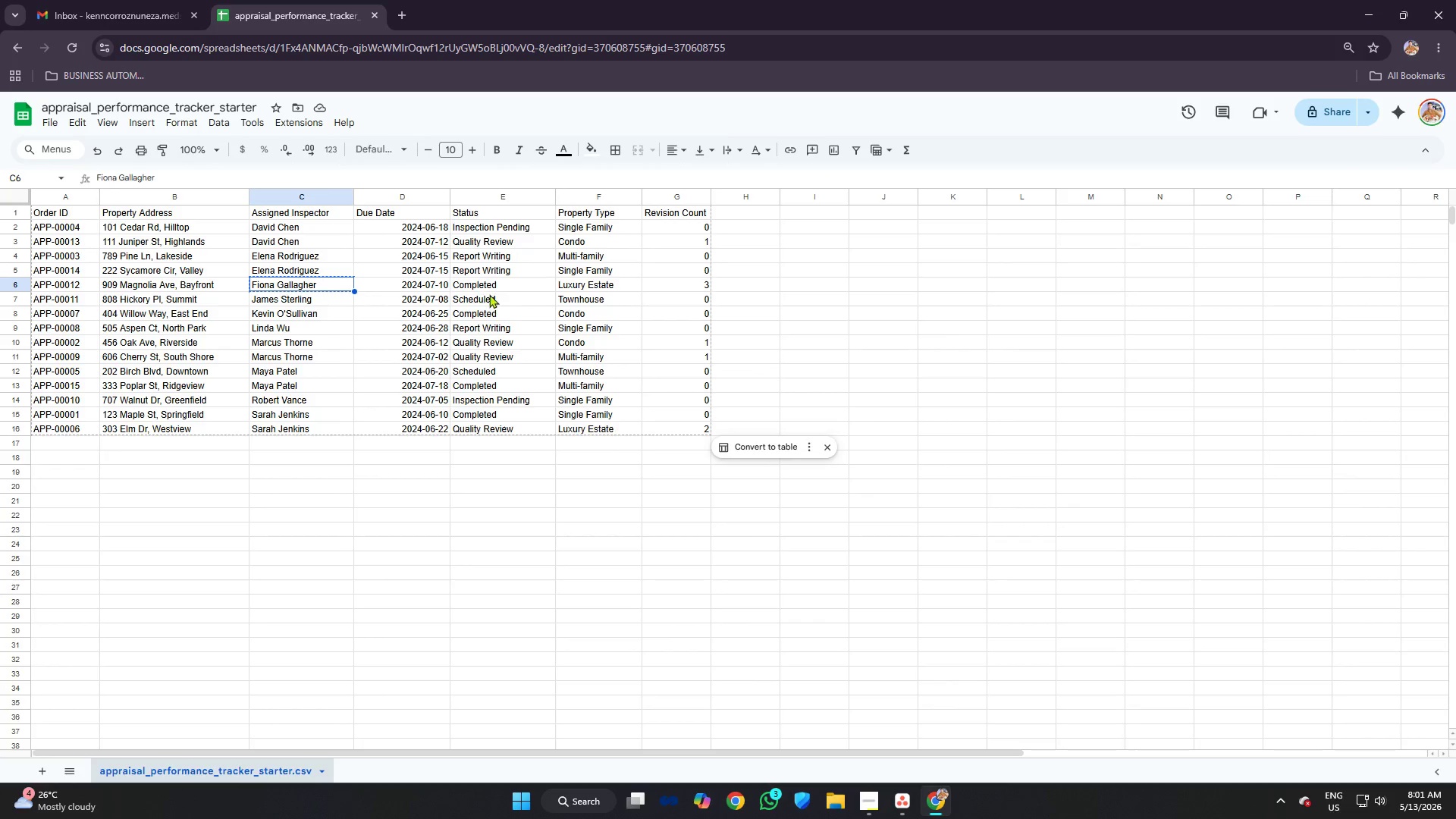 
key(Alt+AltLeft)
 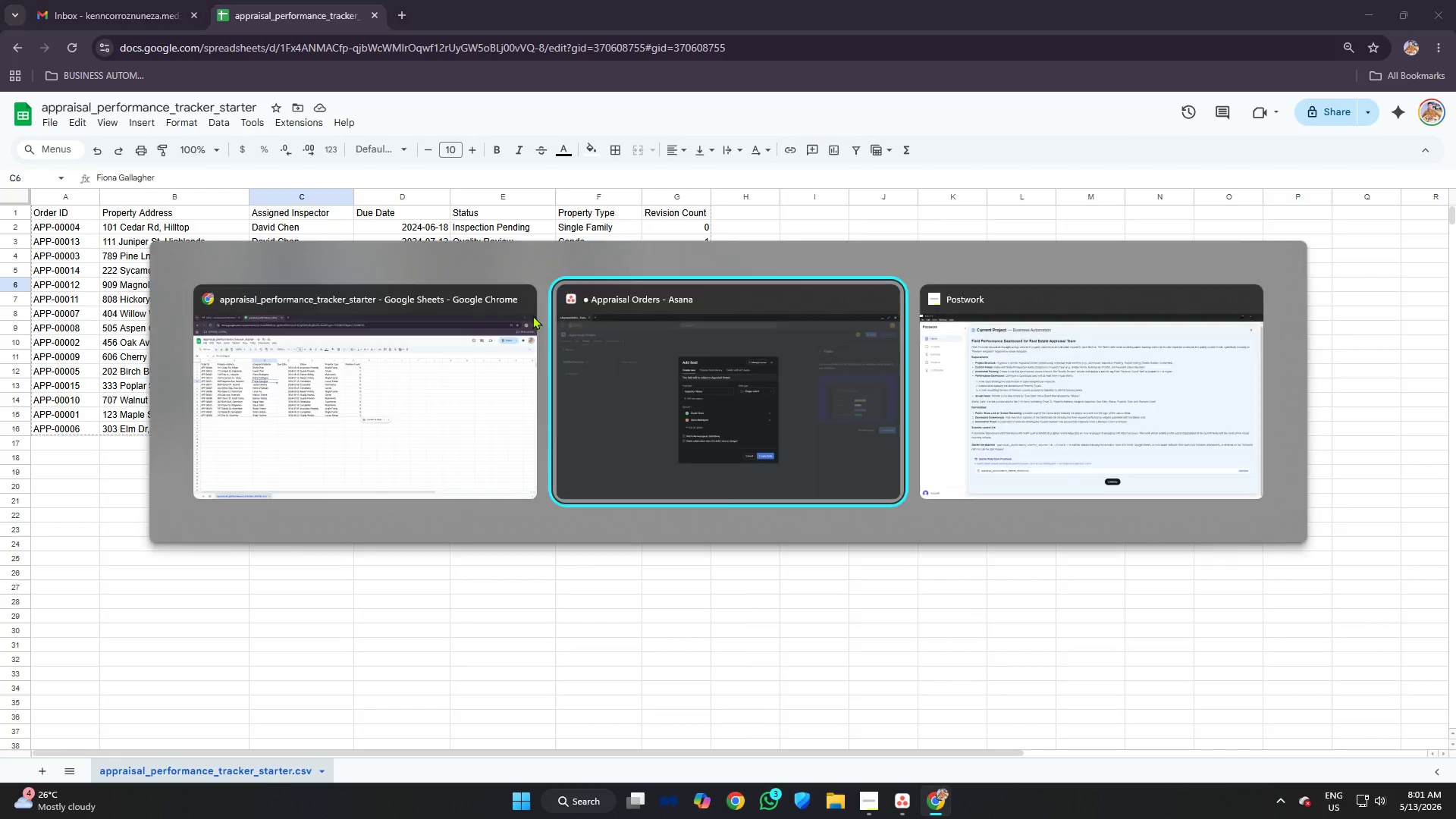 
key(Alt+Tab)
 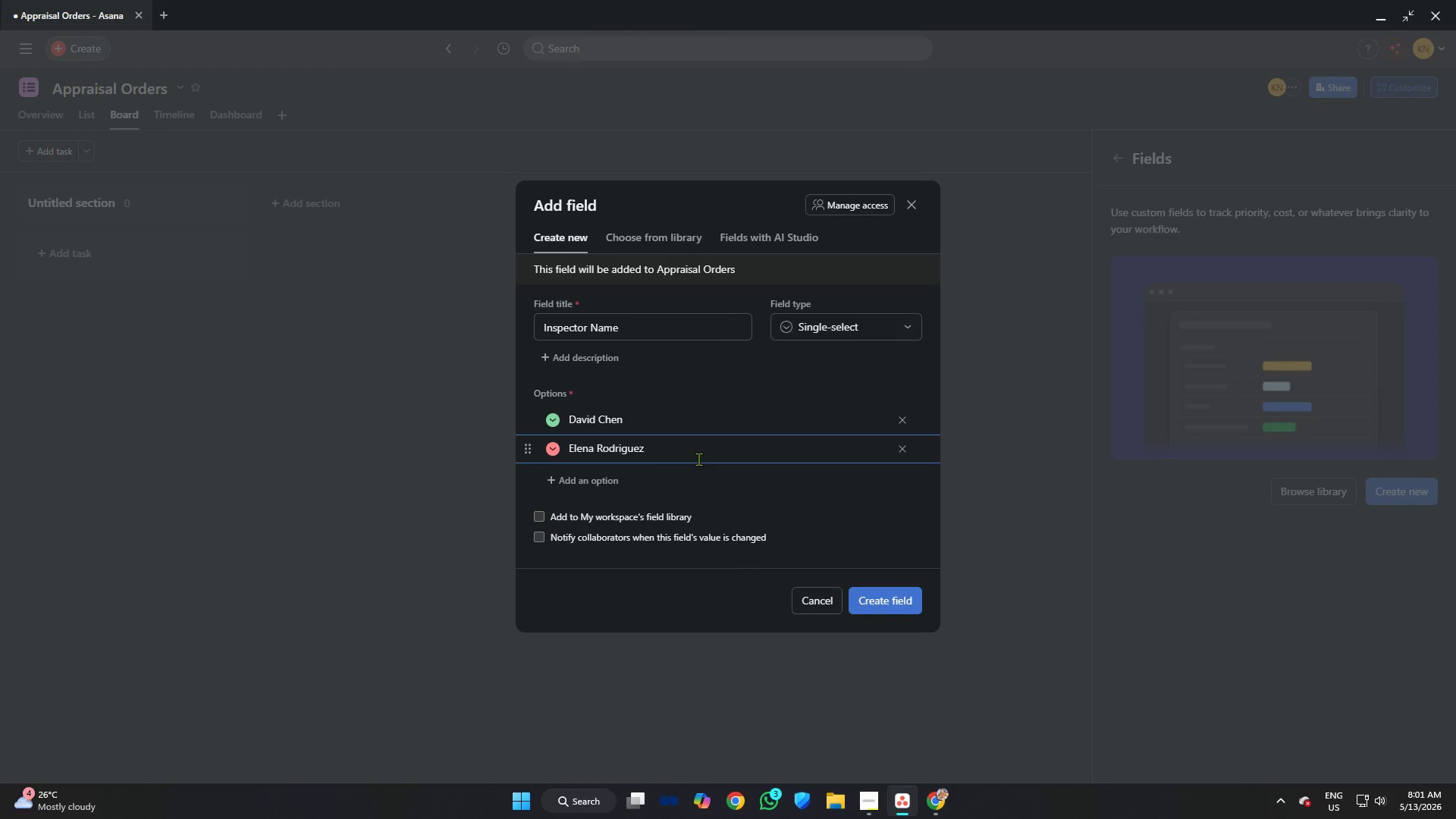 
key(Enter)
 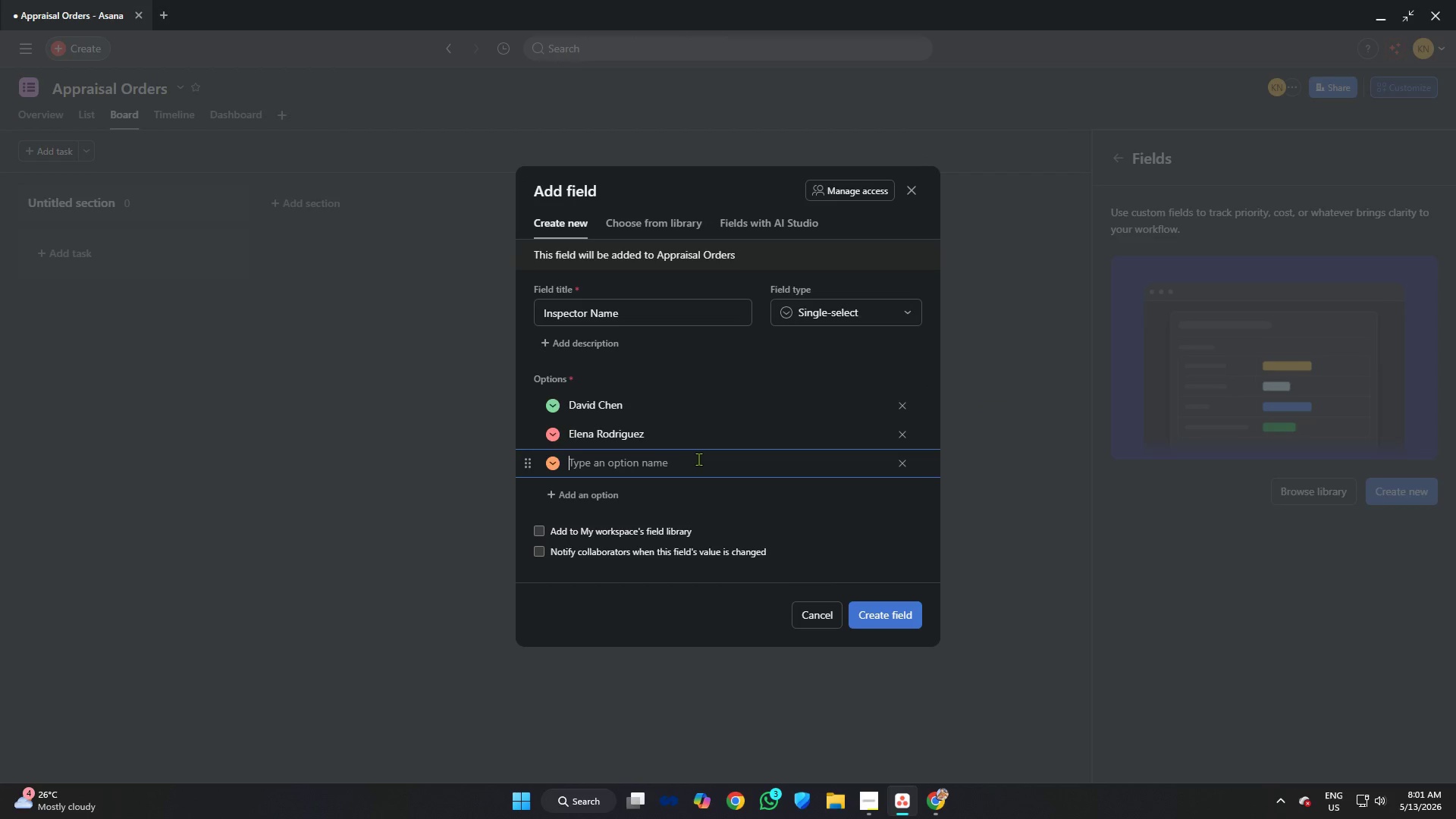 
key(Control+V)
 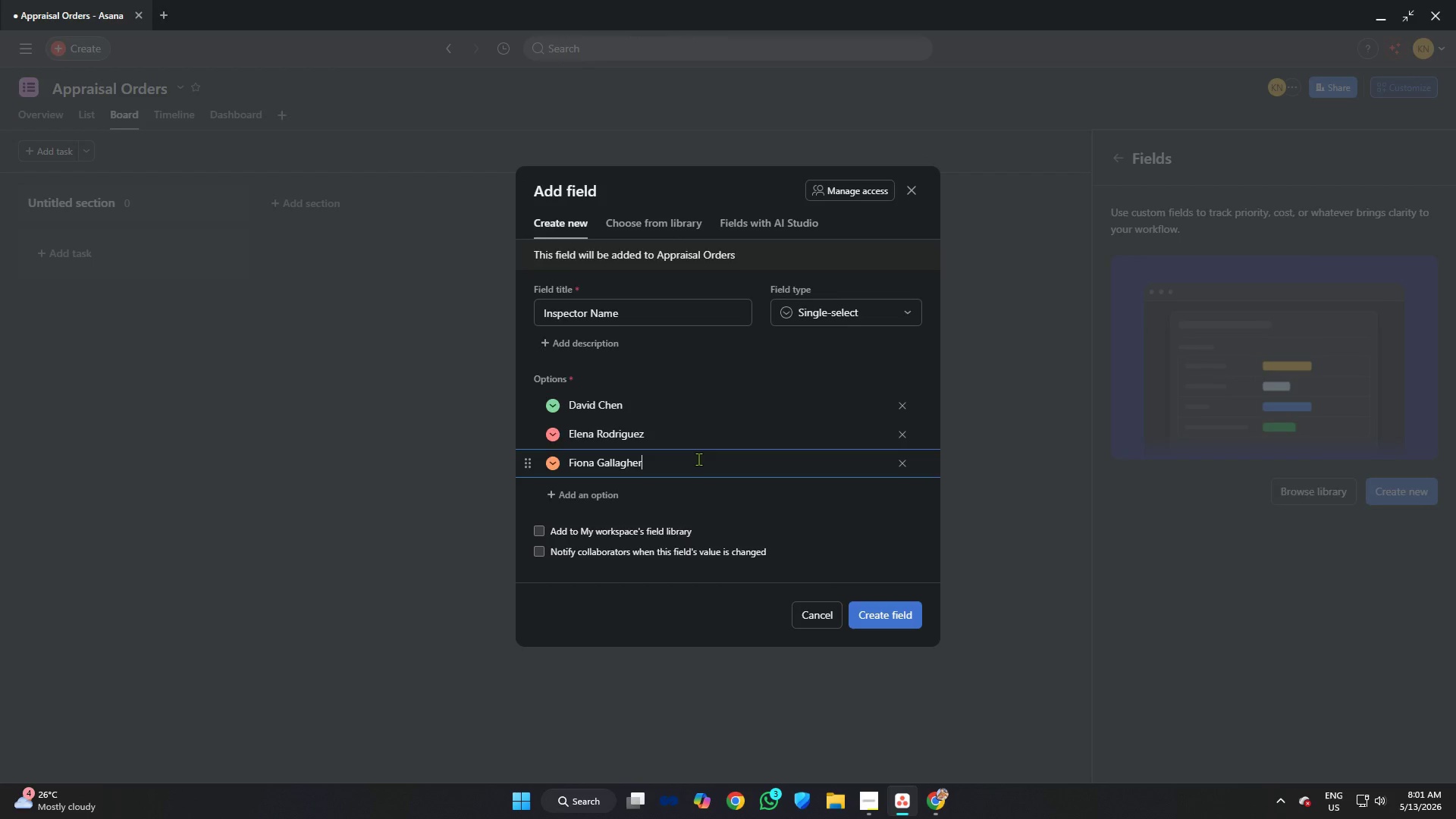 
key(Alt+AltLeft)
 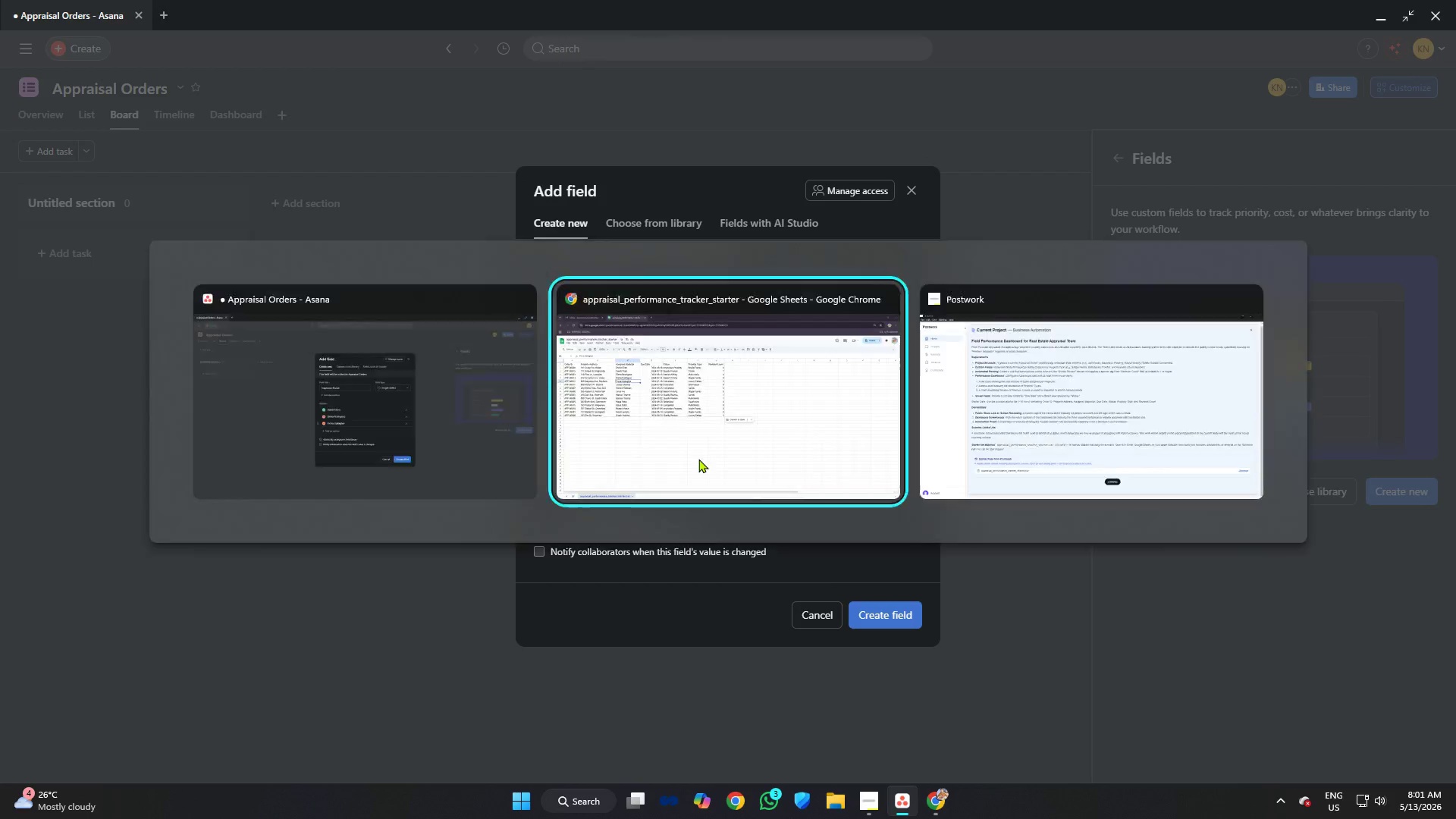 
key(Alt+Tab)
 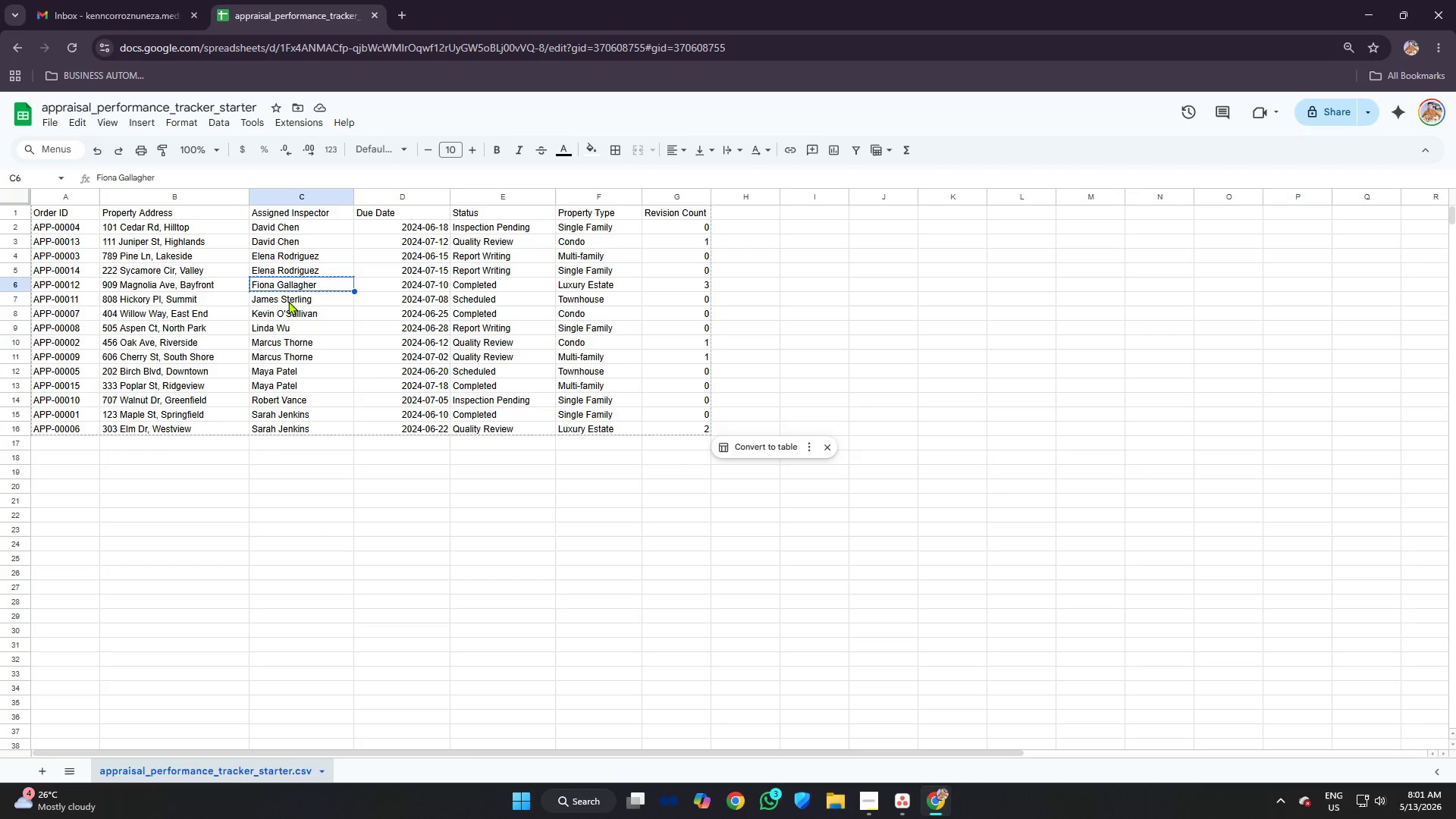 
left_click([288, 301])
 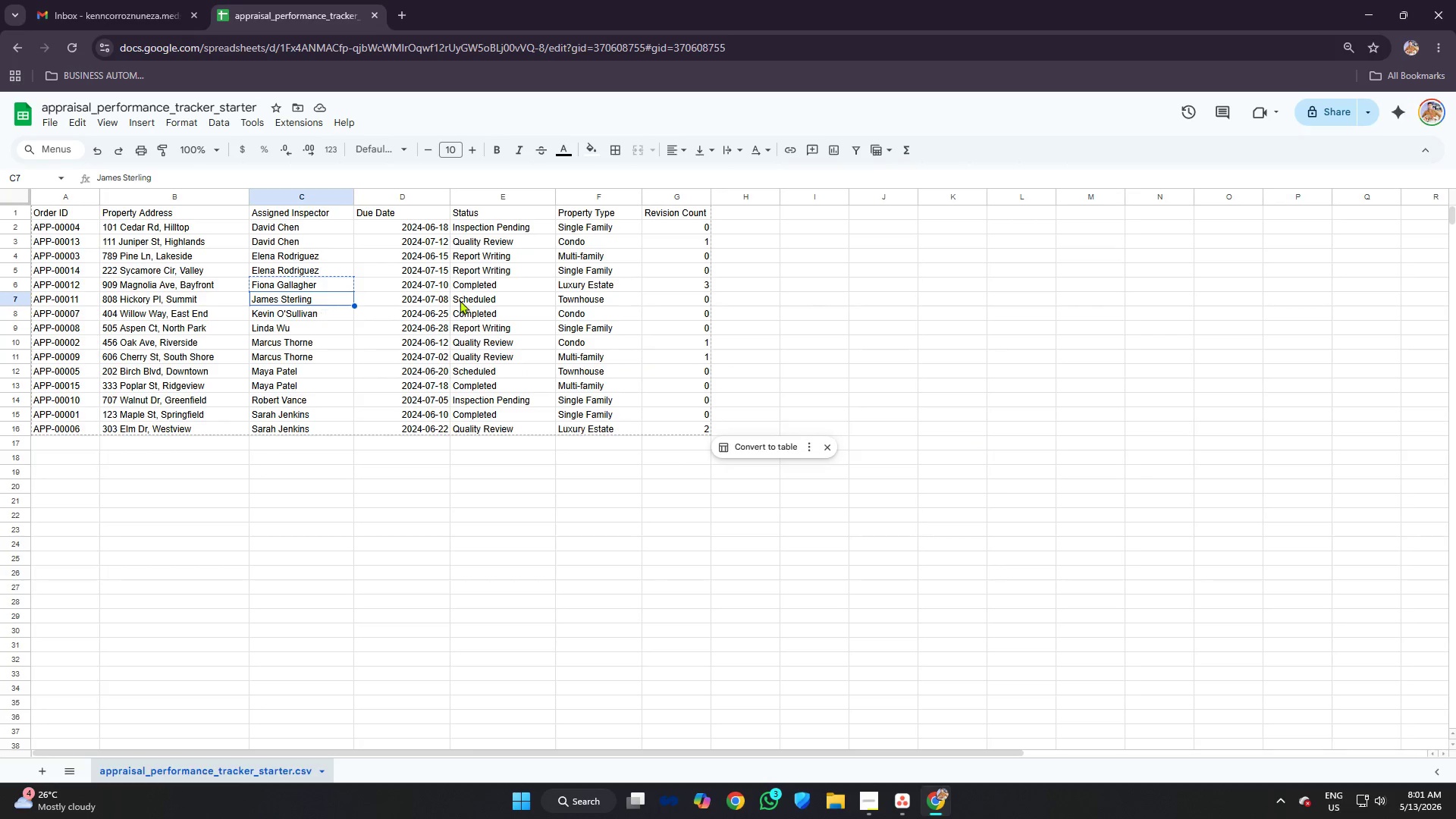 
key(Control+C)
 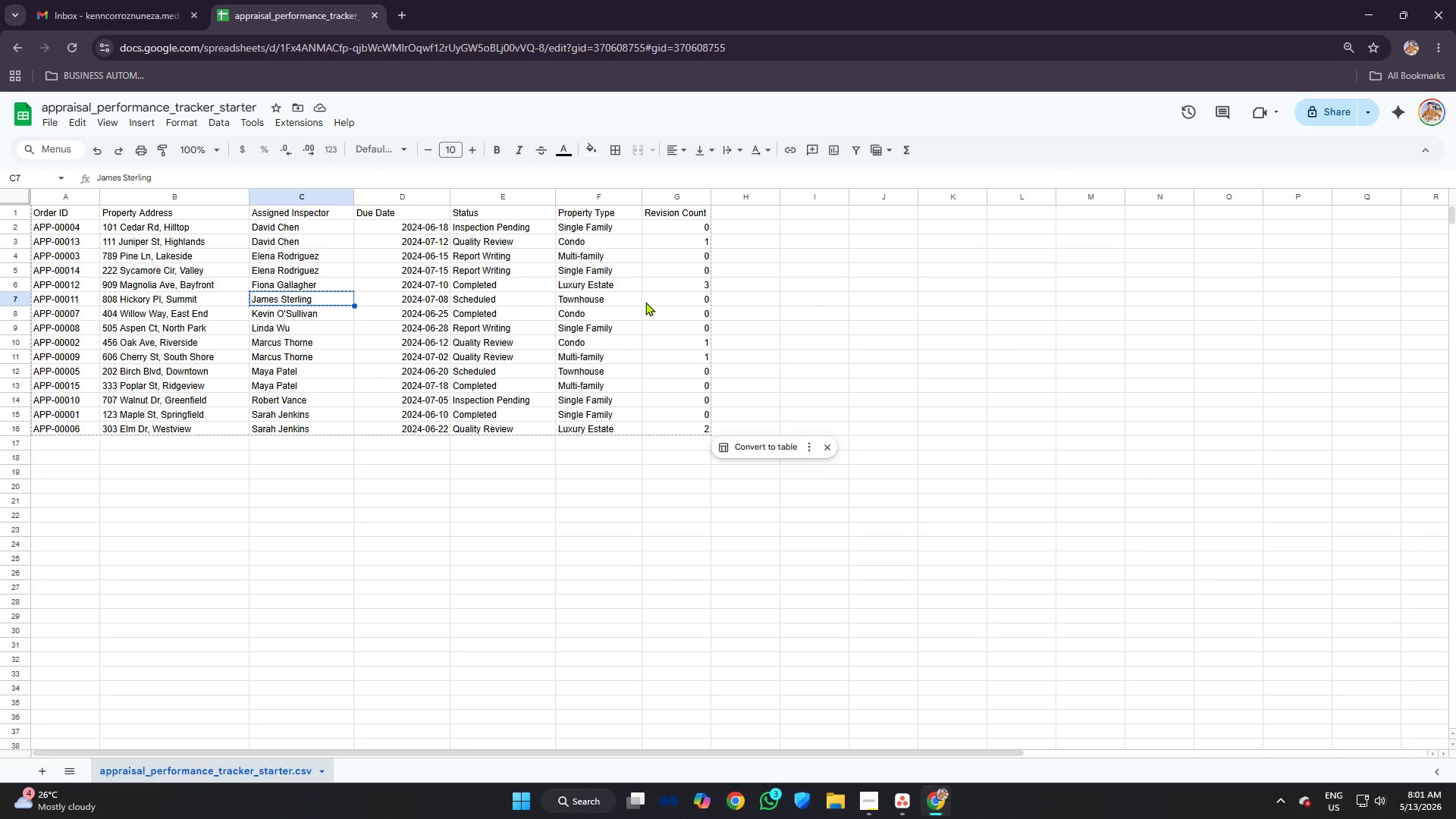 
key(Alt+AltLeft)
 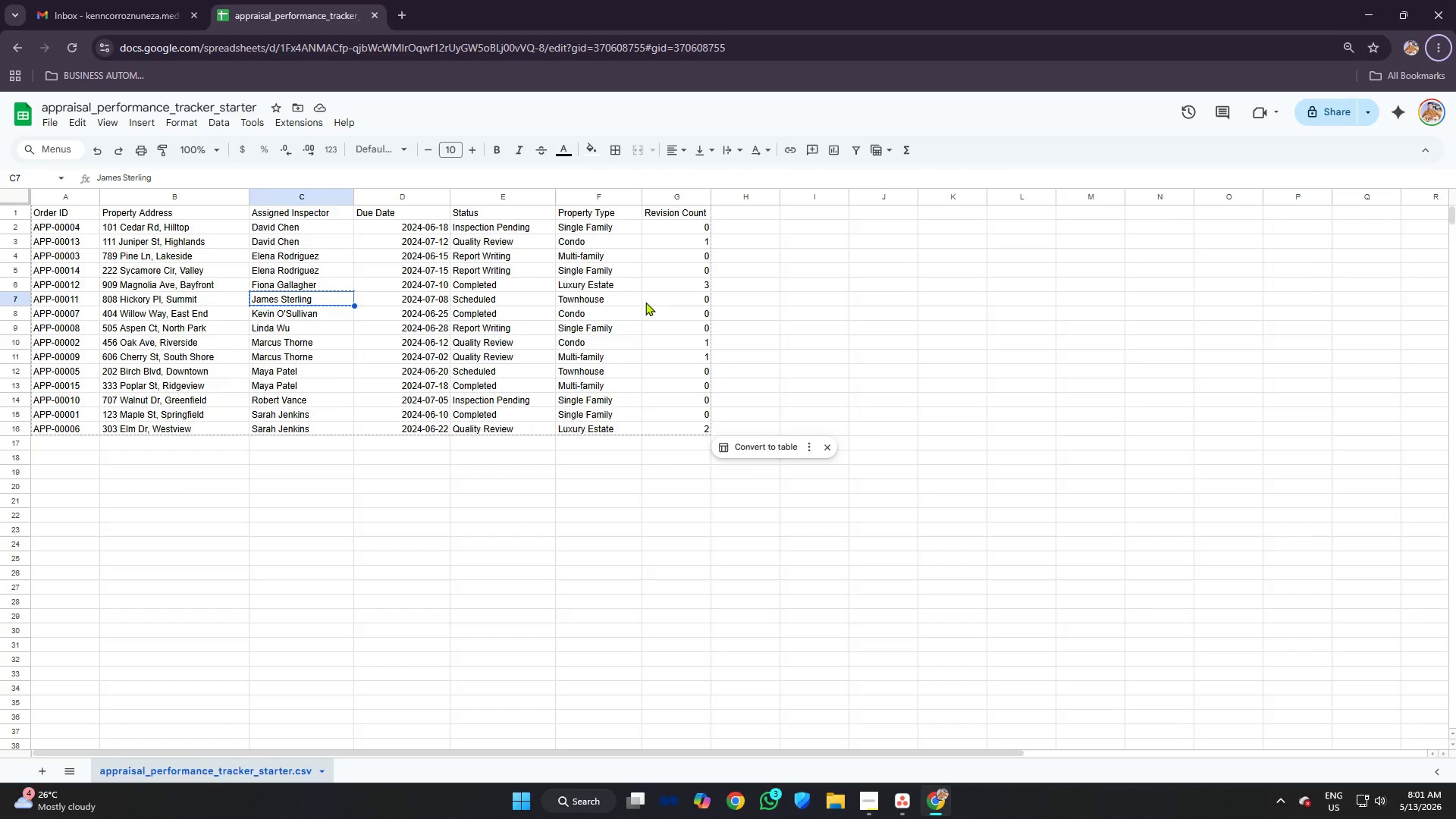 
key(Alt+AltLeft)
 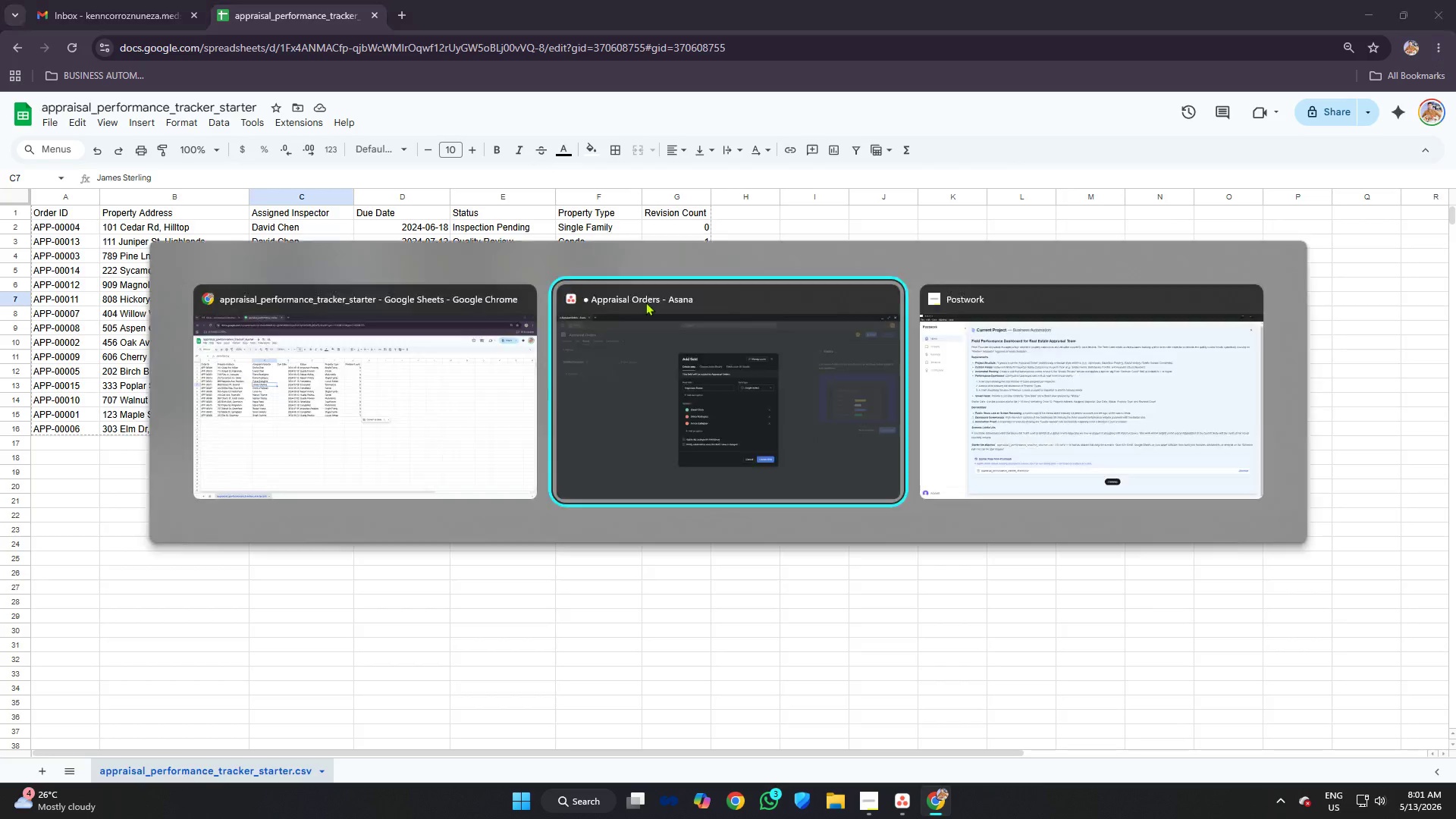 
key(Alt+Tab)
 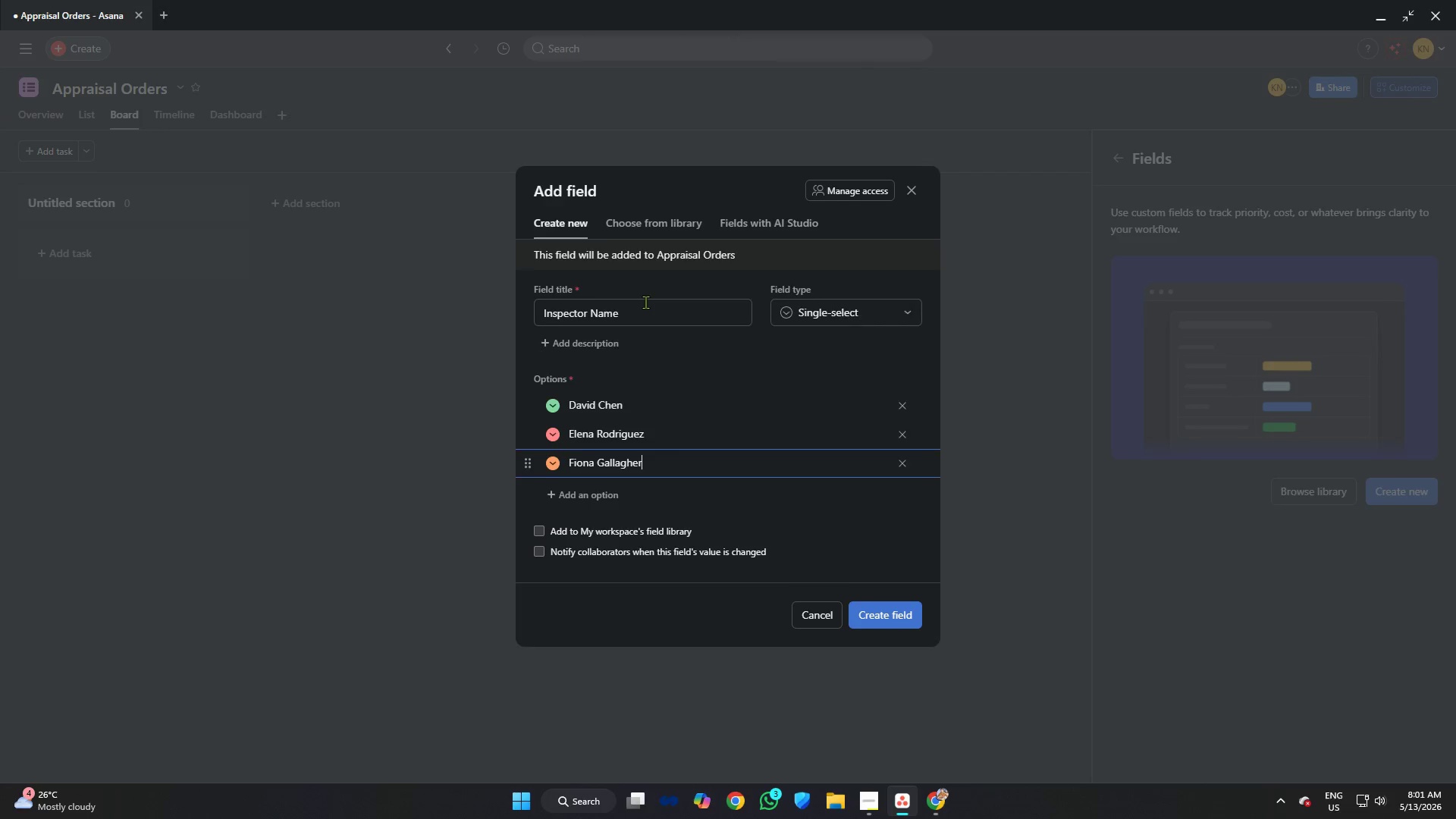 
key(Enter)
 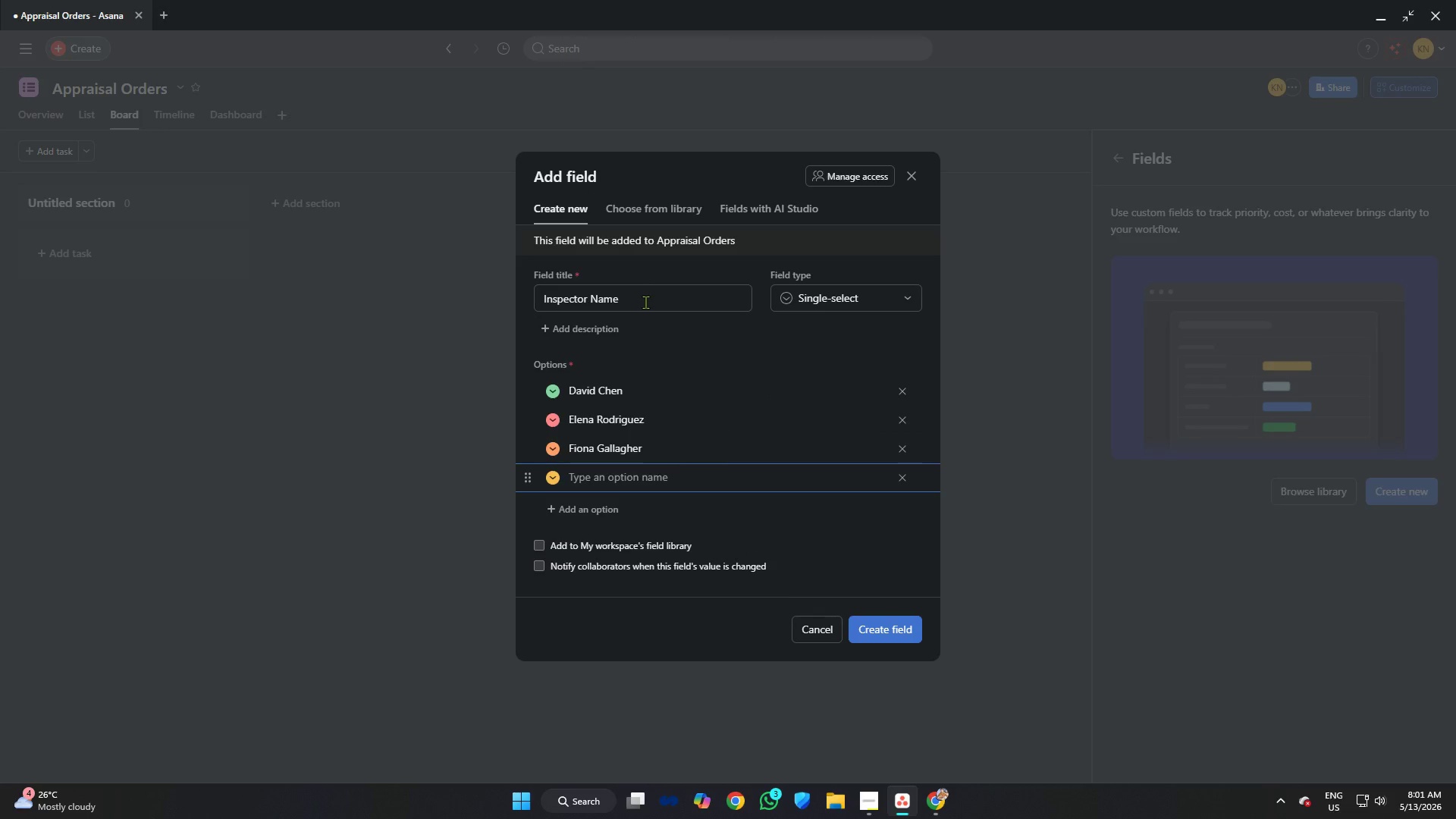 
key(Control+V)
 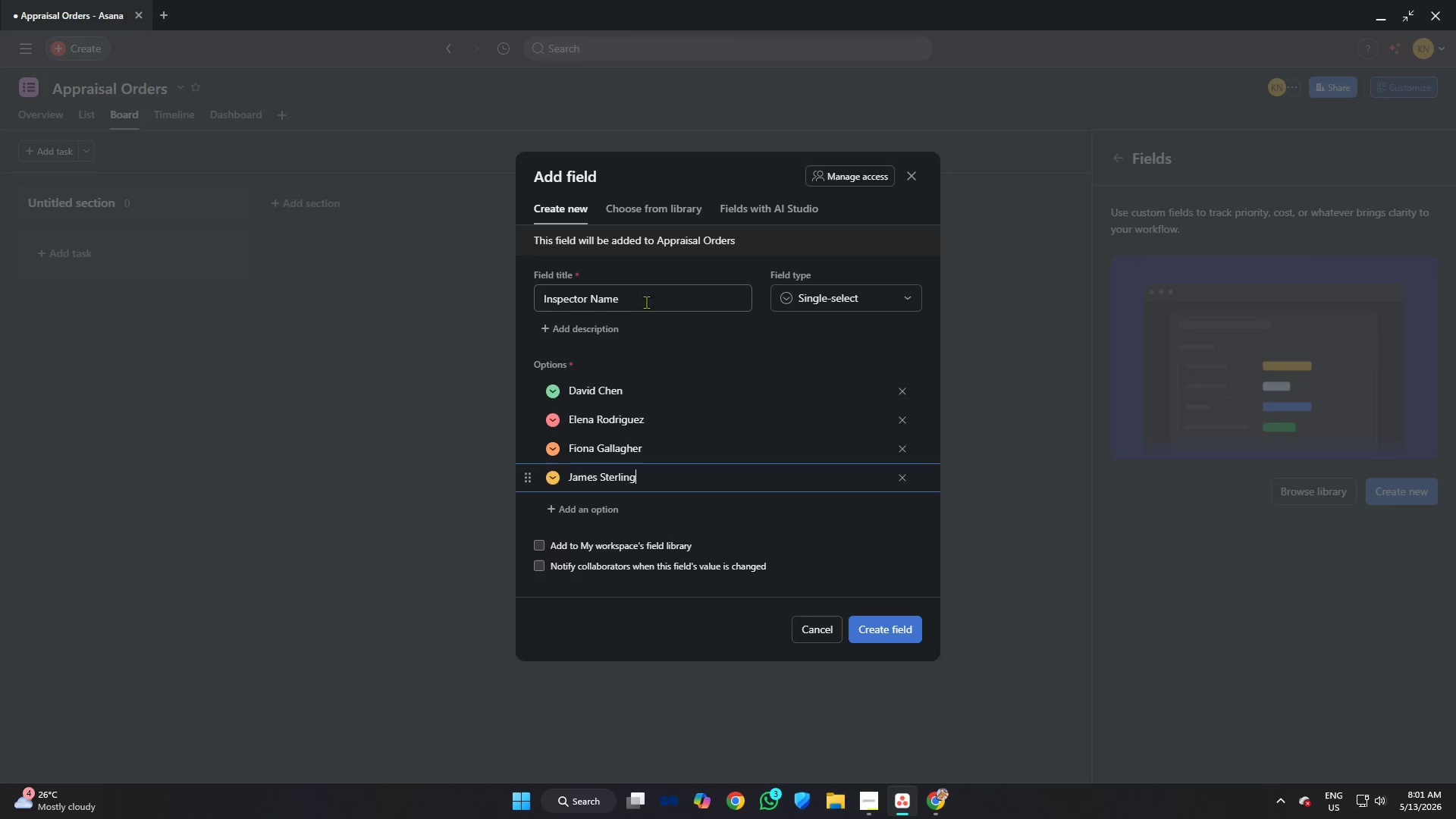 
key(Alt+AltLeft)
 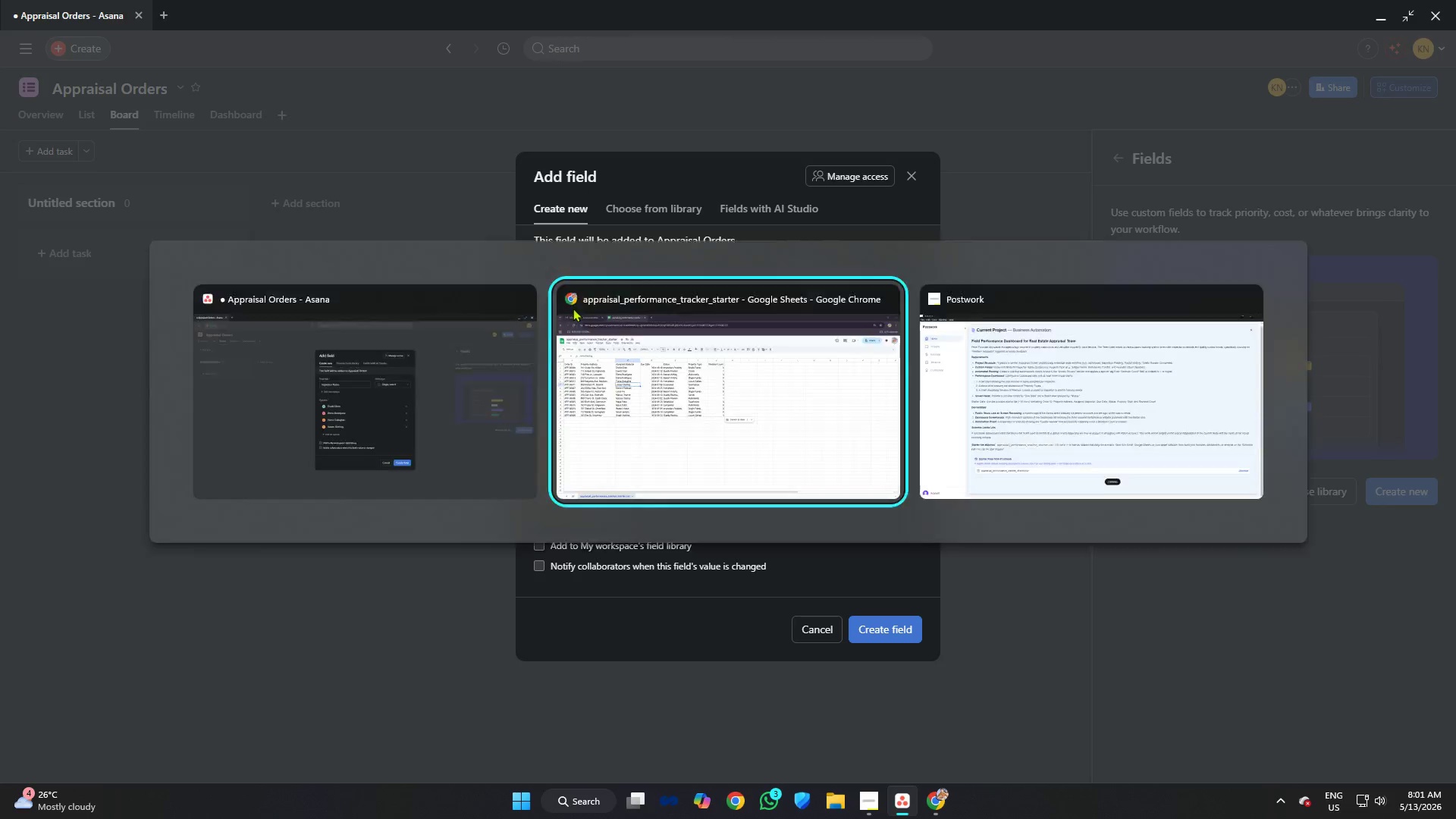 
key(Alt+Tab)
 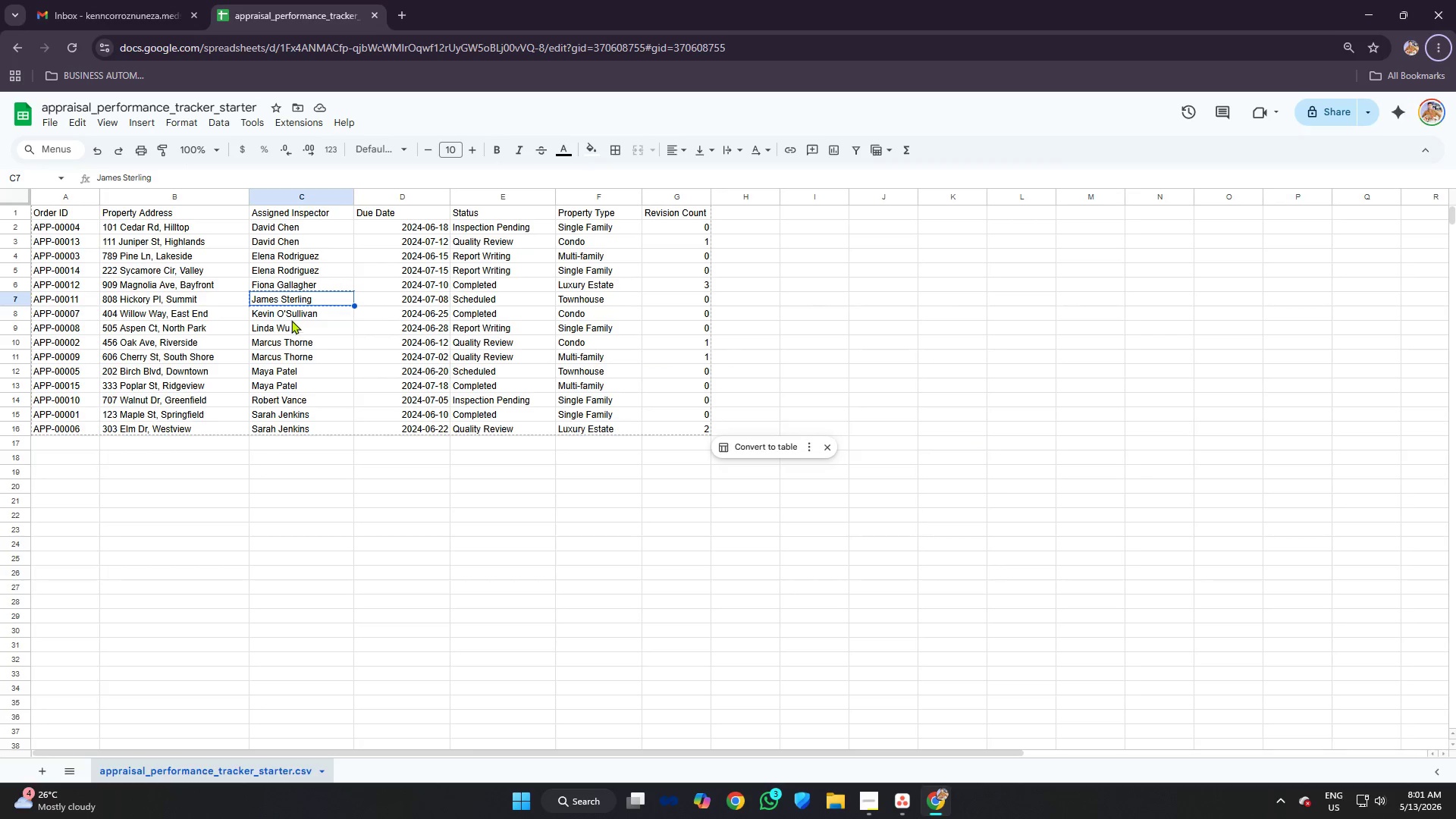 
left_click([290, 312])
 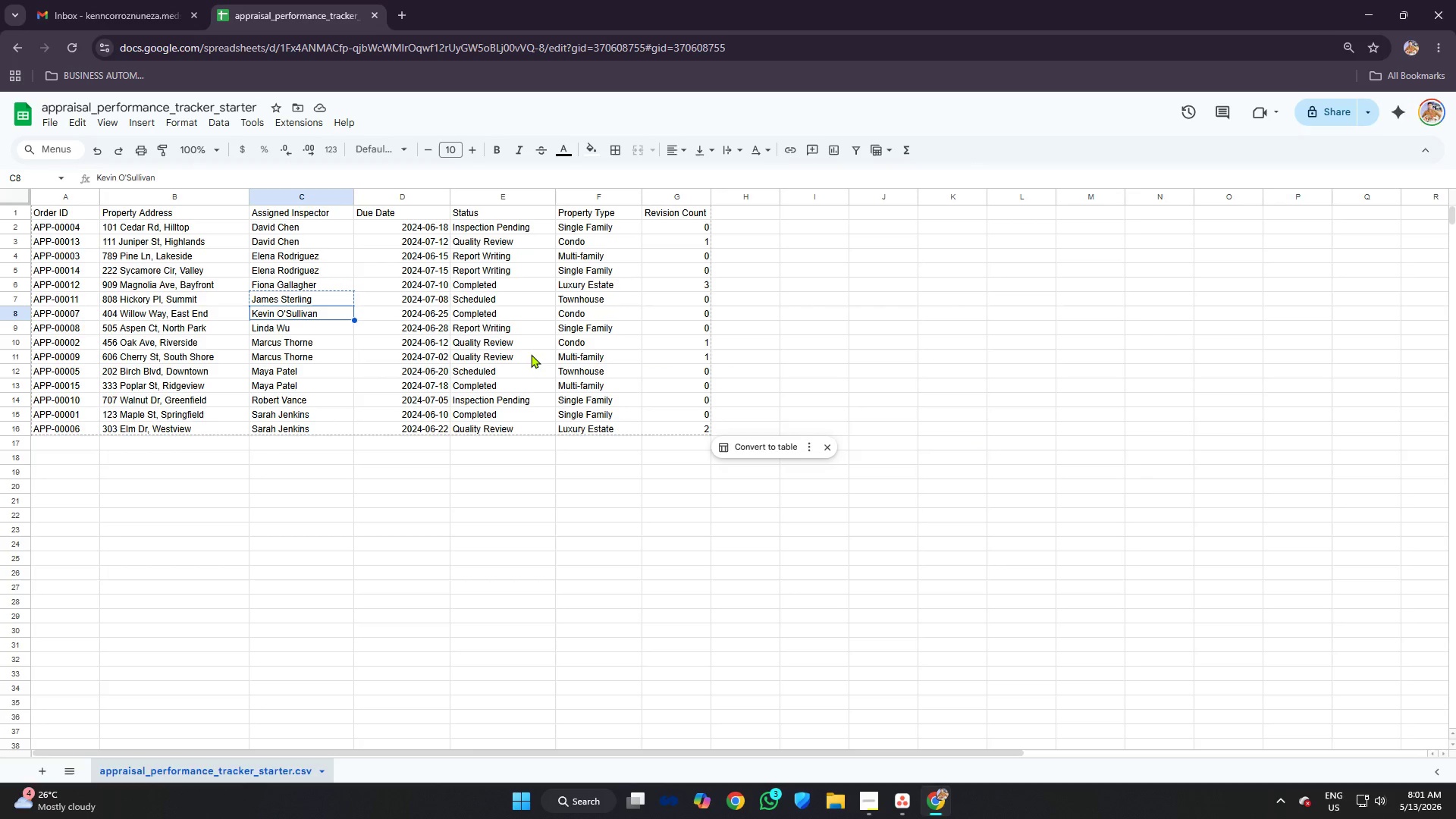 
key(Control+C)
 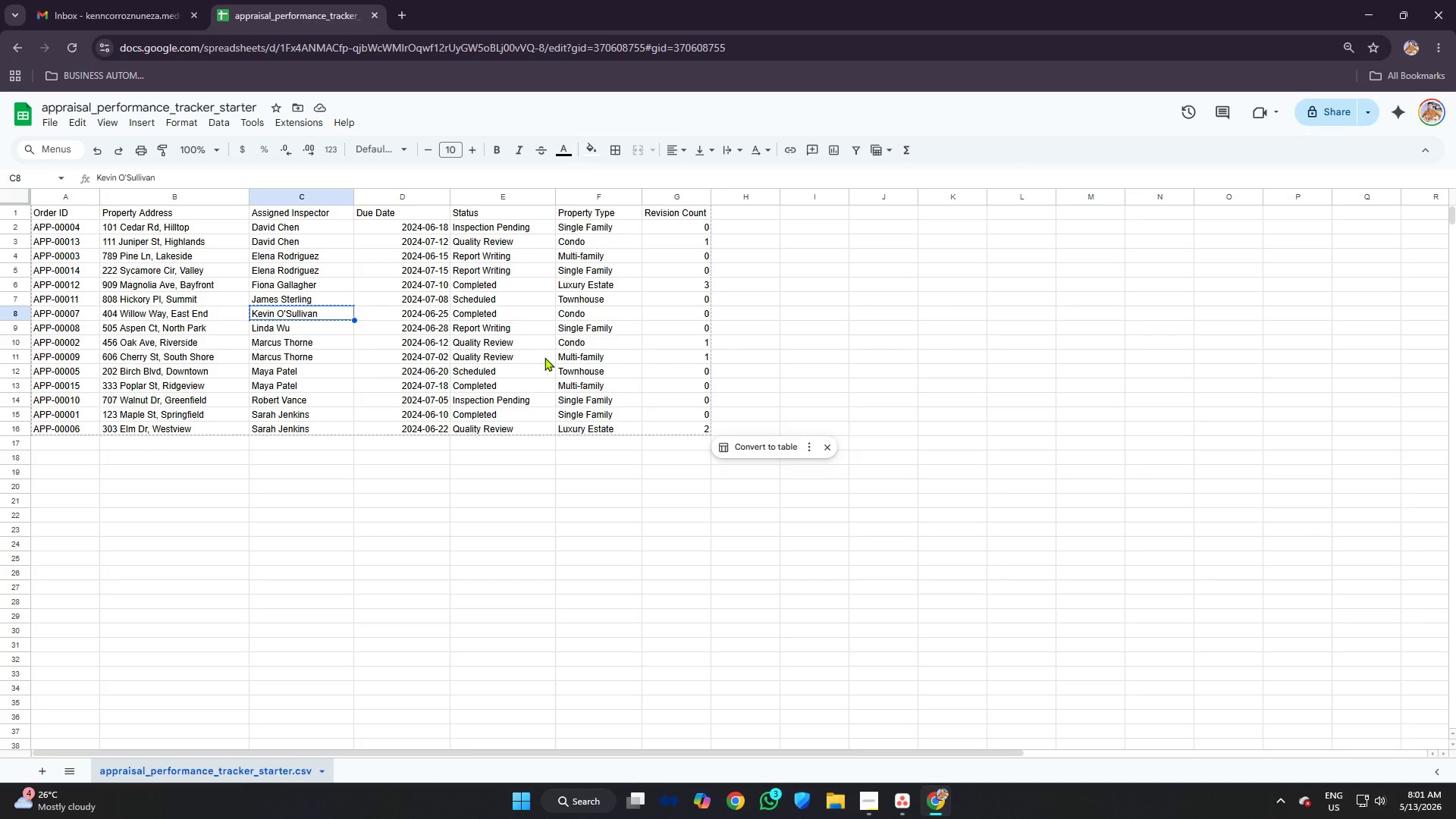 
key(Alt+AltLeft)
 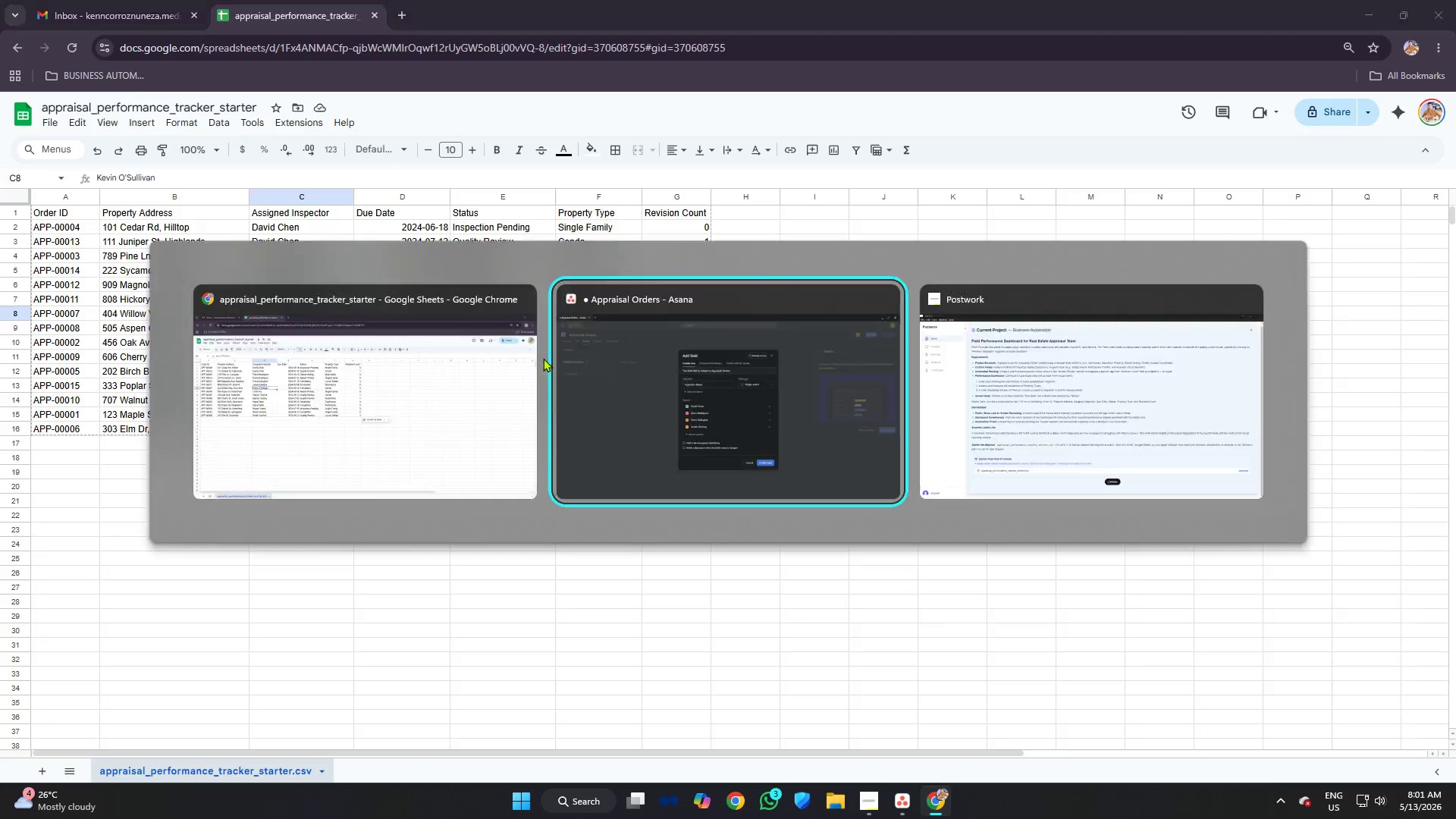 
key(Alt+Tab)
 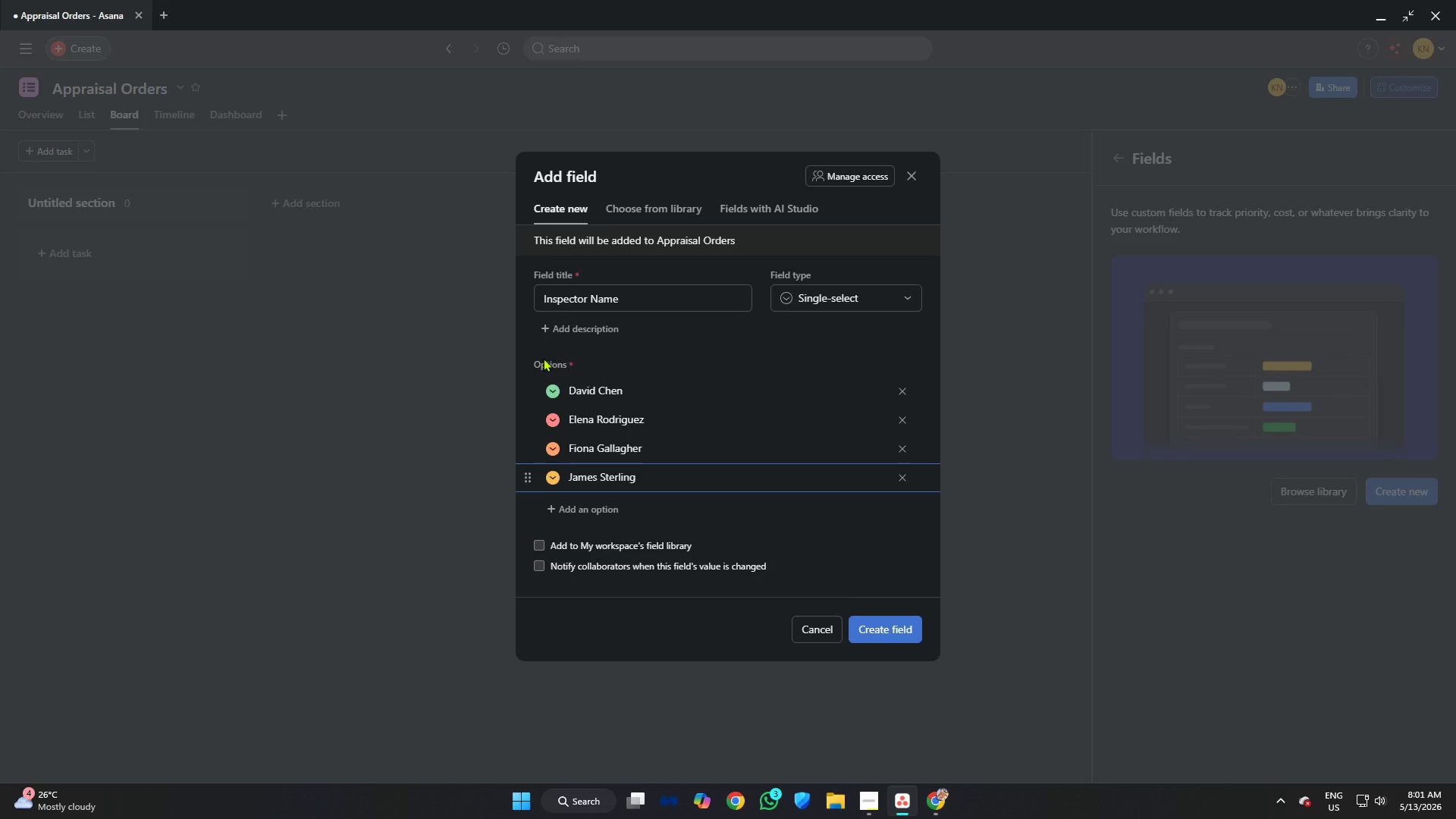 
key(Enter)
 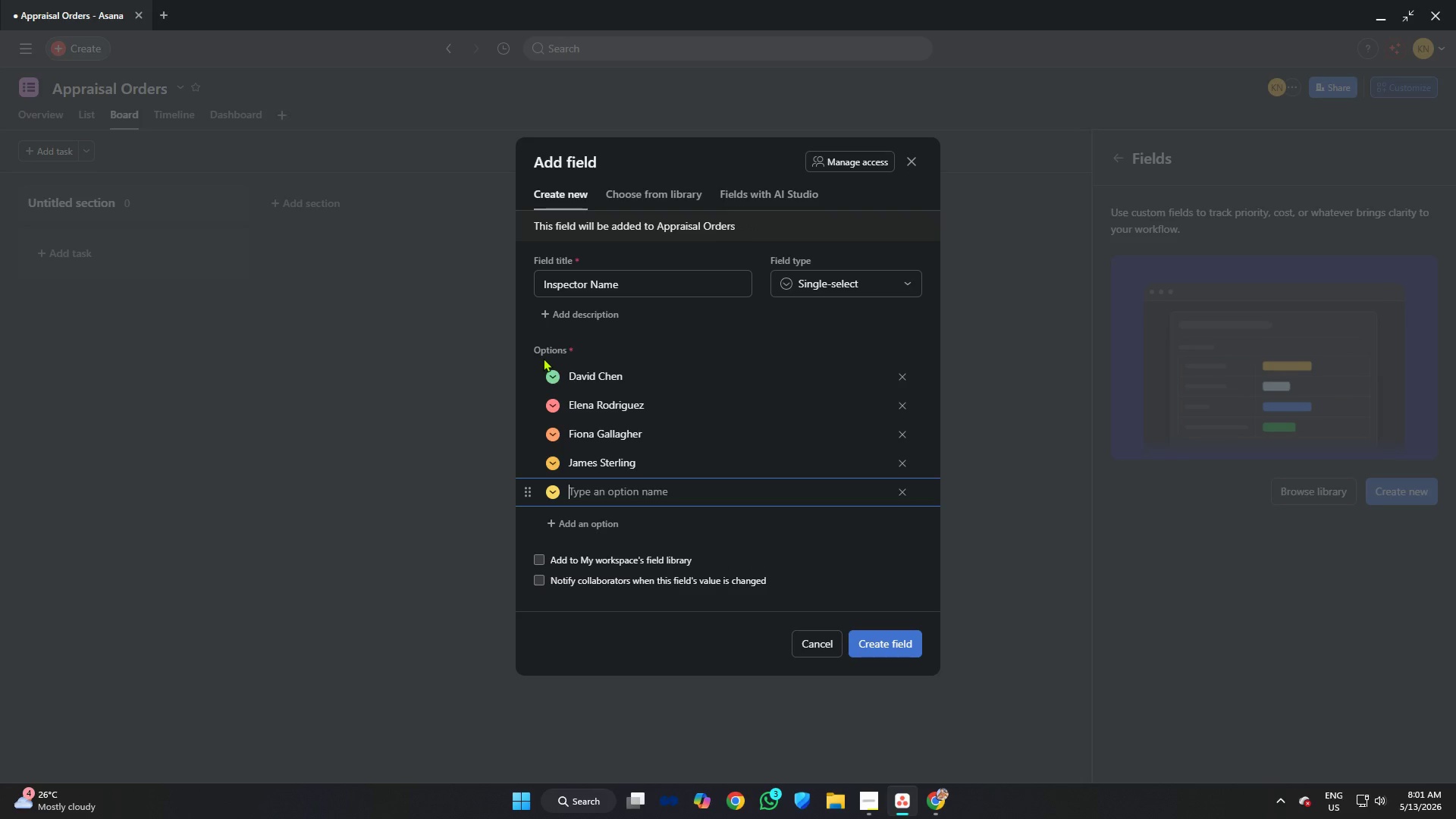 
key(Control+V)
 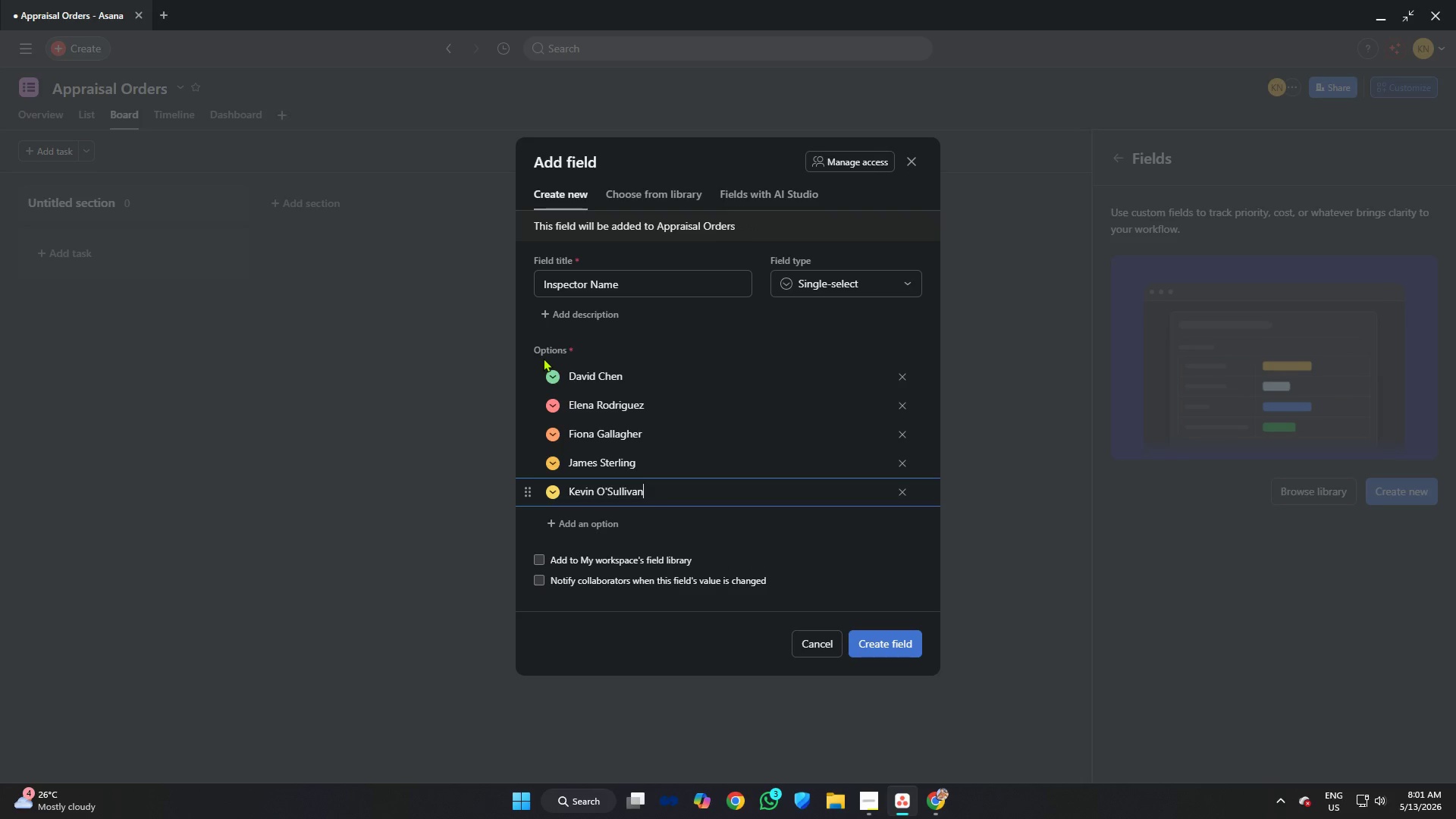 
key(Alt+AltLeft)
 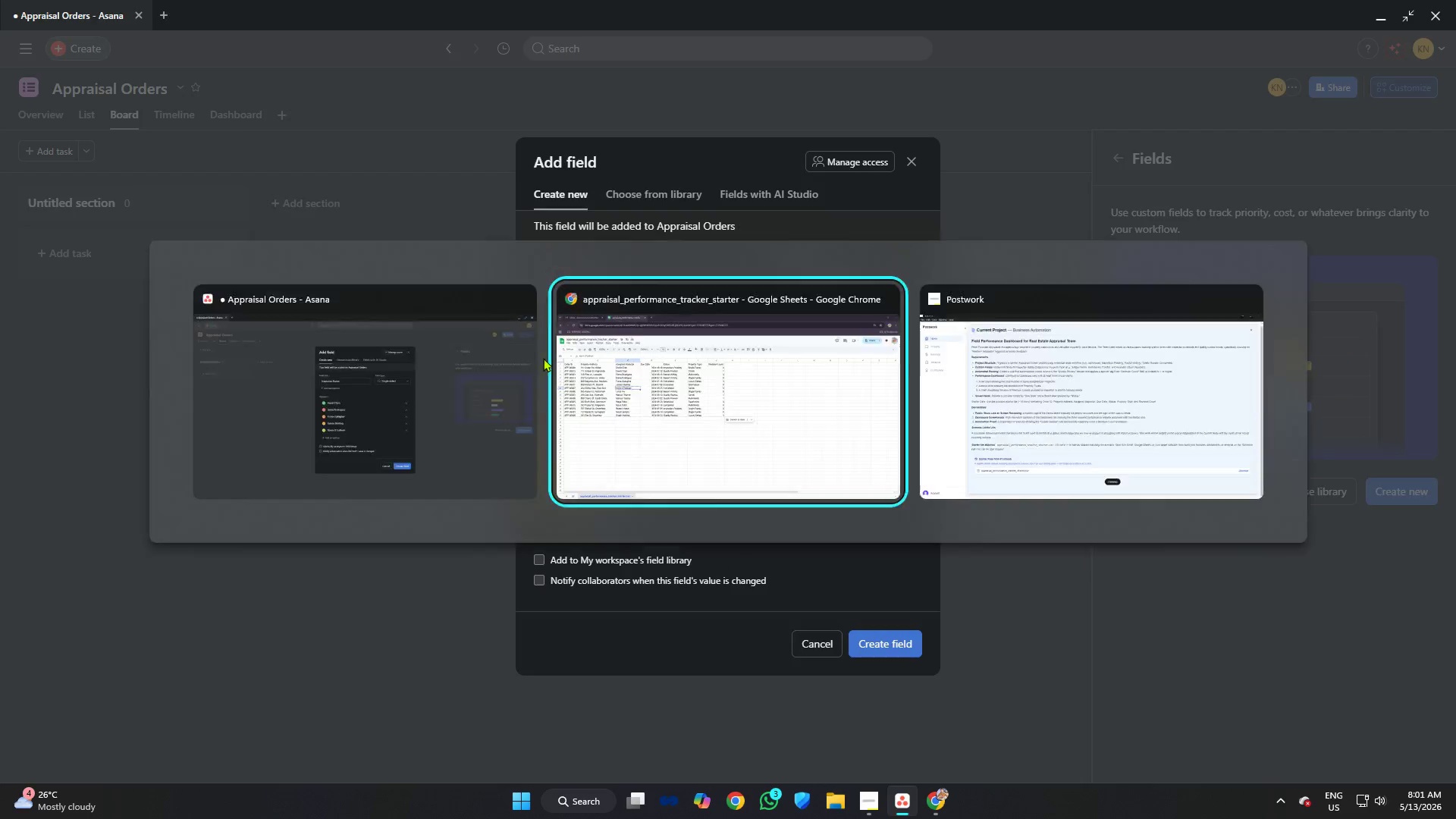 
key(Alt+Tab)
 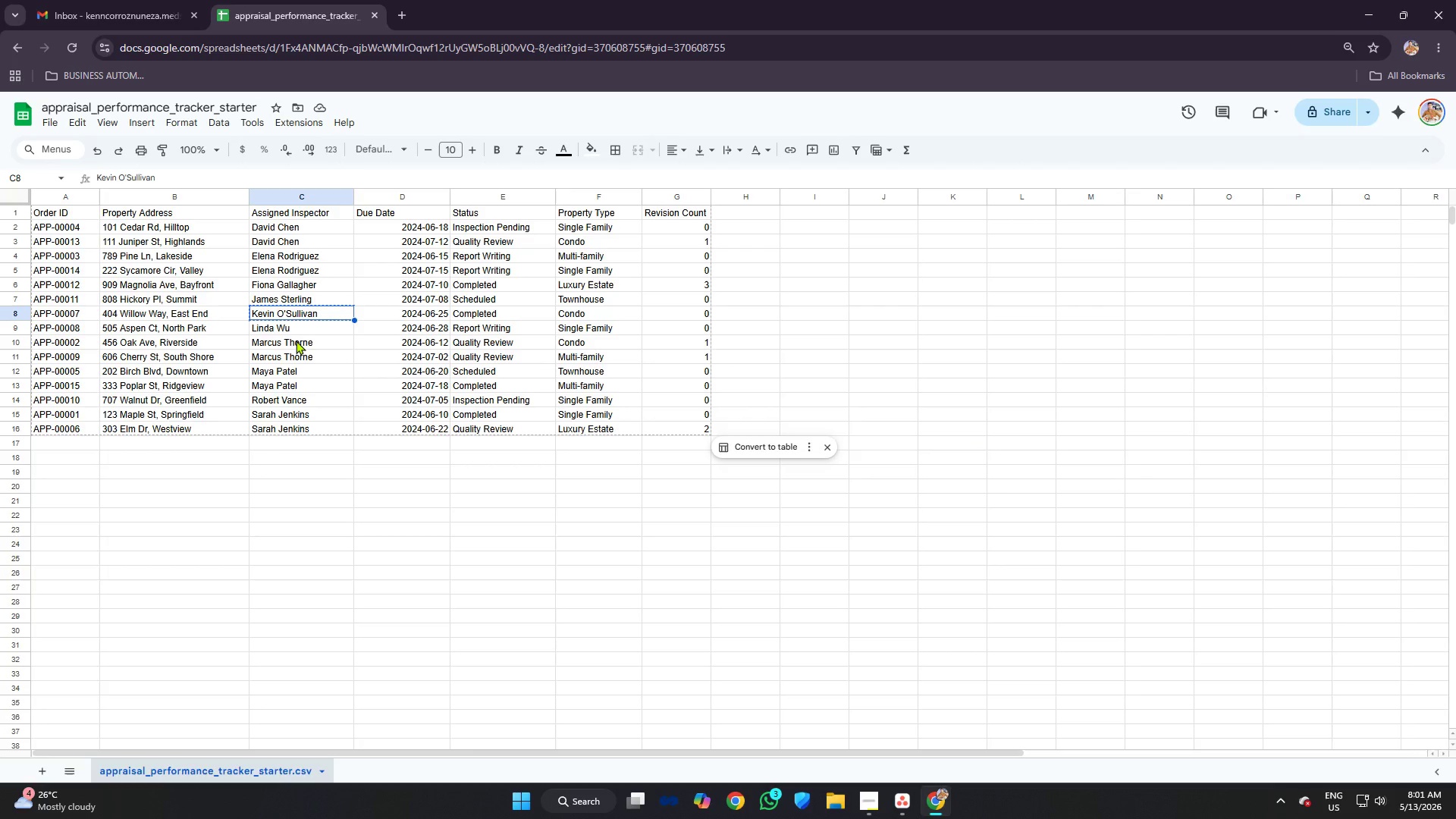 
left_click([295, 331])
 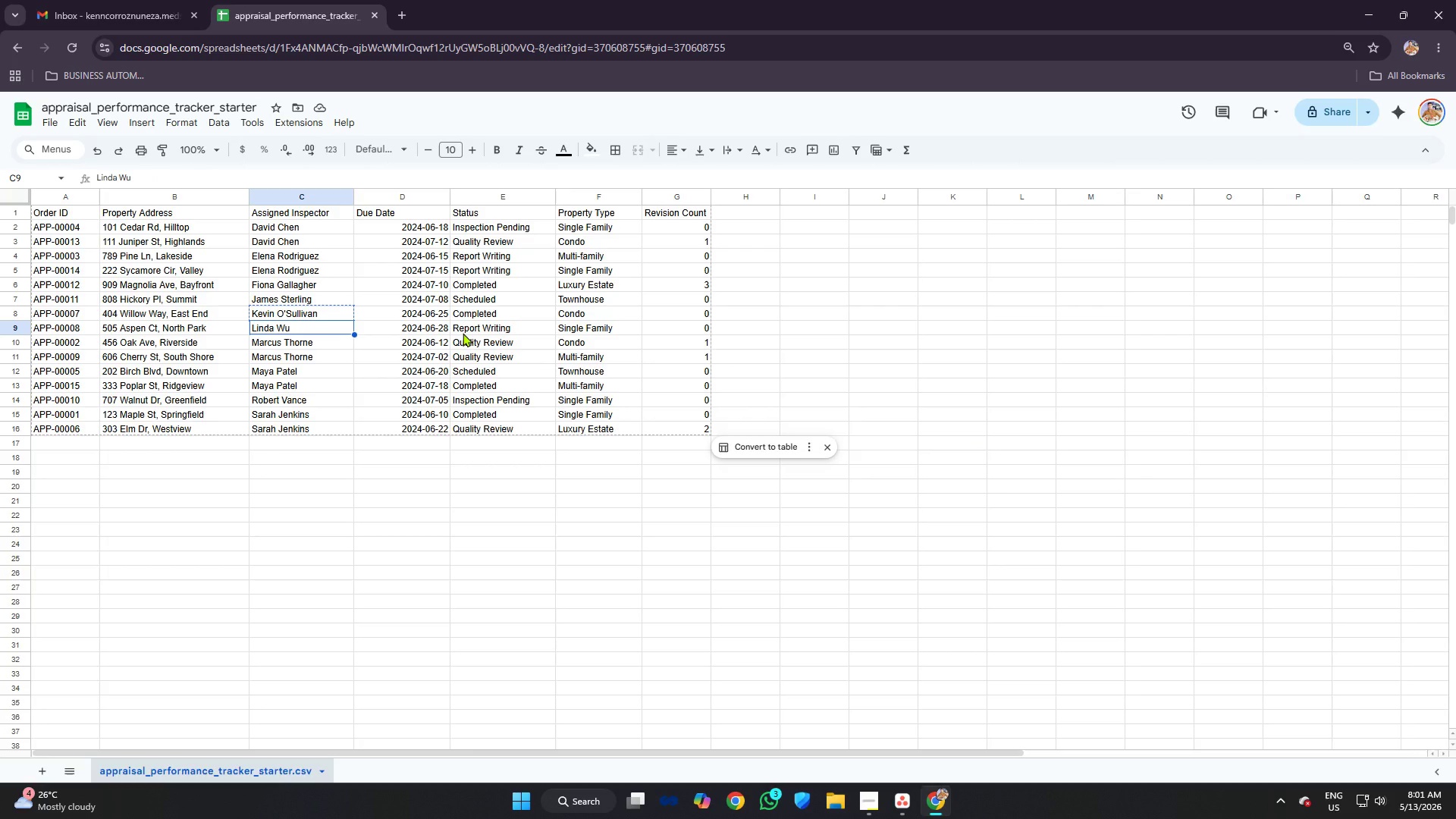 
key(Control+C)
 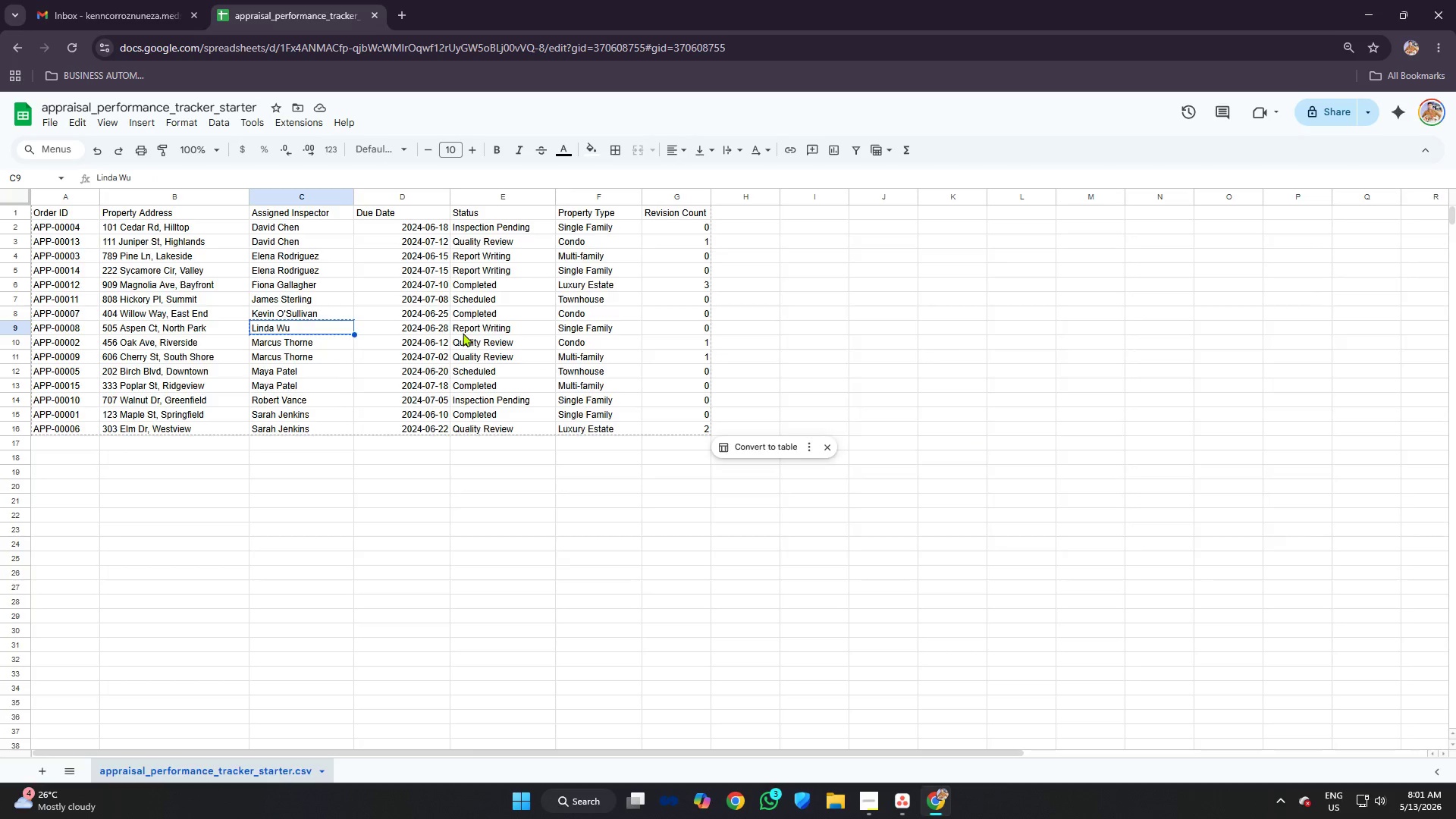 
key(Alt+AltLeft)
 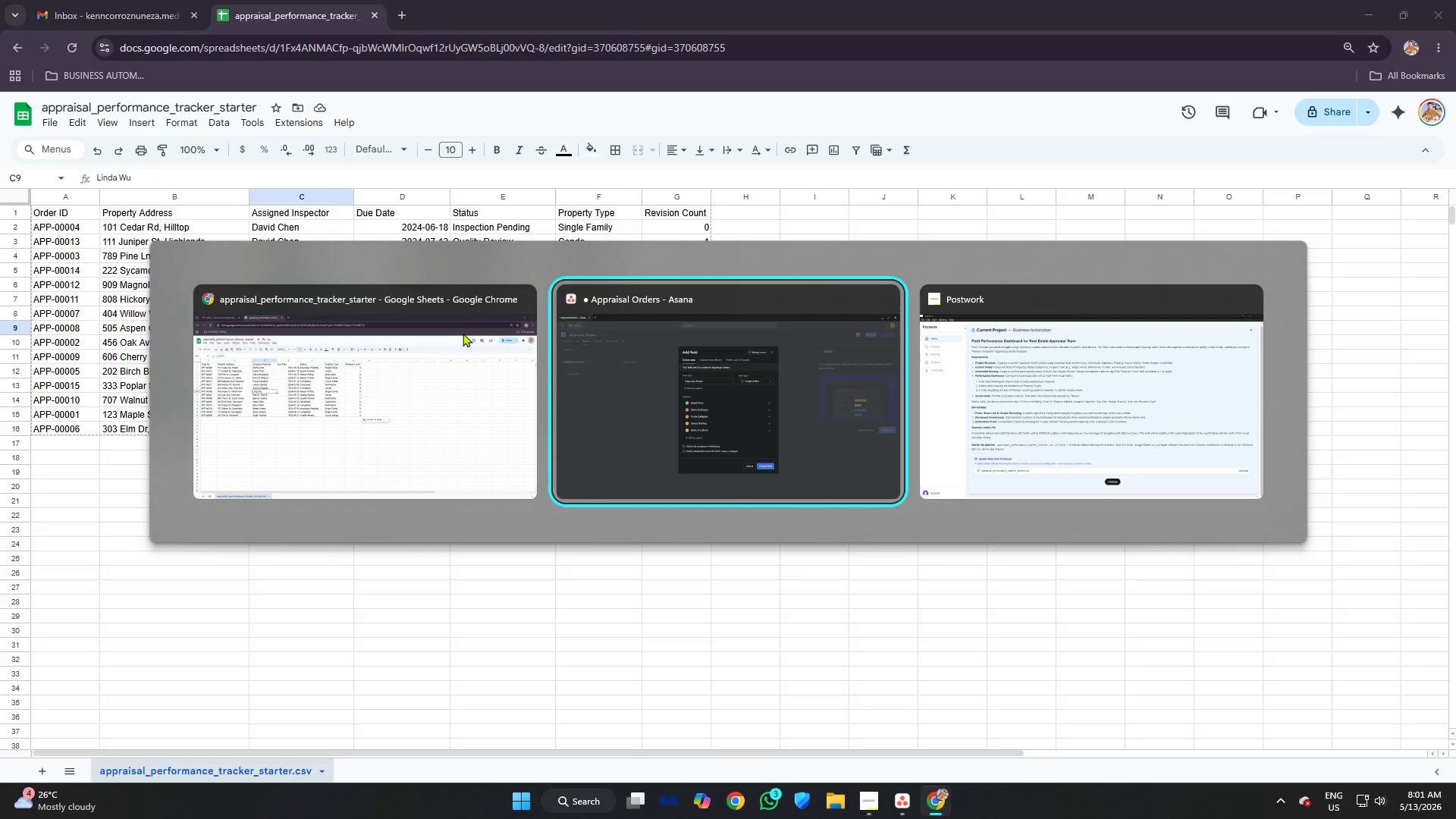 
key(Alt+Tab)
 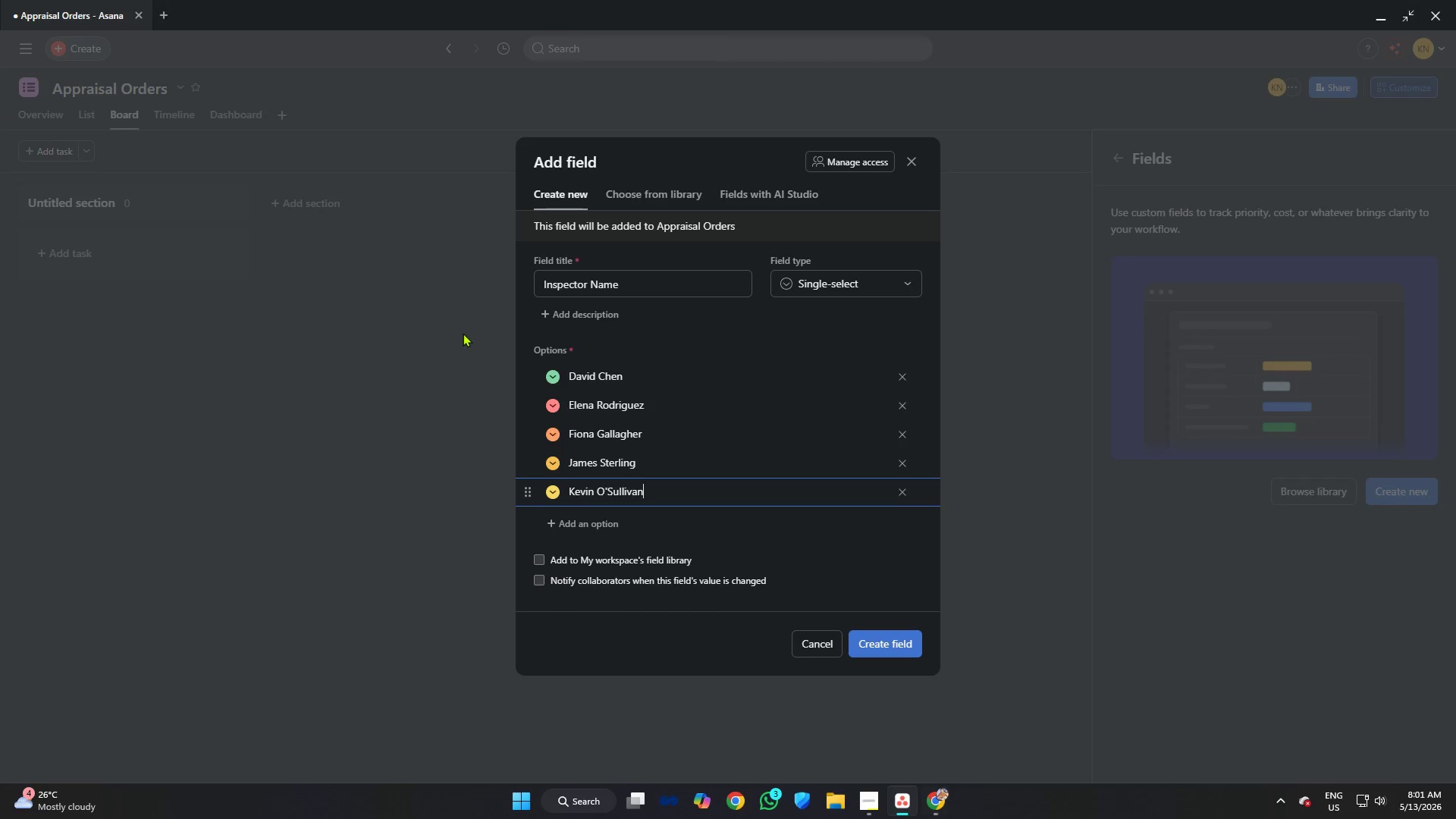 
key(Enter)
 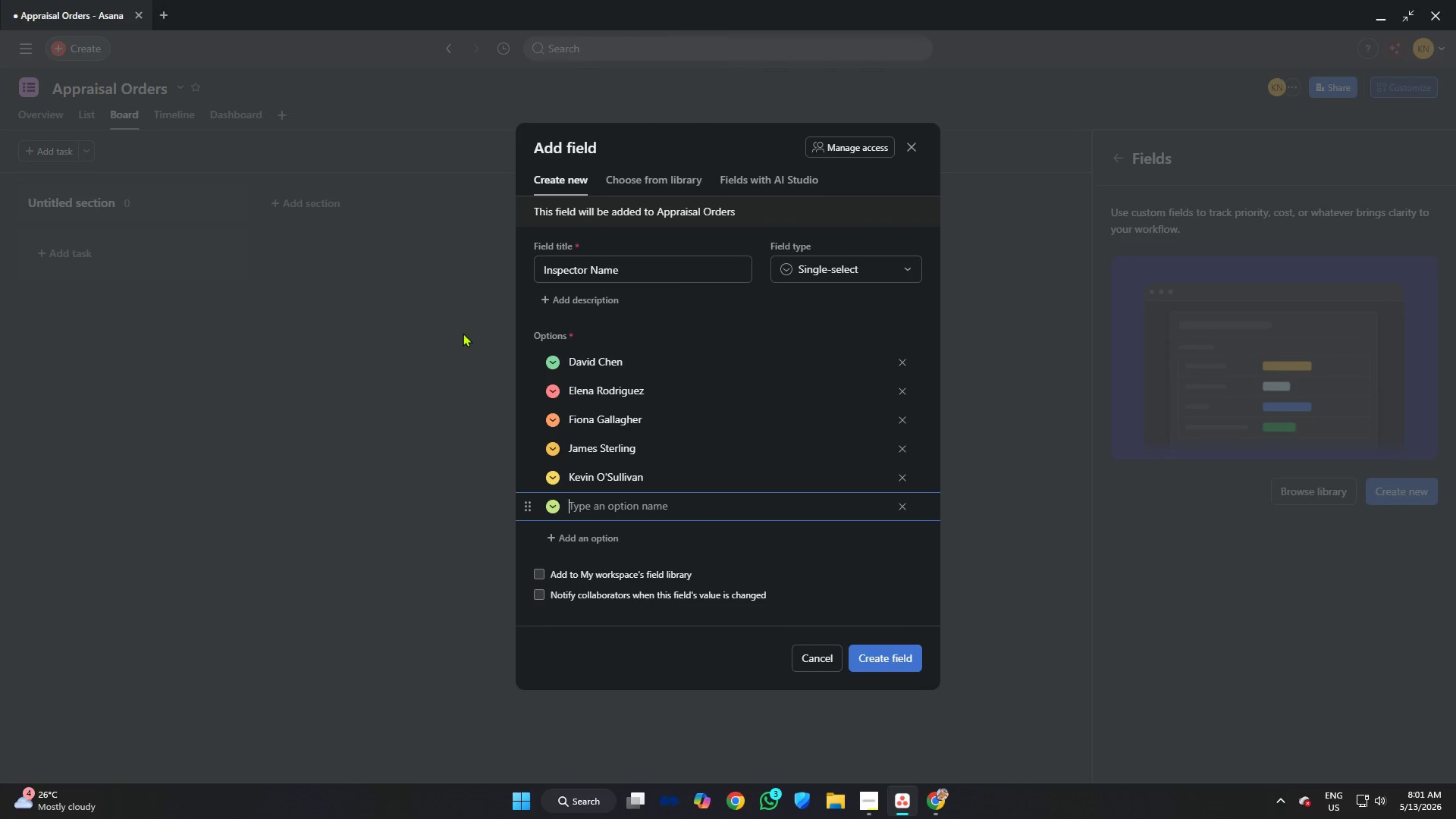 
key(Control+V)
 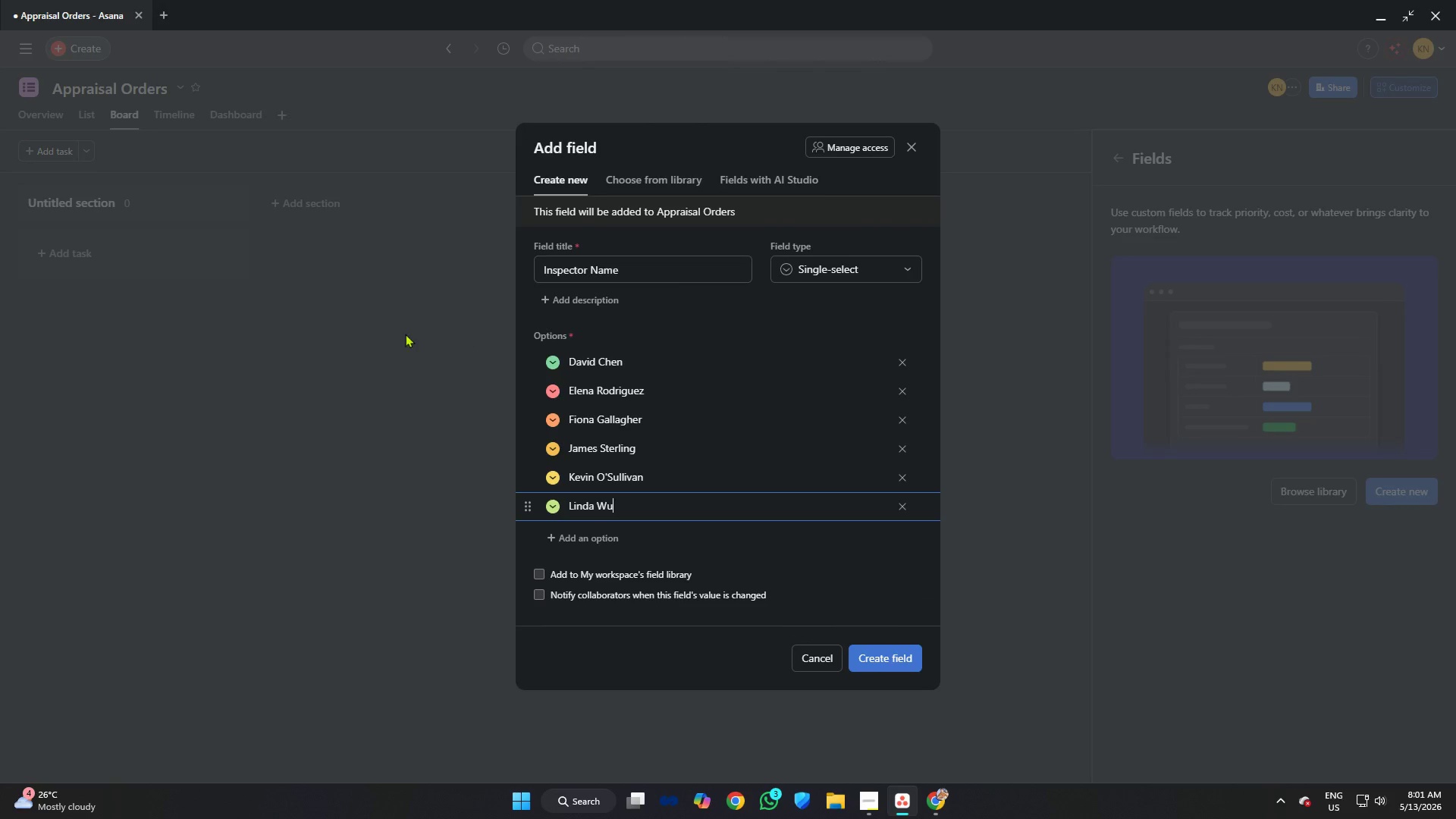 
key(Alt+AltLeft)
 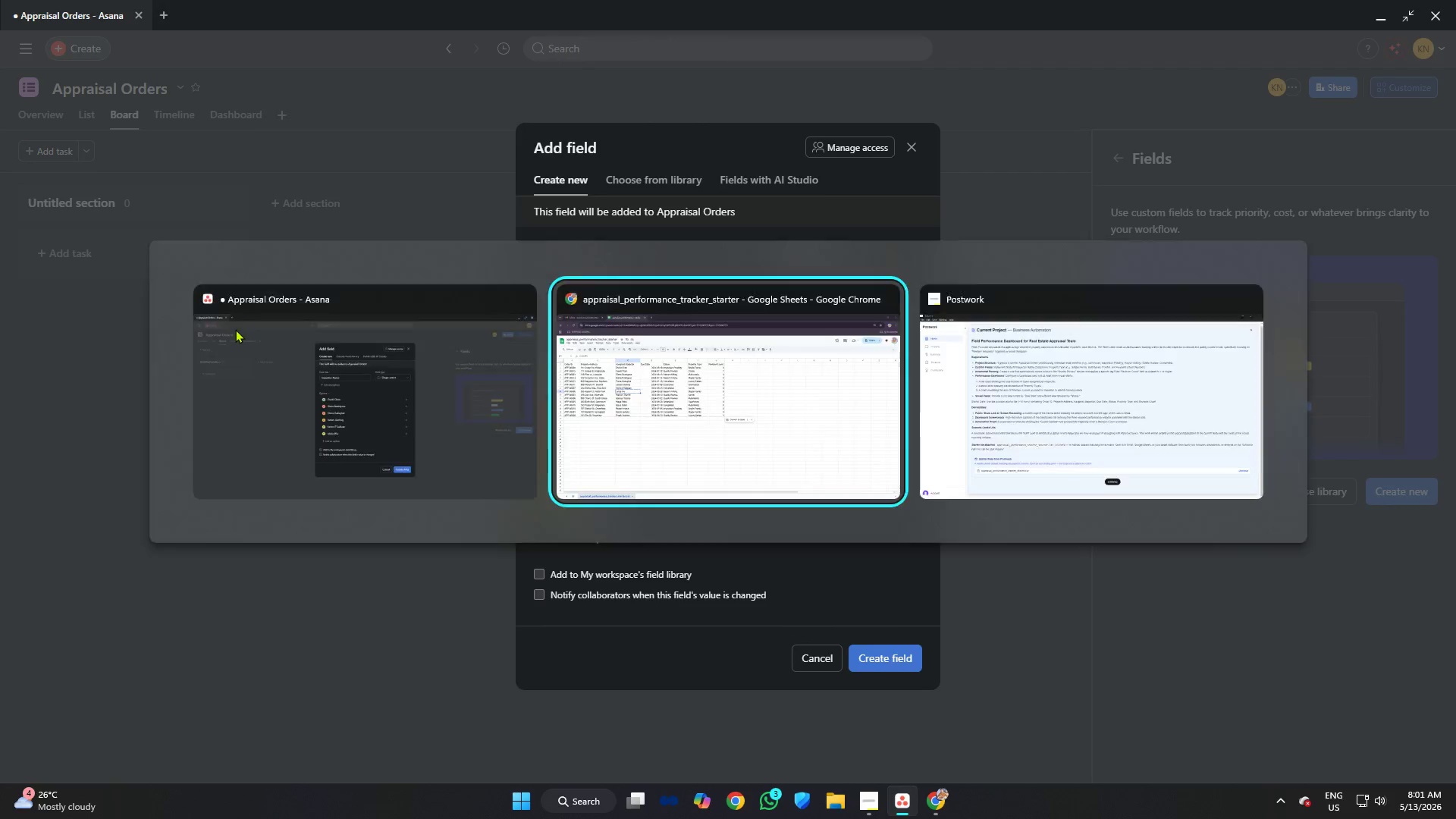 
key(Alt+Tab)
 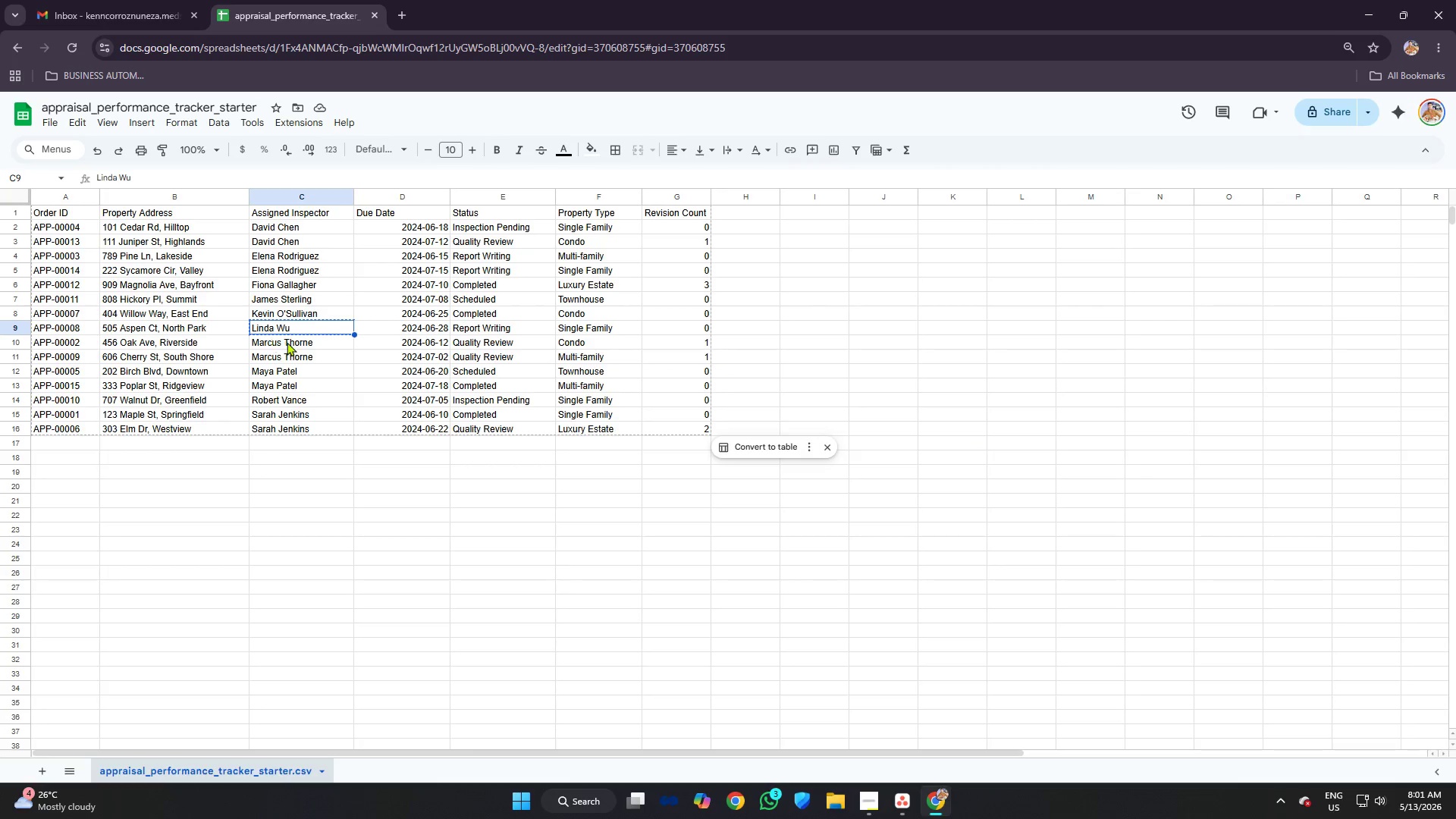 
left_click([288, 342])
 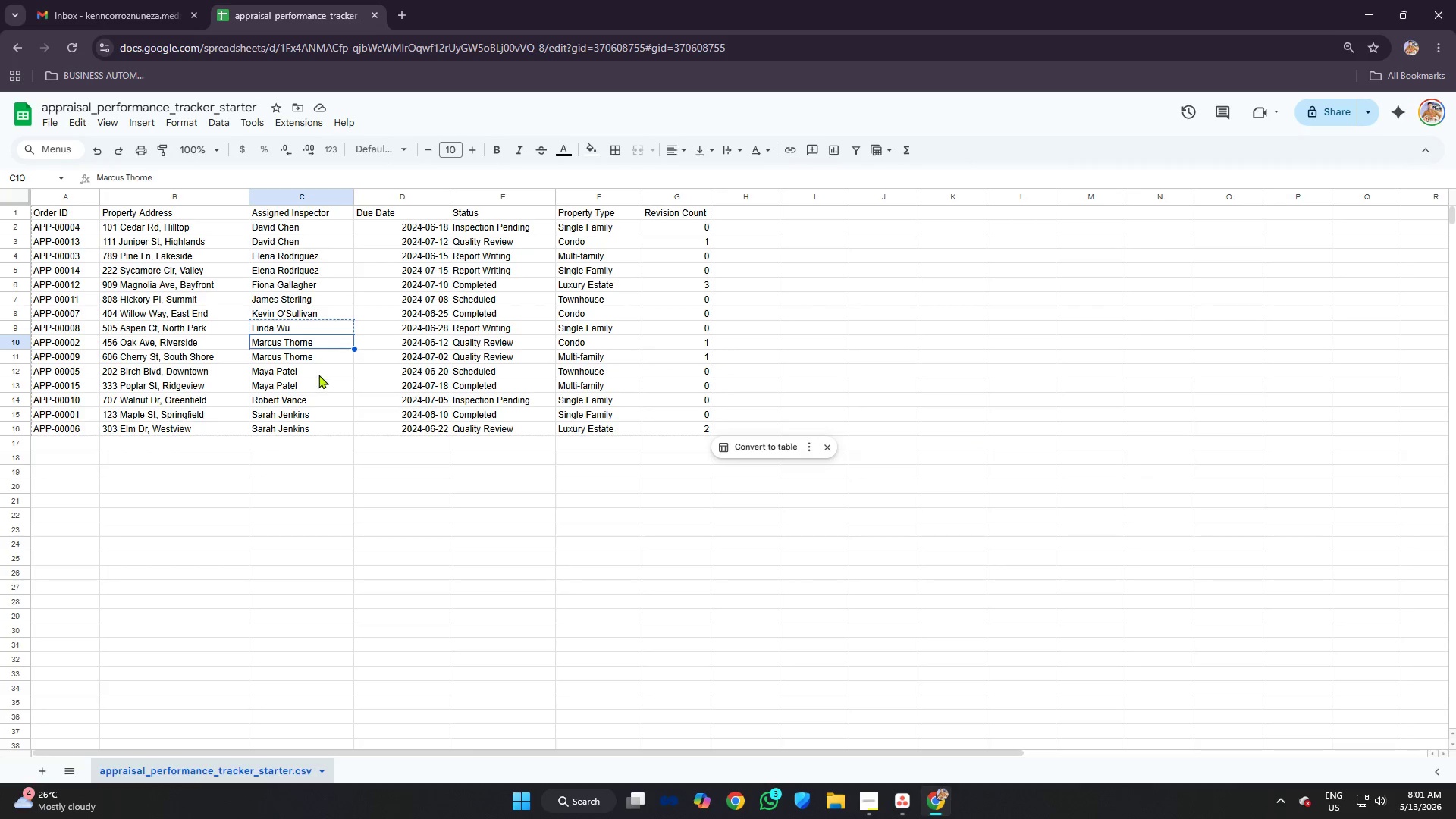 
key(Control+C)
 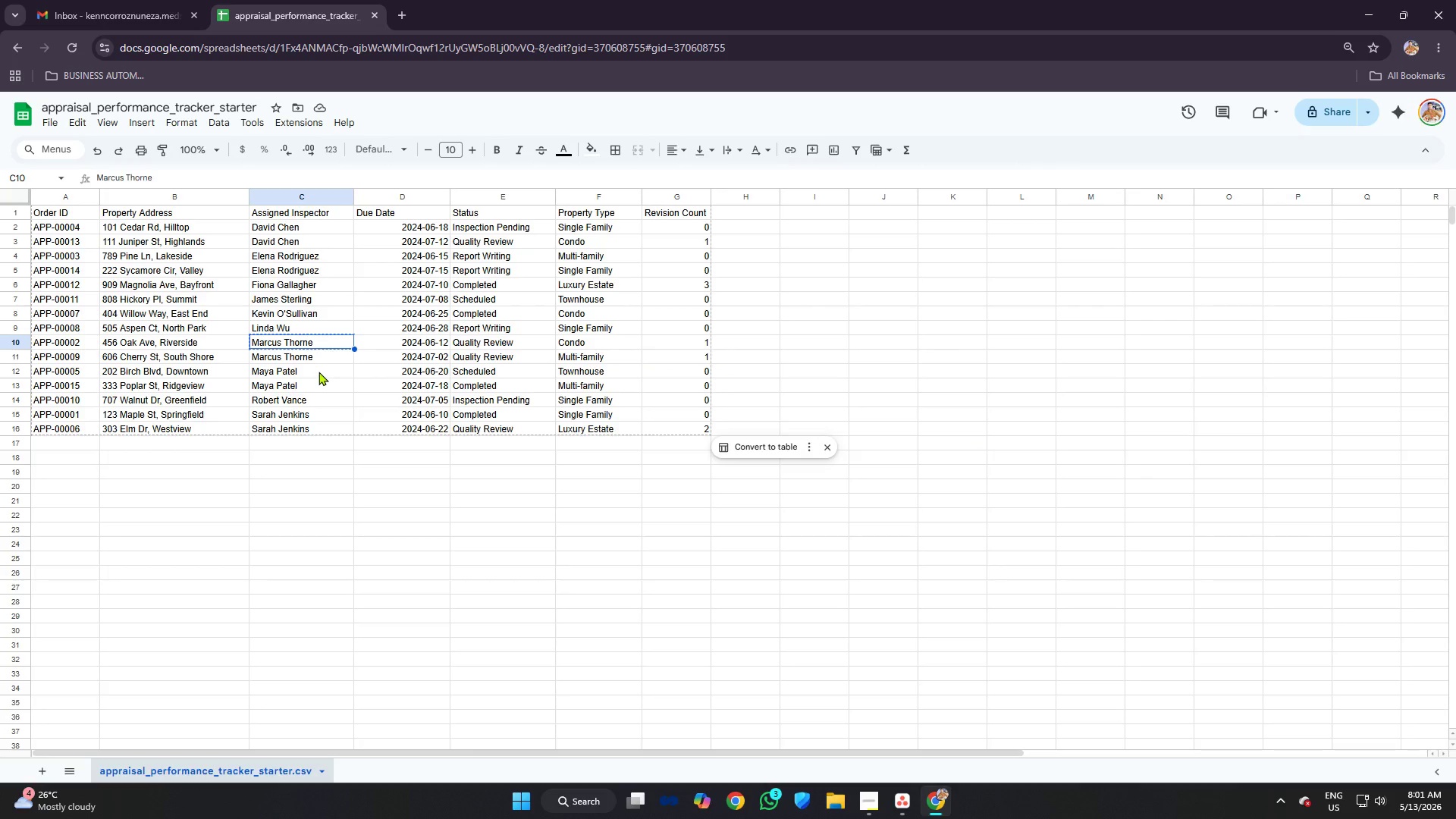 
key(Alt+AltLeft)
 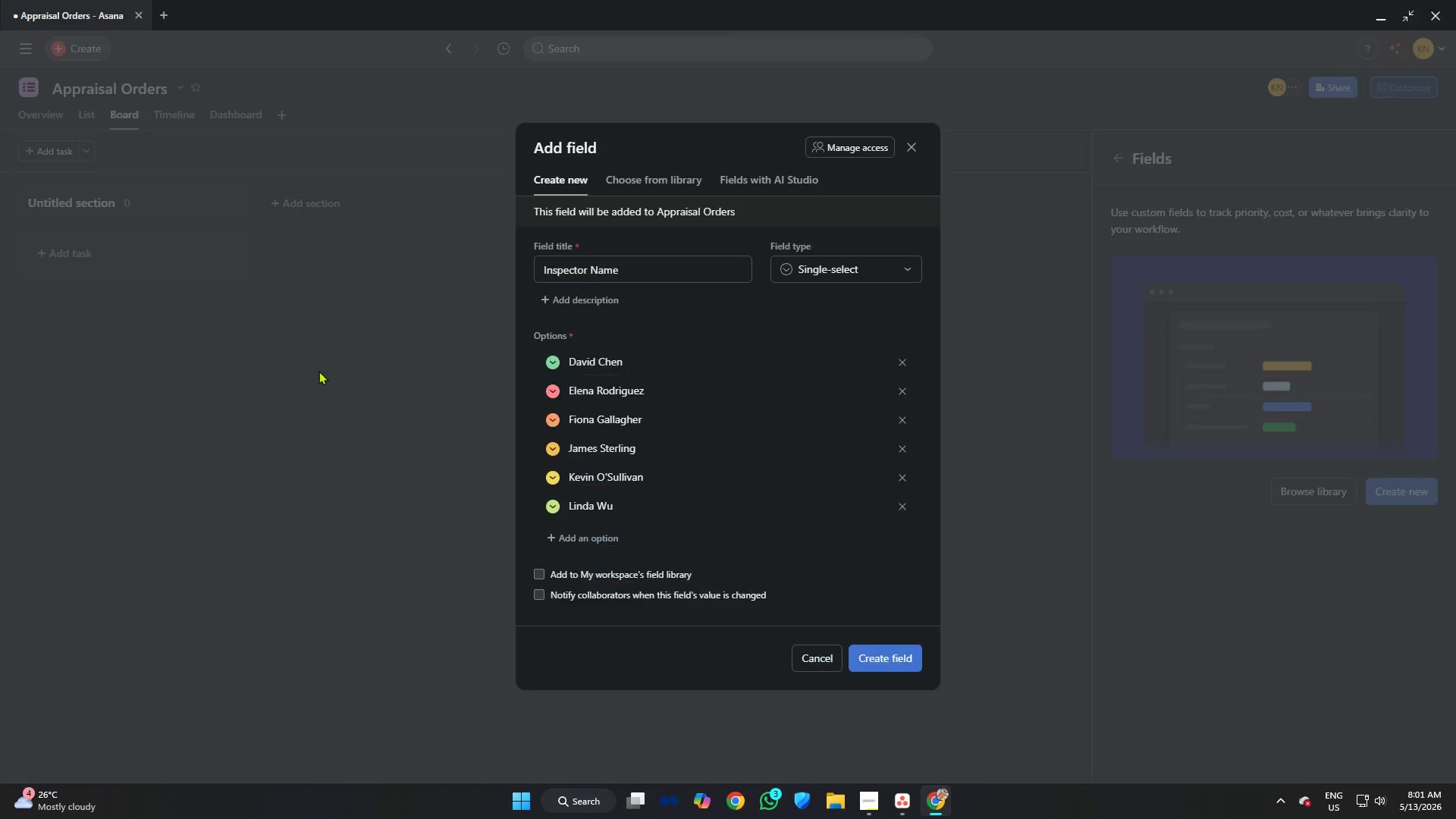 
key(Alt+Tab)
 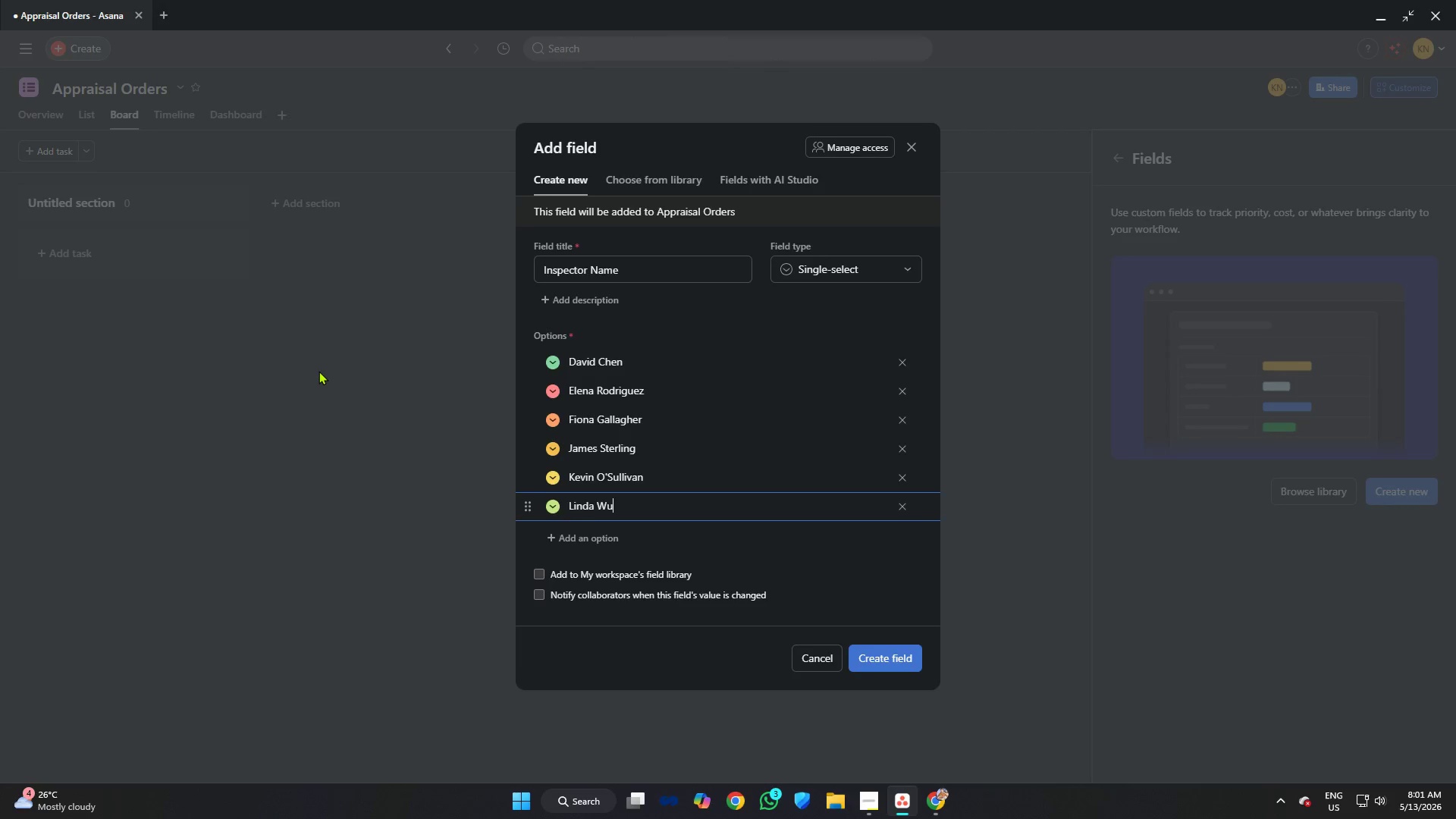 
key(Enter)
 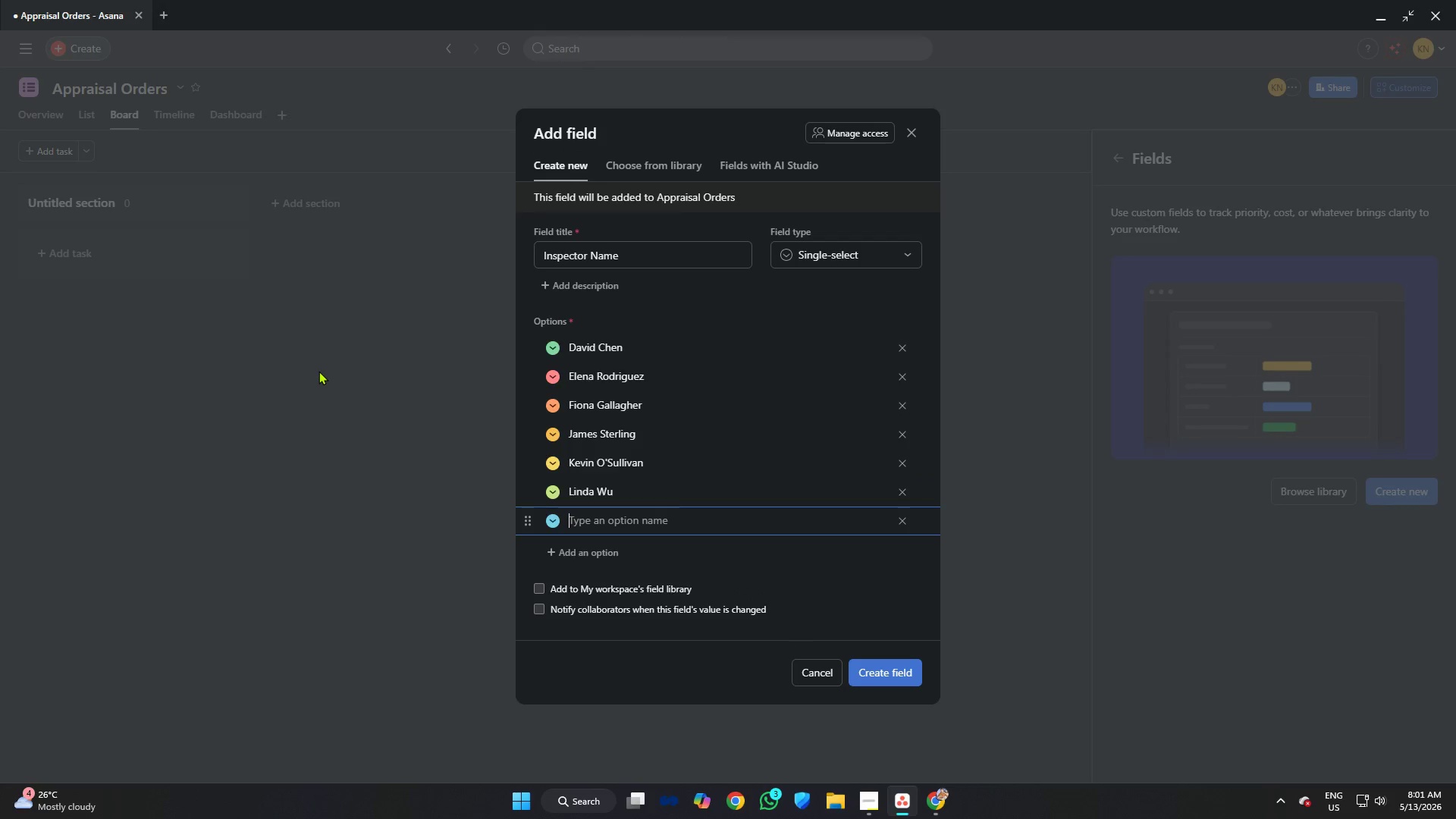 
key(Control+V)
 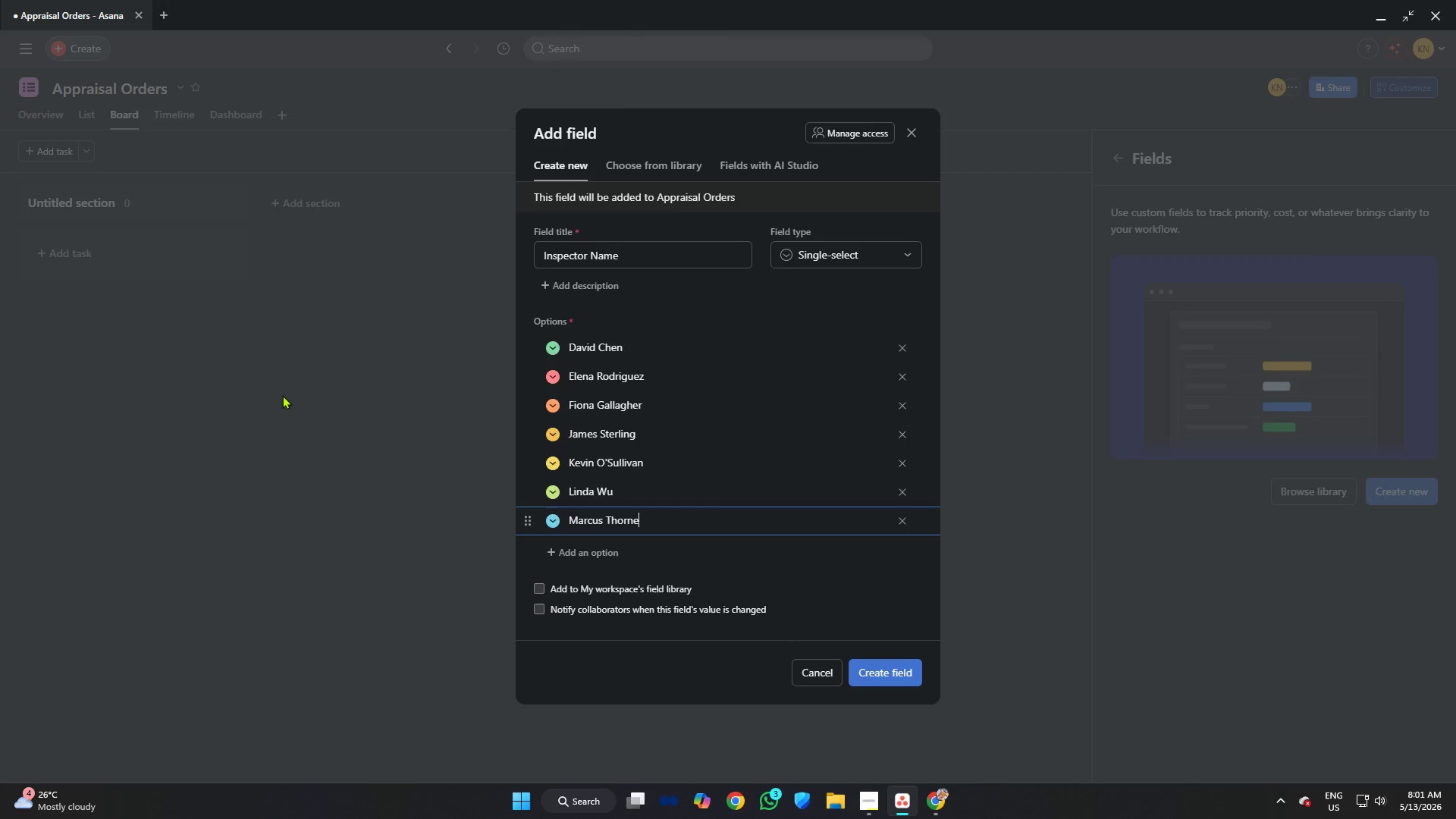 
key(Alt+AltLeft)
 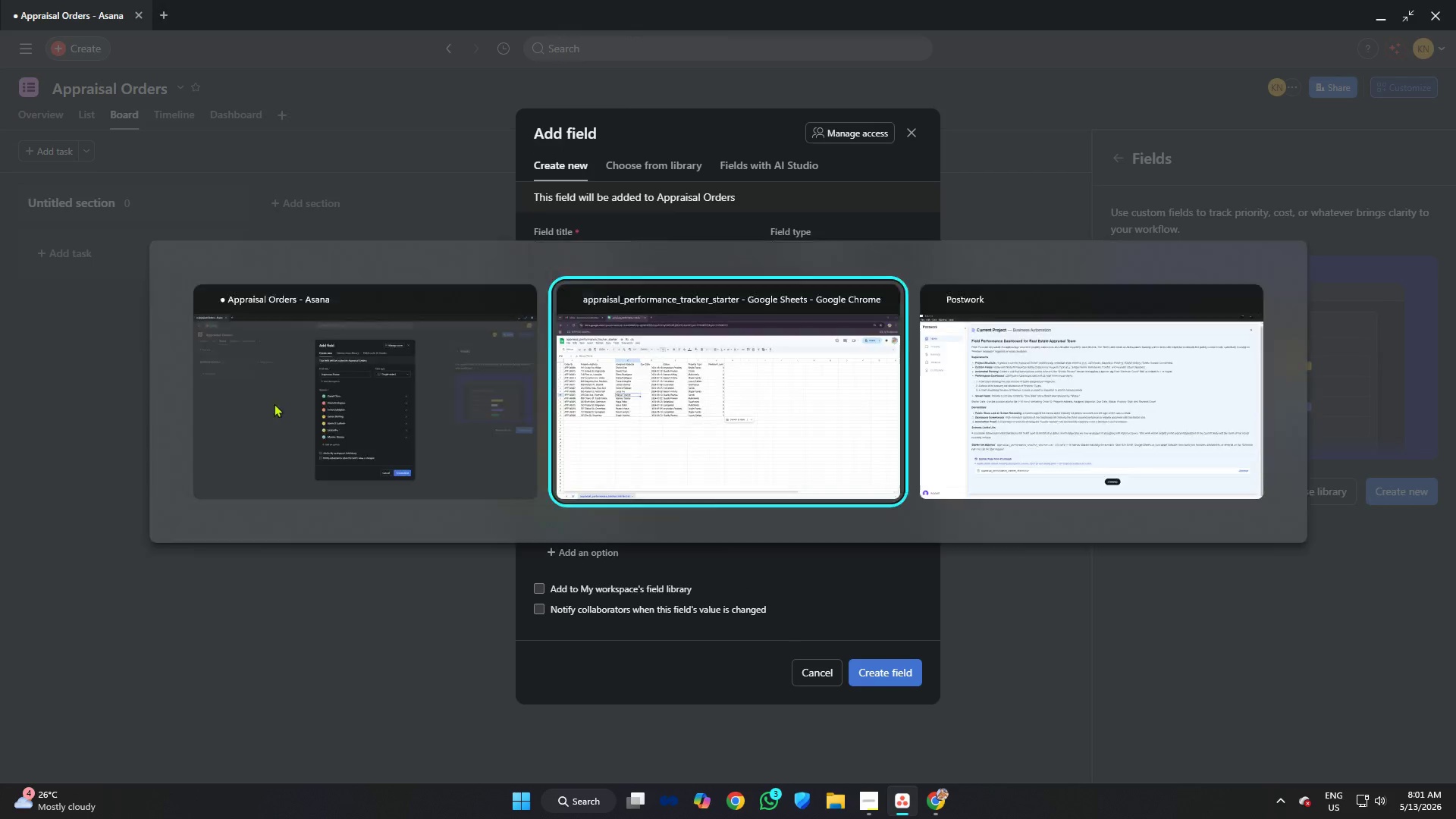 
key(Alt+Tab)
 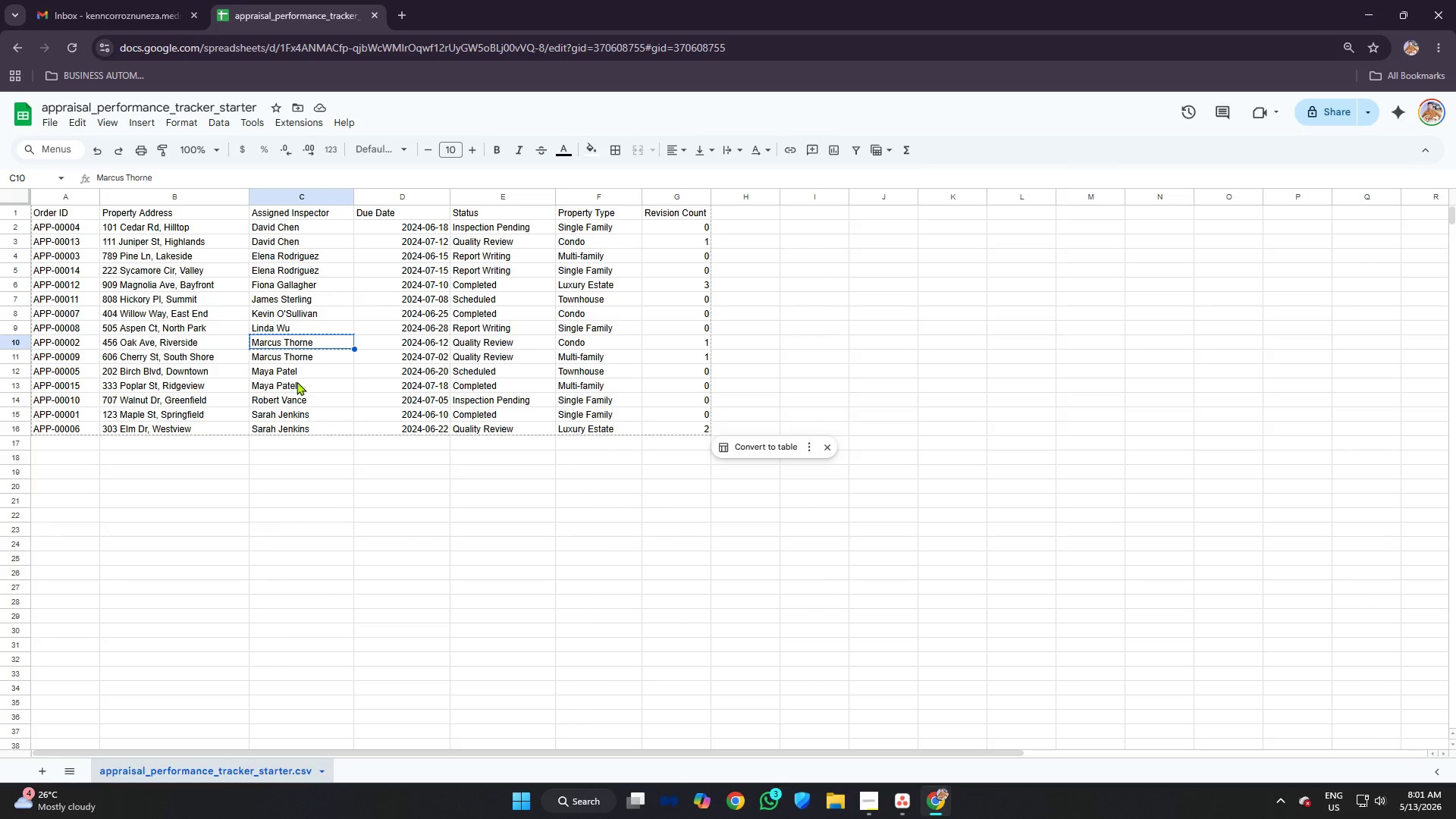 
left_click([291, 378])
 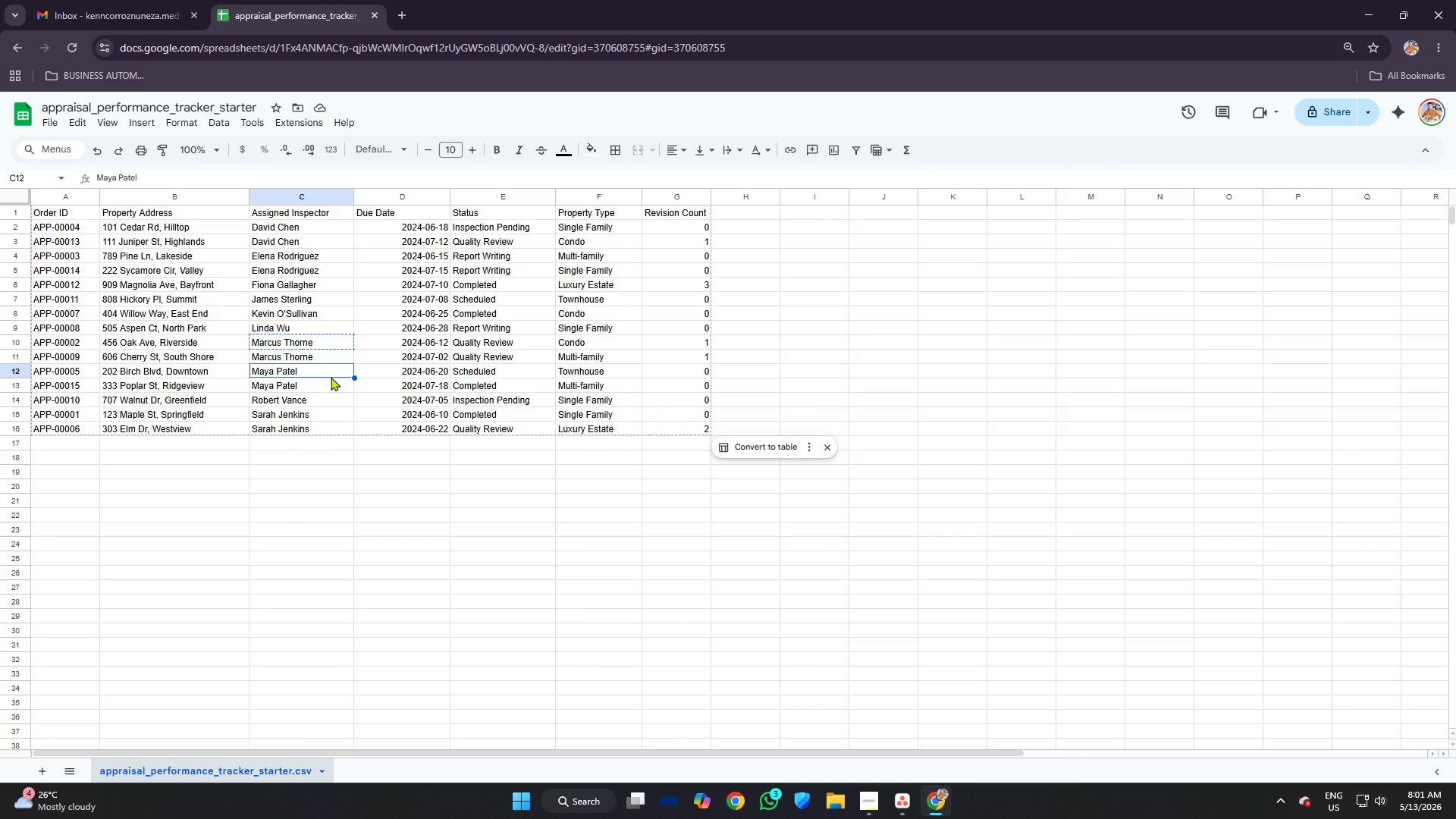 
key(Control+C)
 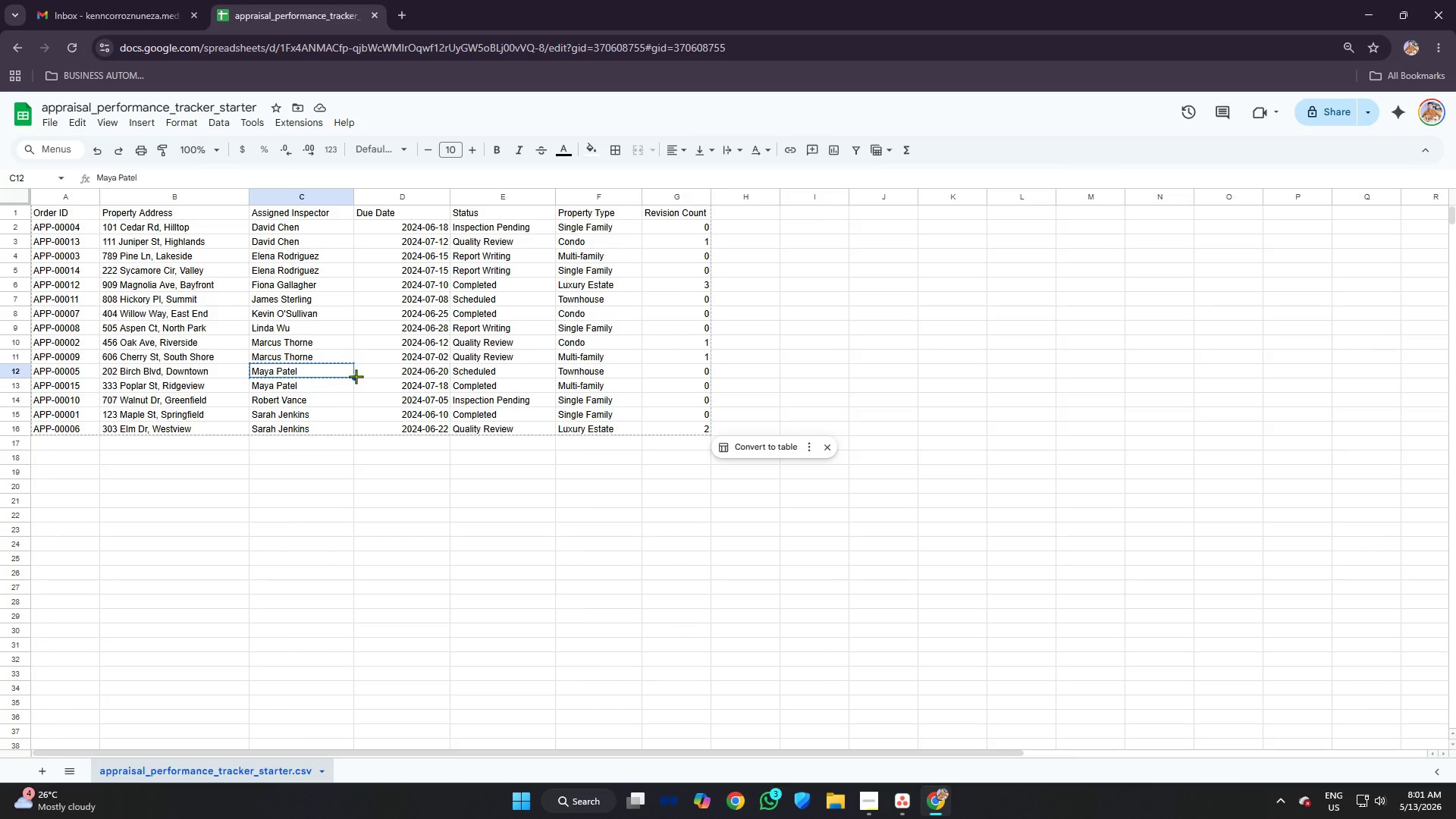 
key(Alt+AltLeft)
 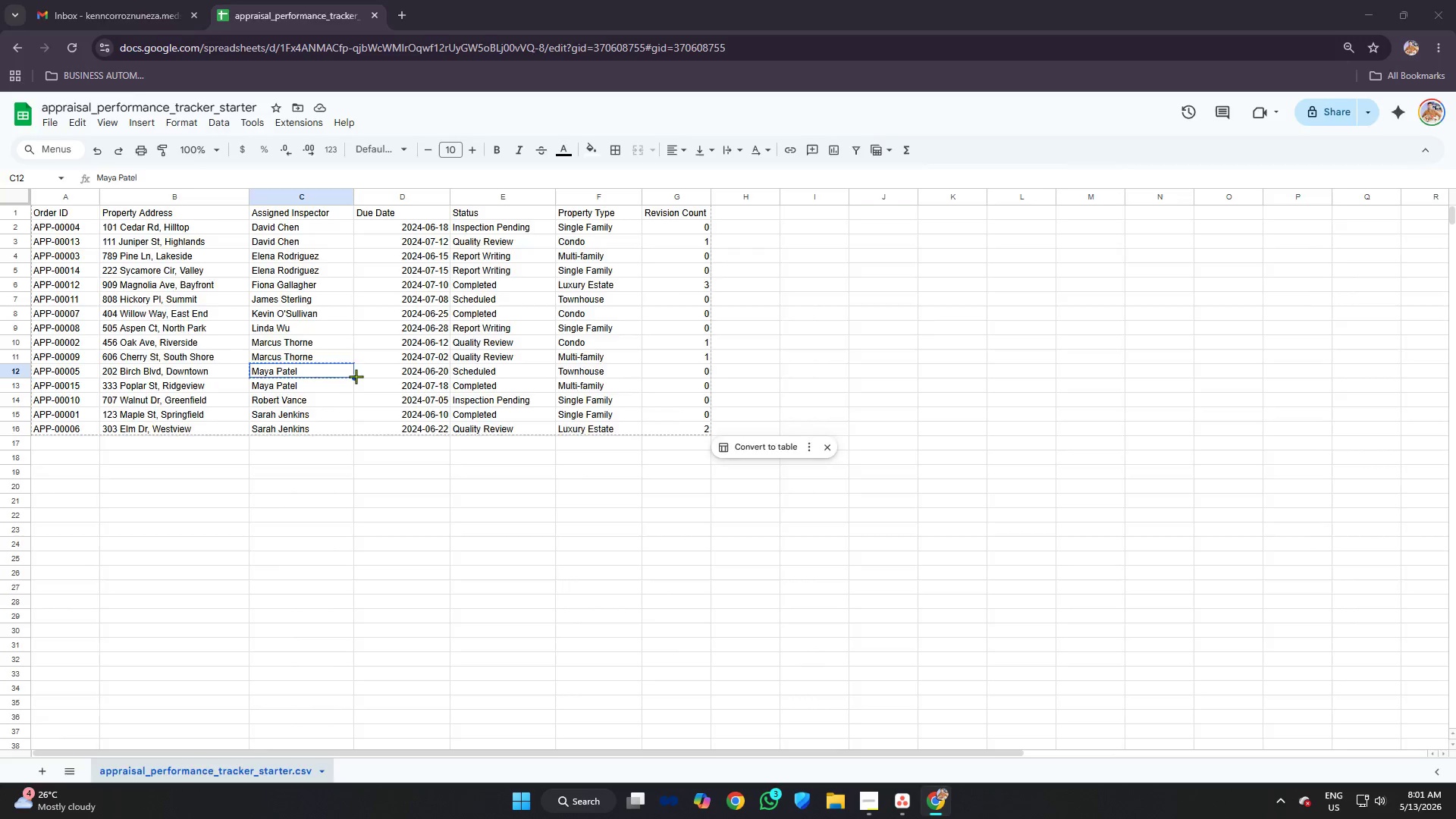 
key(Alt+Tab)
 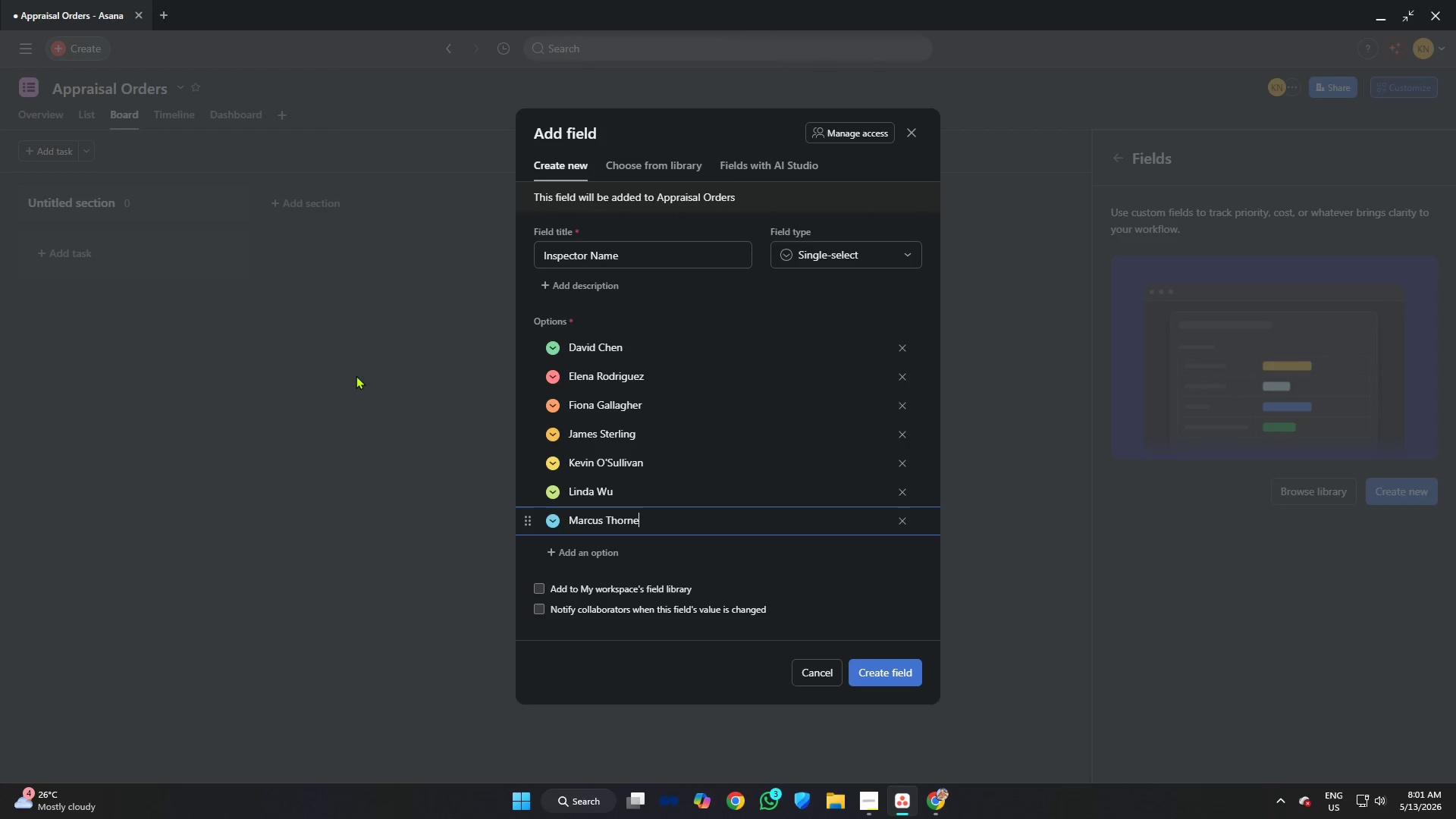 
key(Enter)
 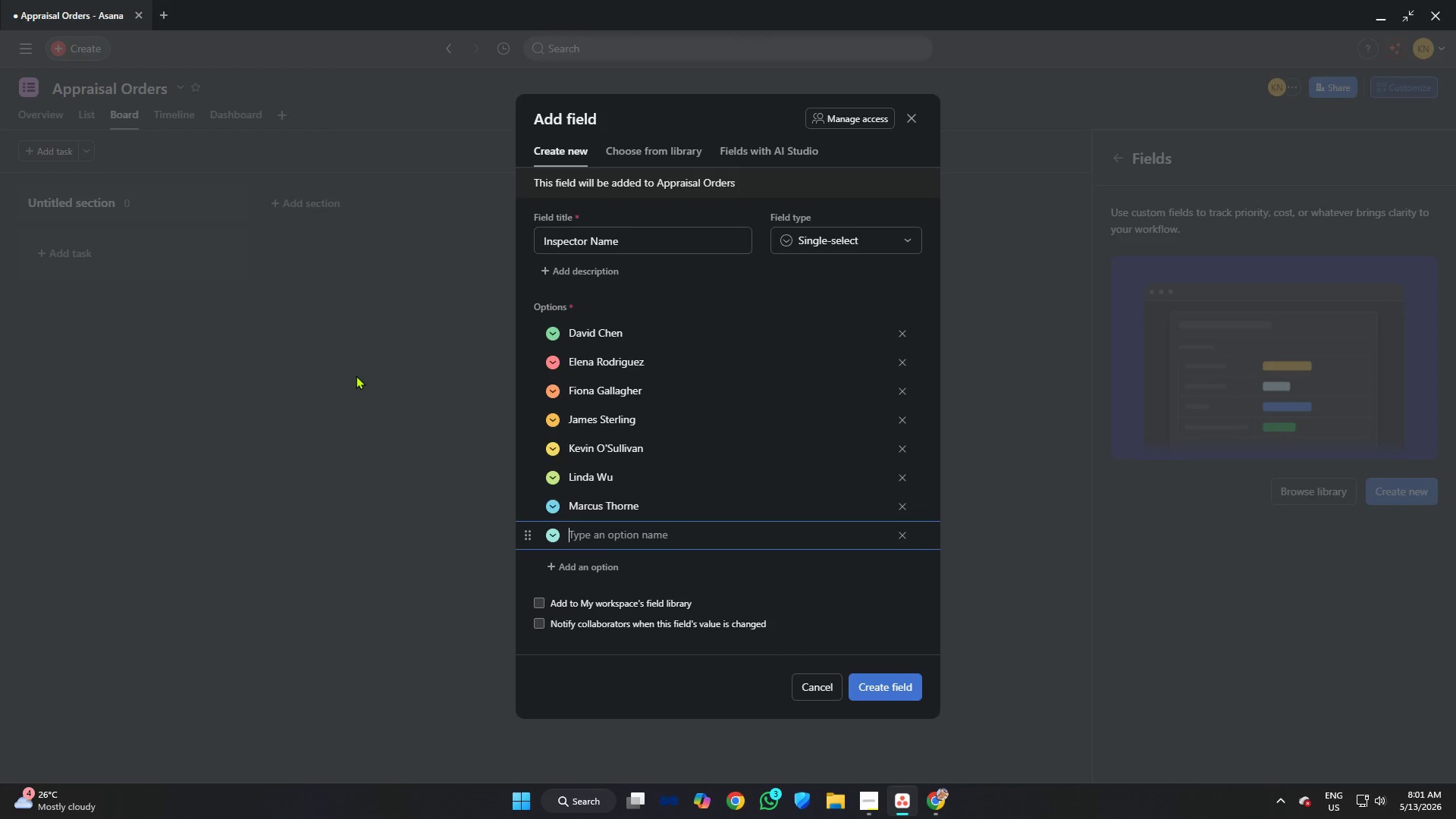 
key(Control+V)
 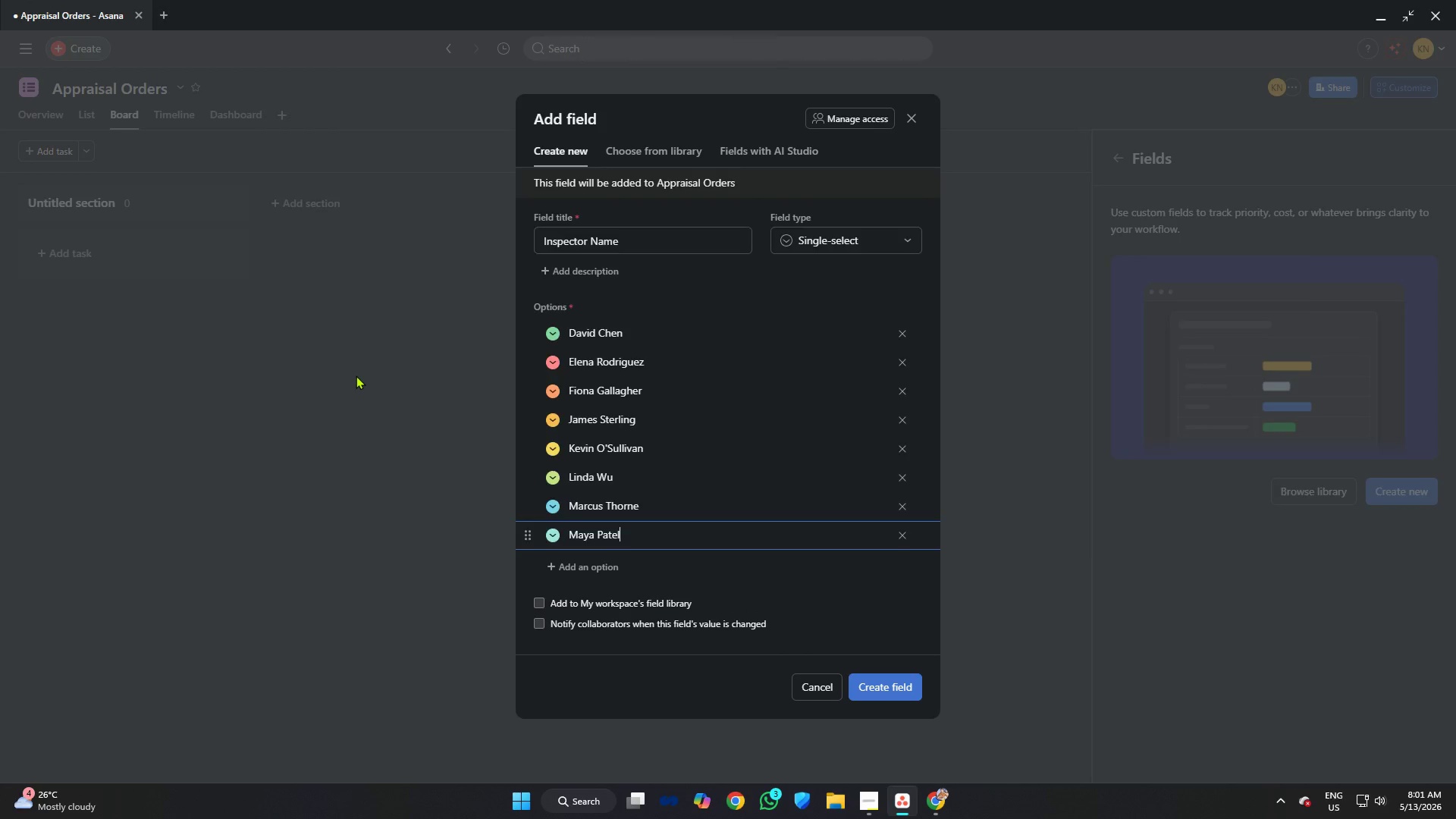 
key(Alt+AltLeft)
 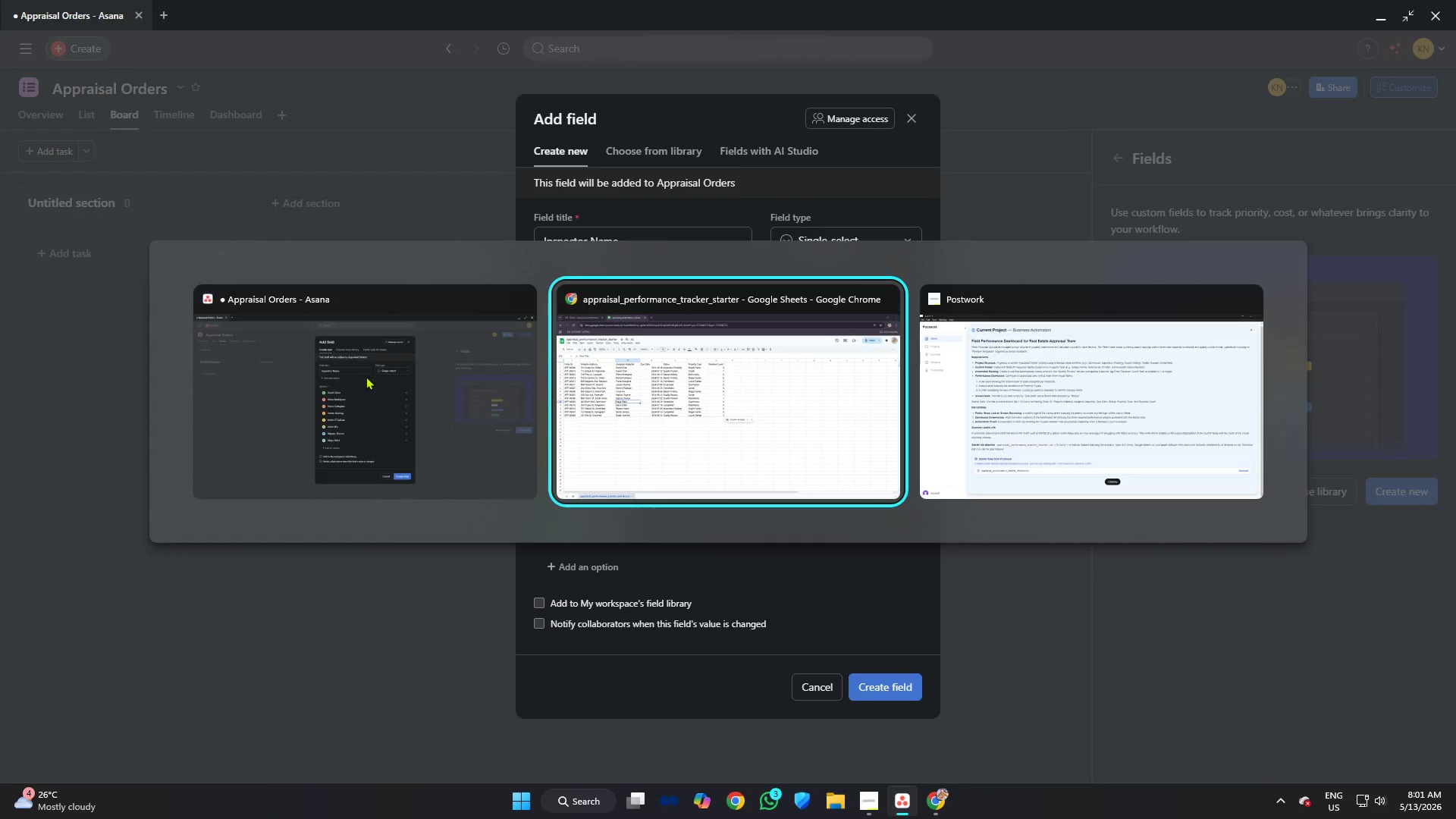 
key(Alt+Tab)
 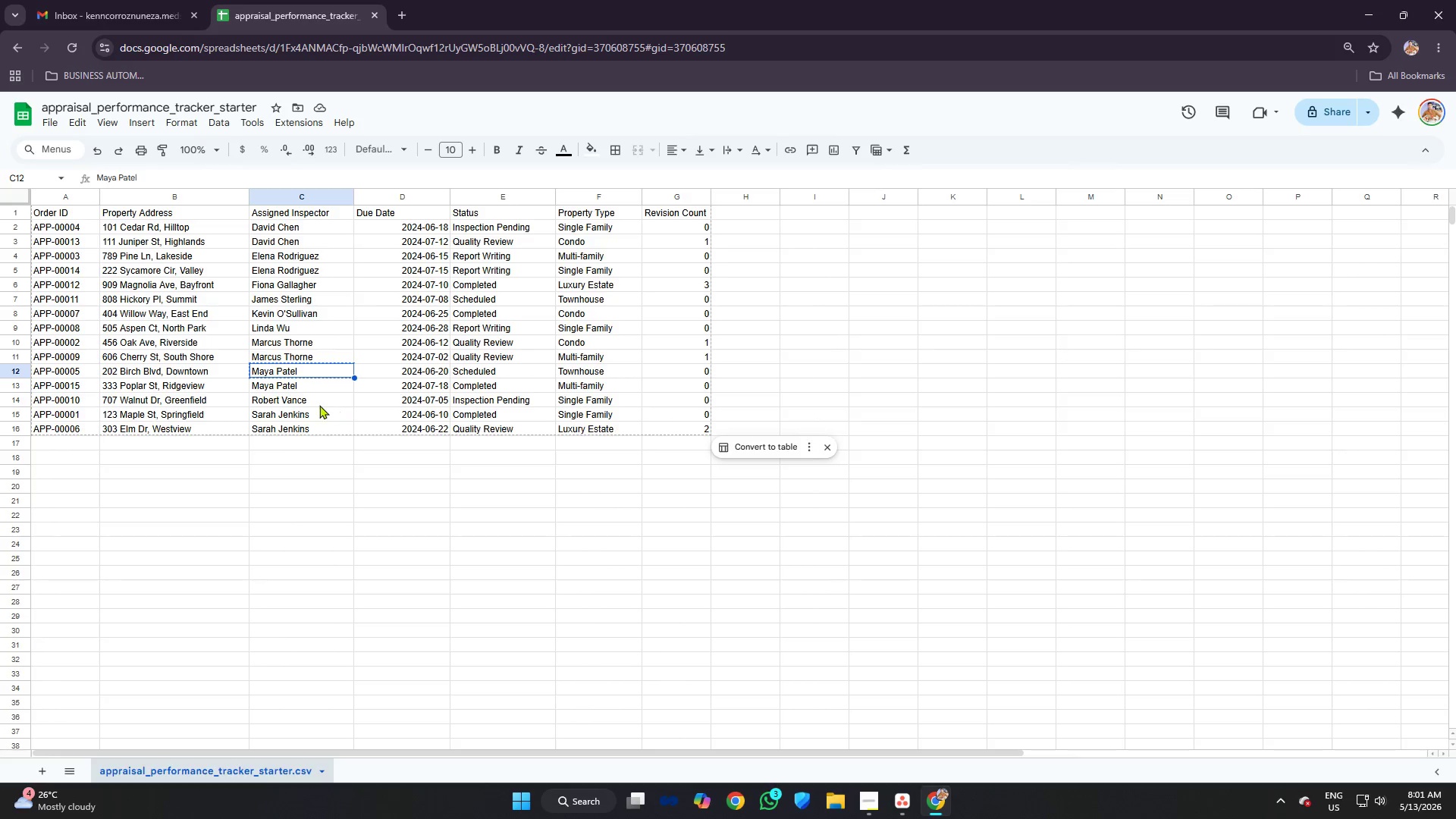 
left_click([311, 403])
 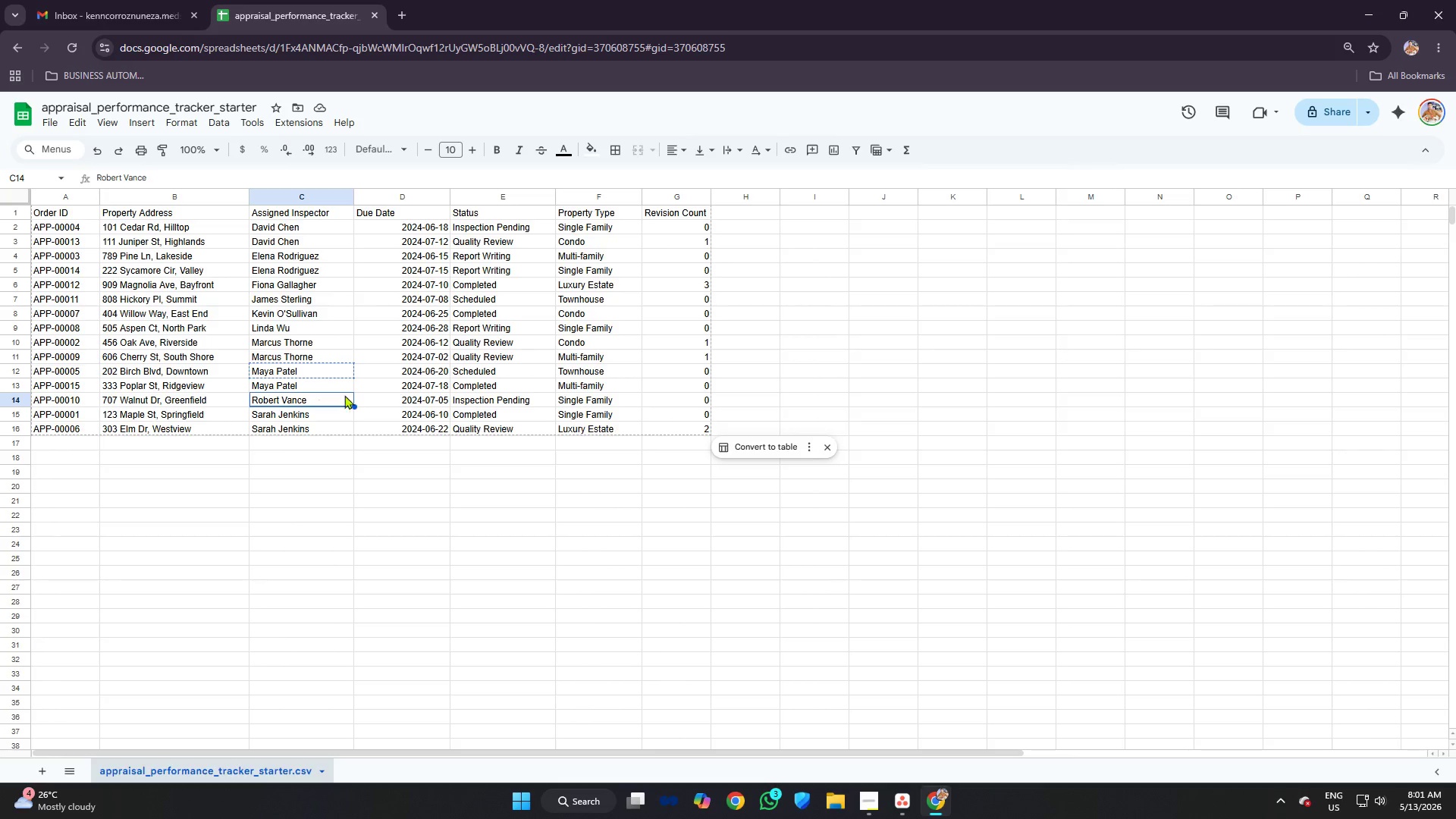 
key(Control+C)
 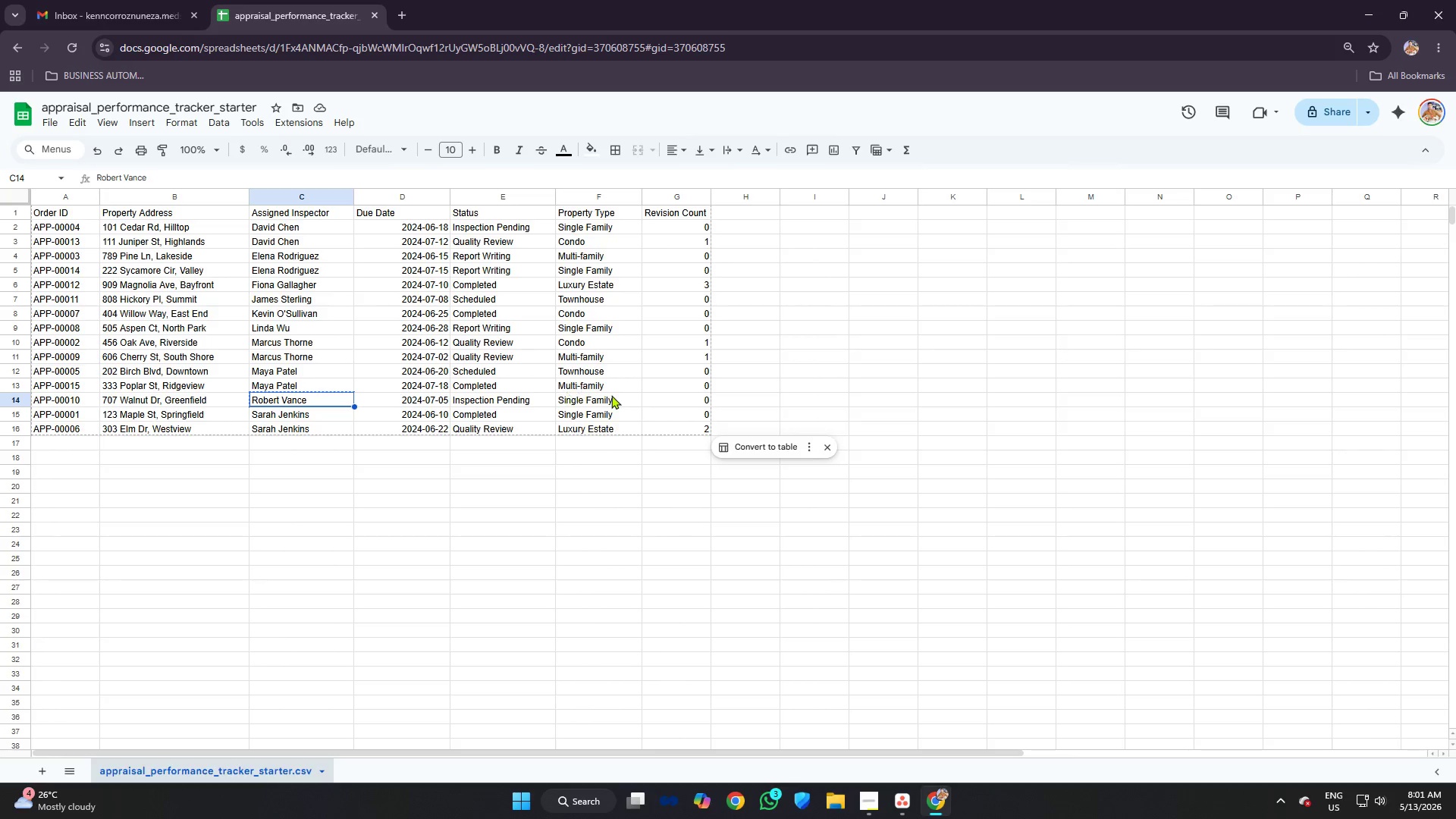 
key(Alt+AltLeft)
 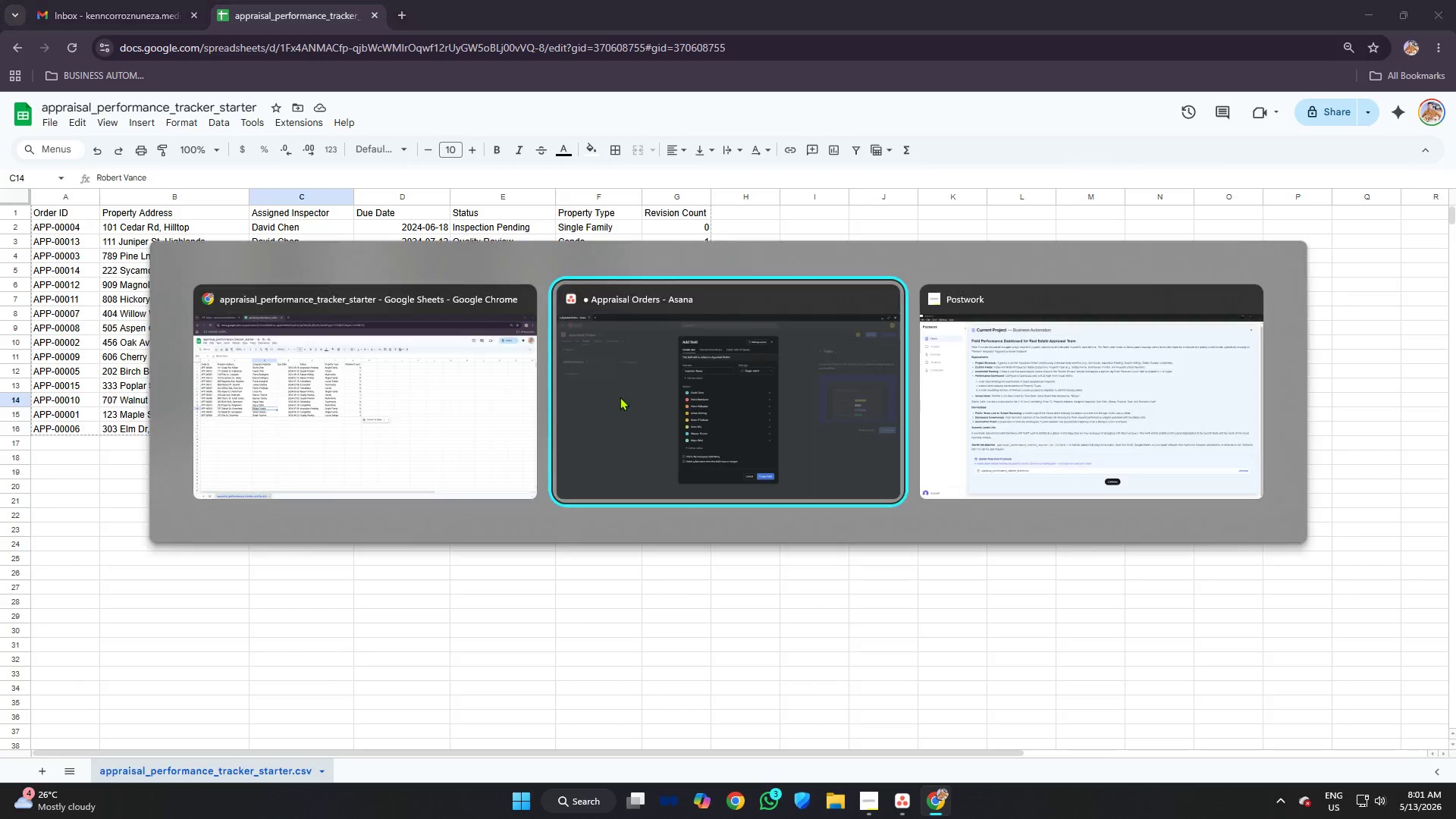 
key(Alt+Tab)
 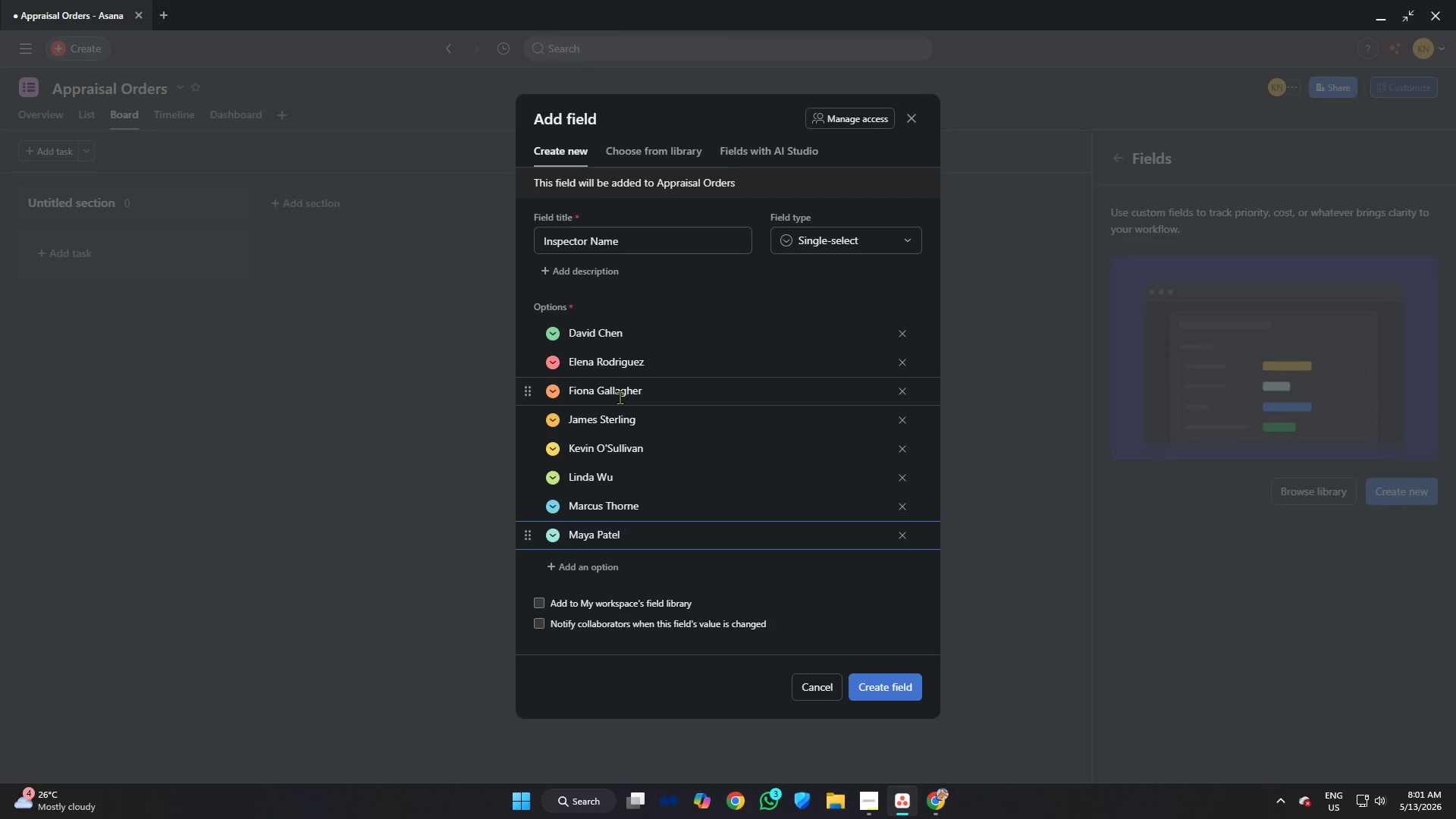 
key(Enter)
 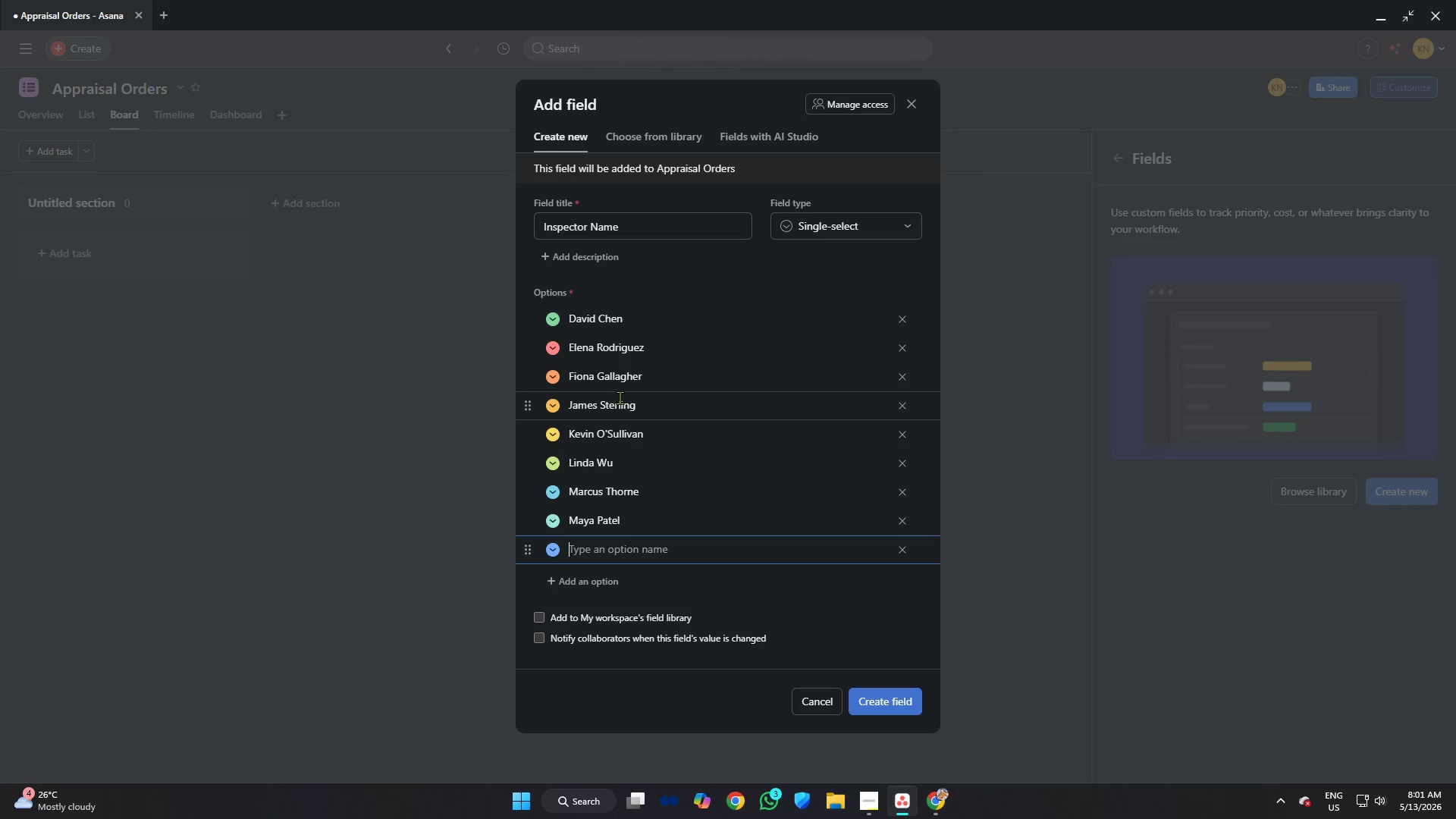 
key(Control+V)
 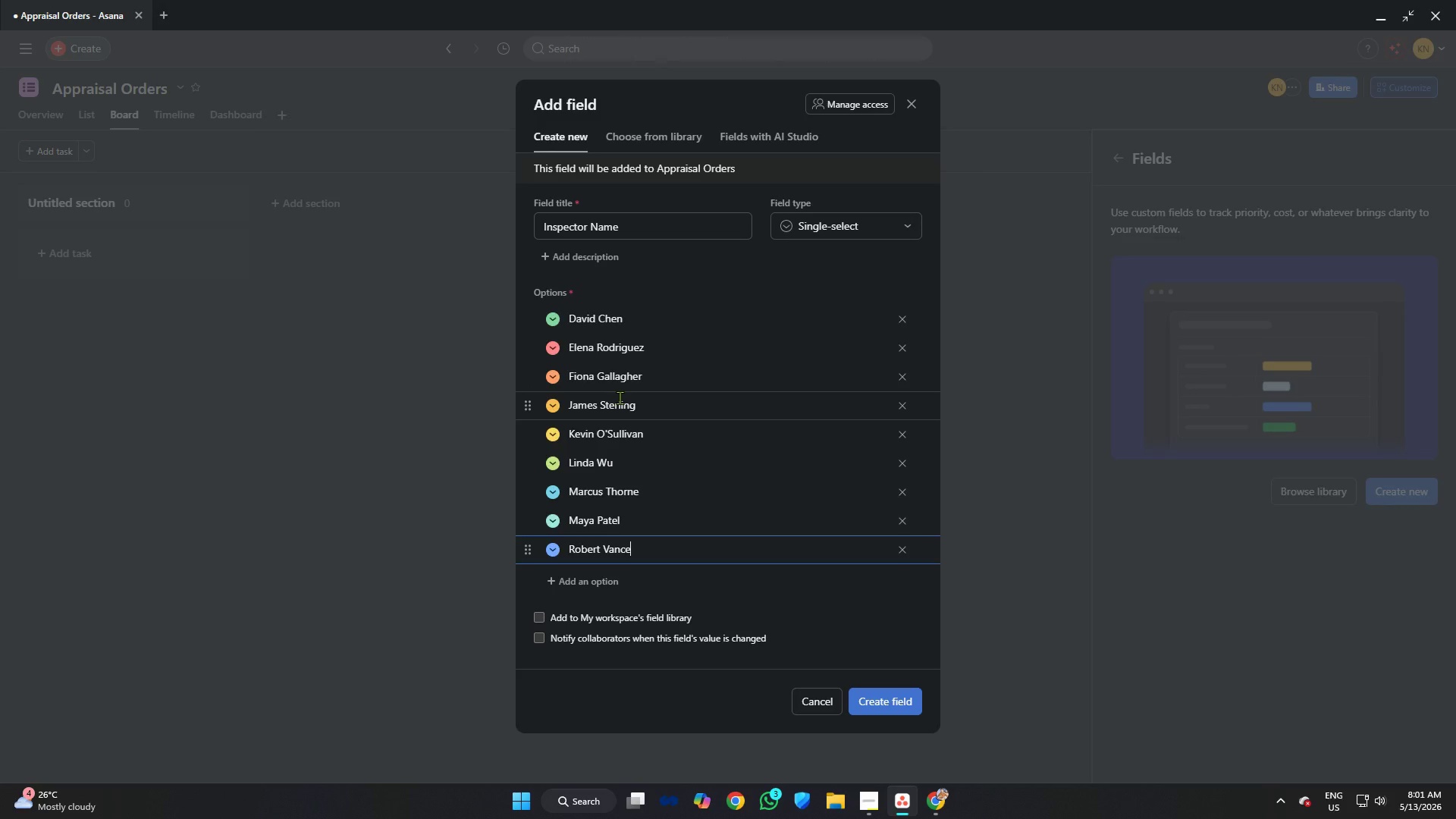 
key(Alt+AltLeft)
 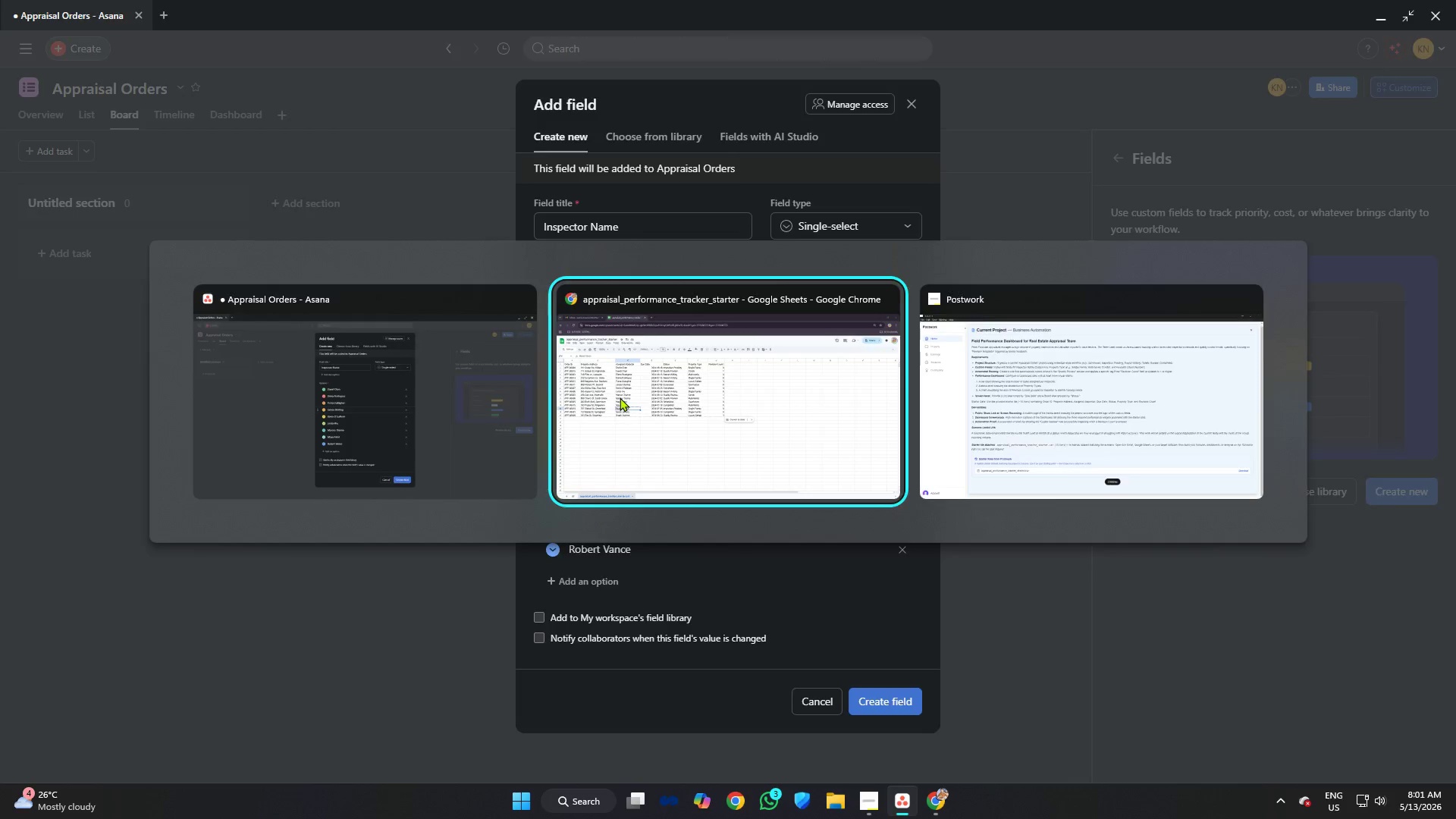 
key(Alt+Tab)
 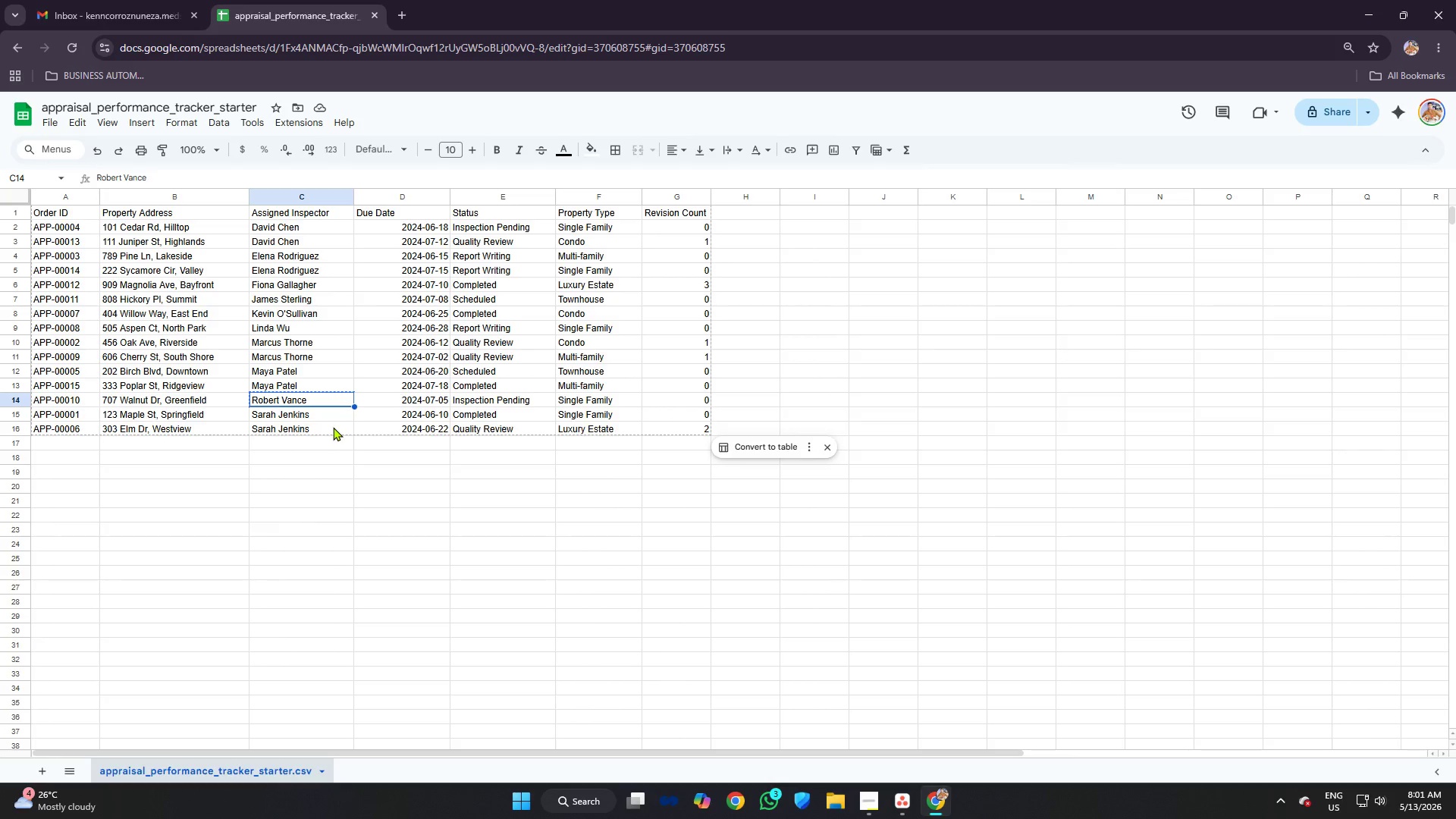 
scroll: coordinate [323, 322], scroll_direction: up, amount: 4.0
 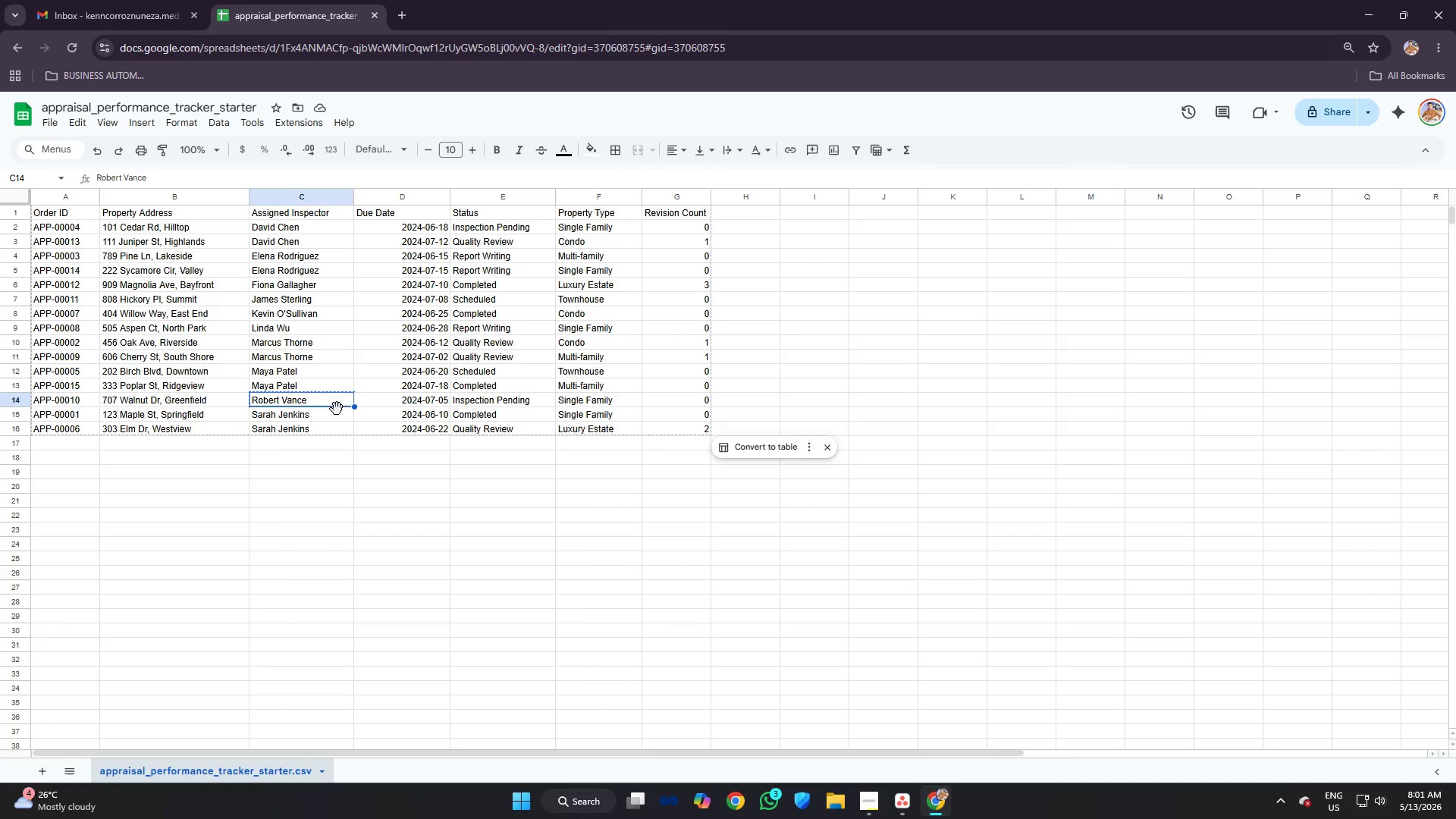 
key(Control+C)
 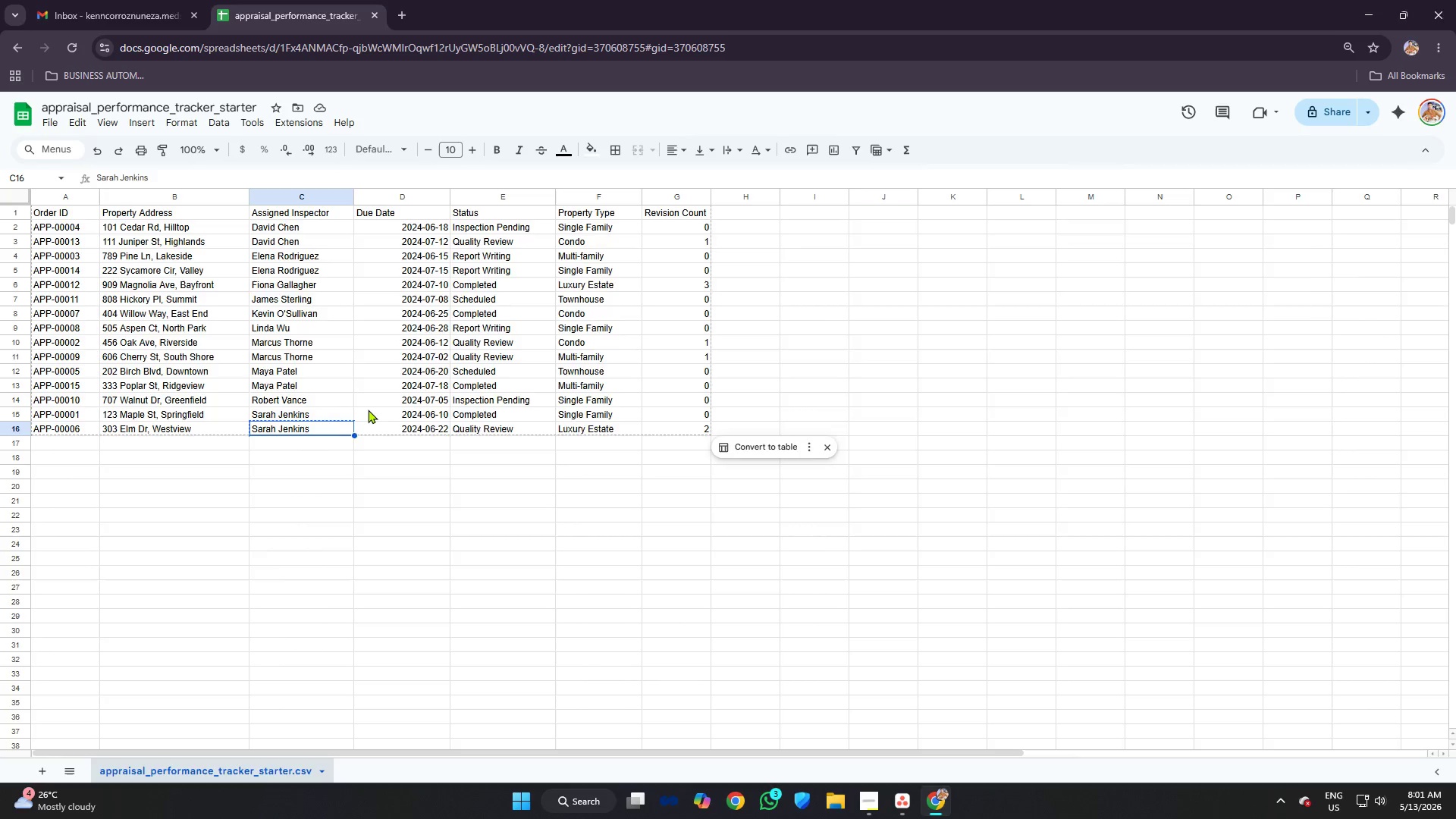 
key(Alt+AltLeft)
 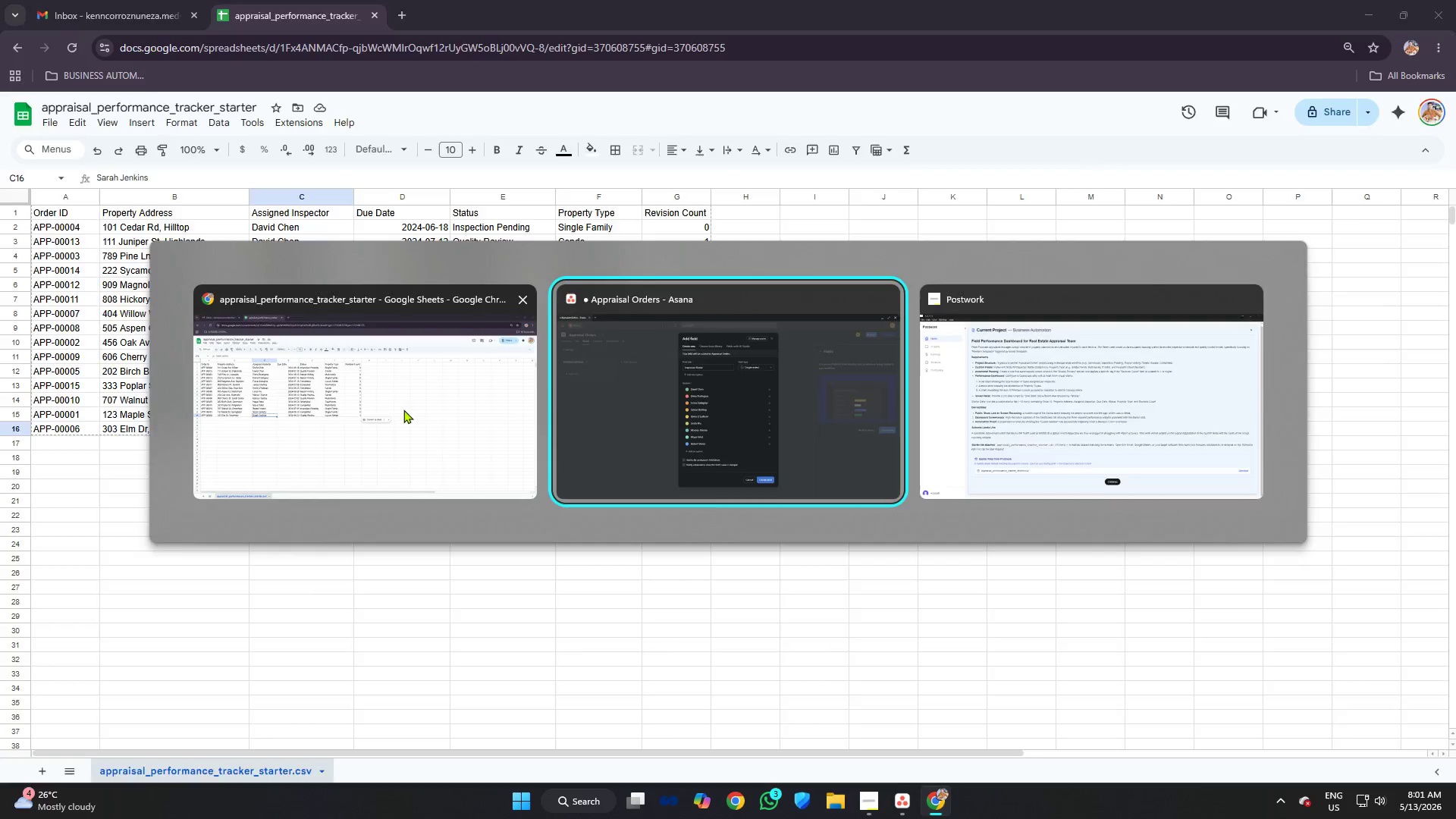 
key(Alt+Tab)
 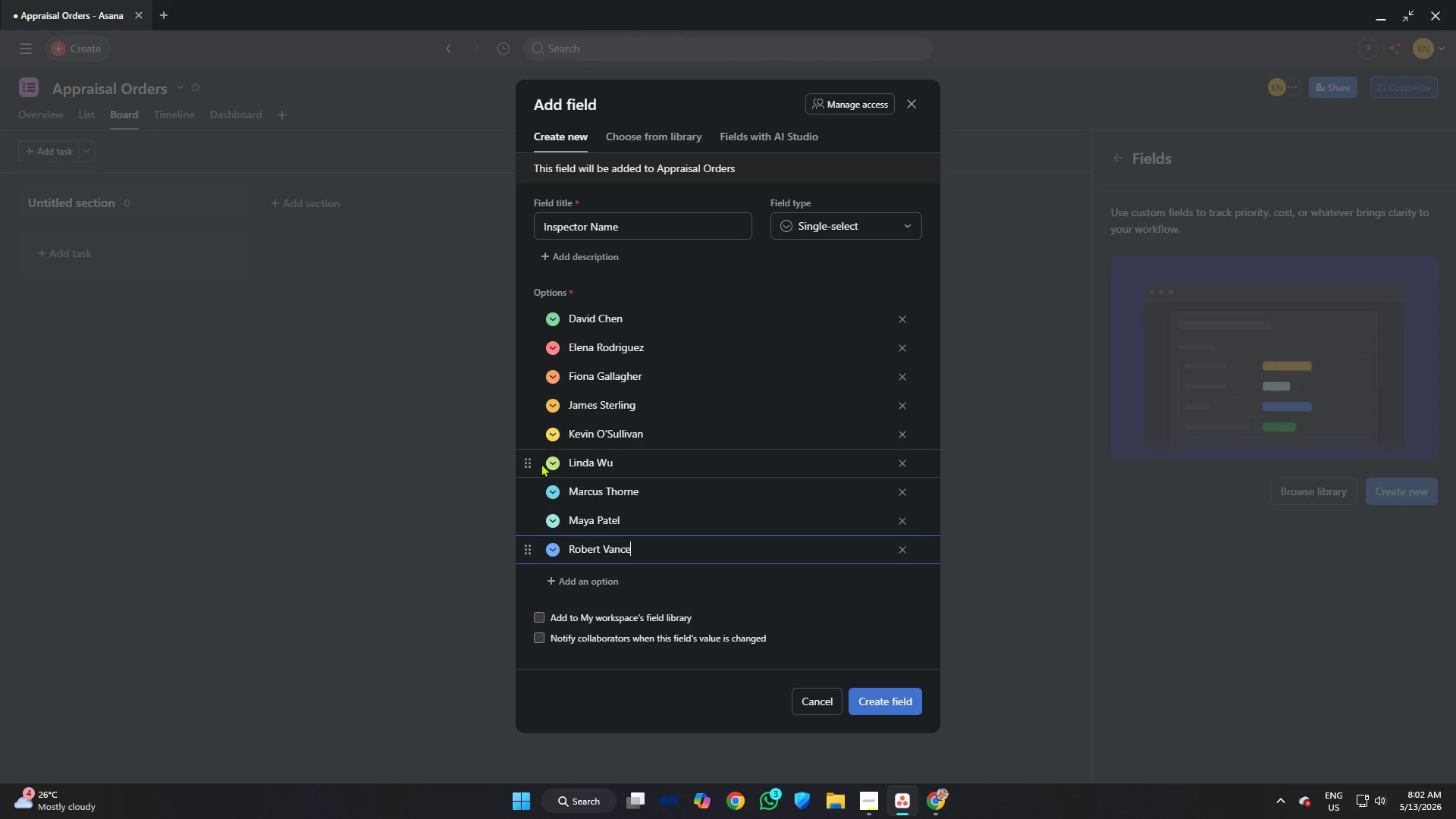 
key(Control+ControlLeft)
 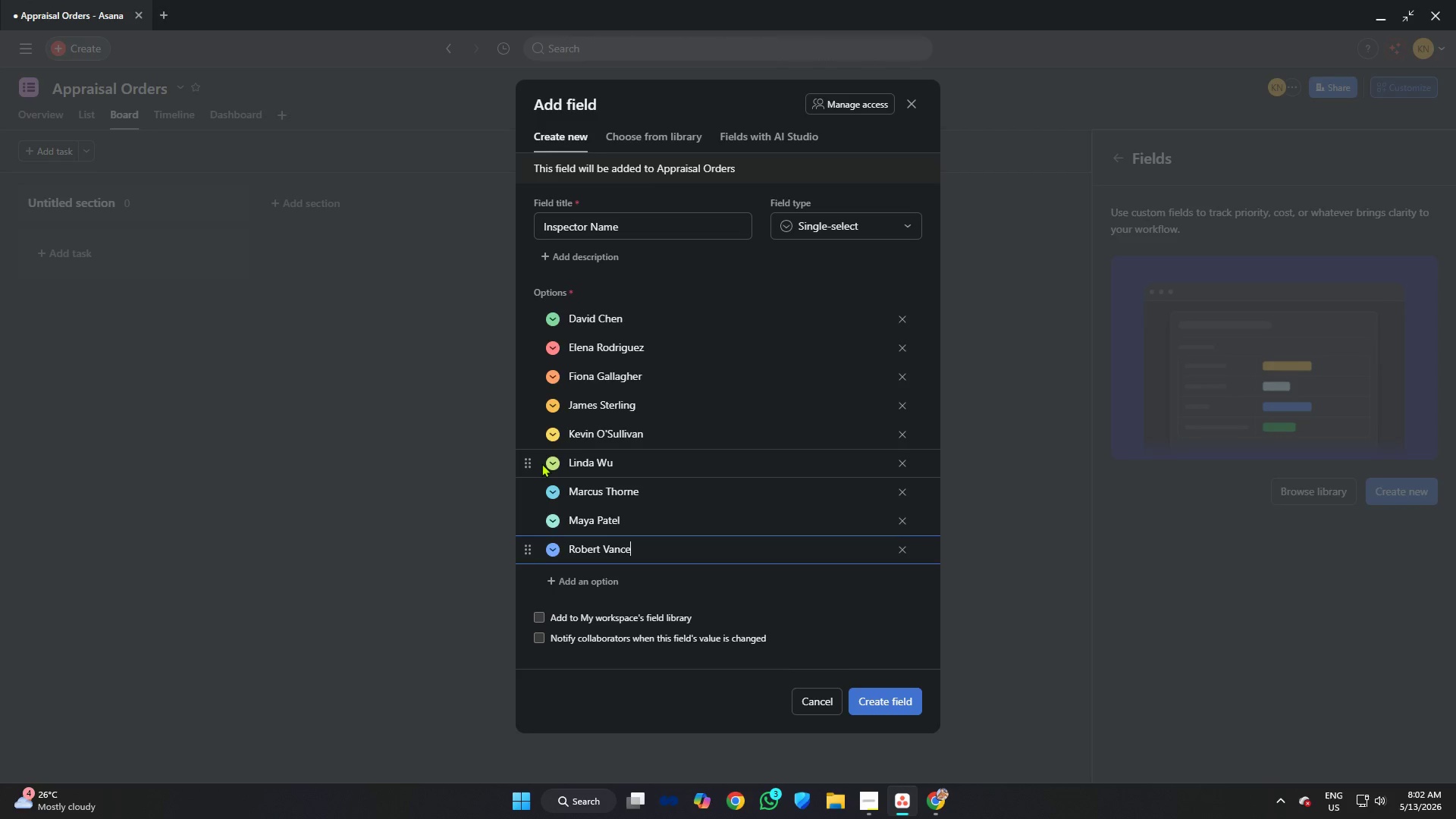 
key(Enter)
 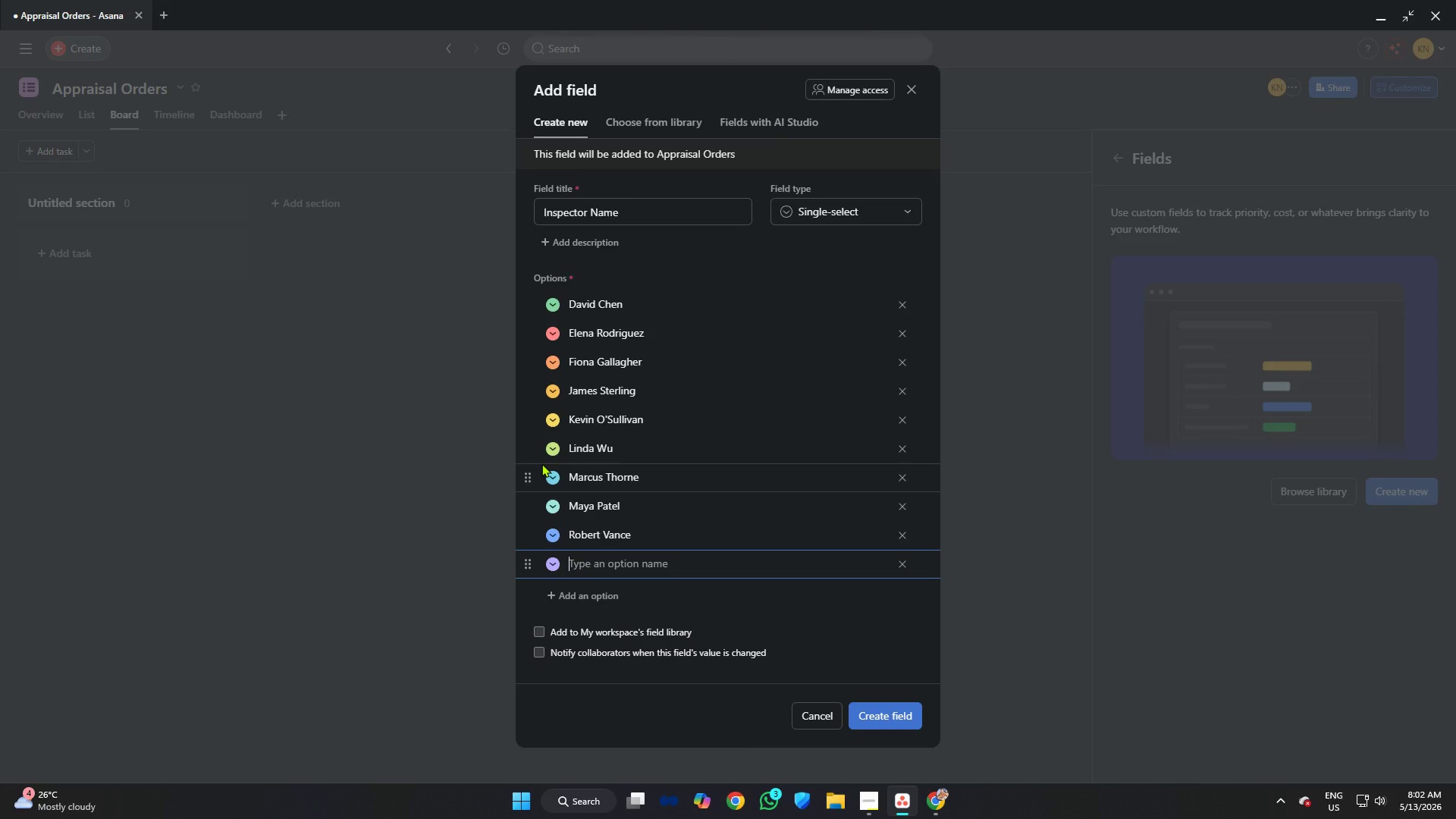 
key(Control+V)
 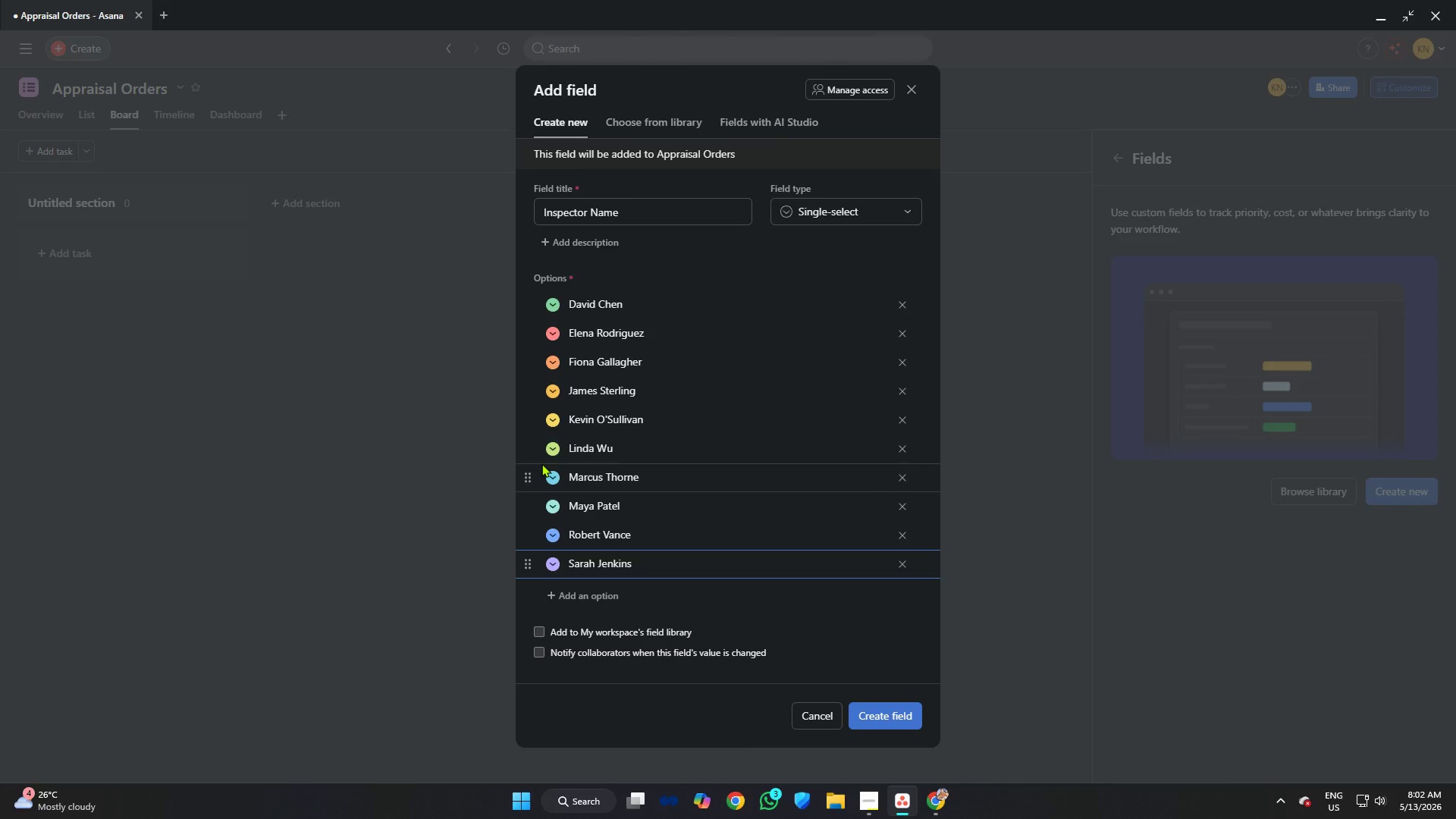 
key(Alt+AltLeft)
 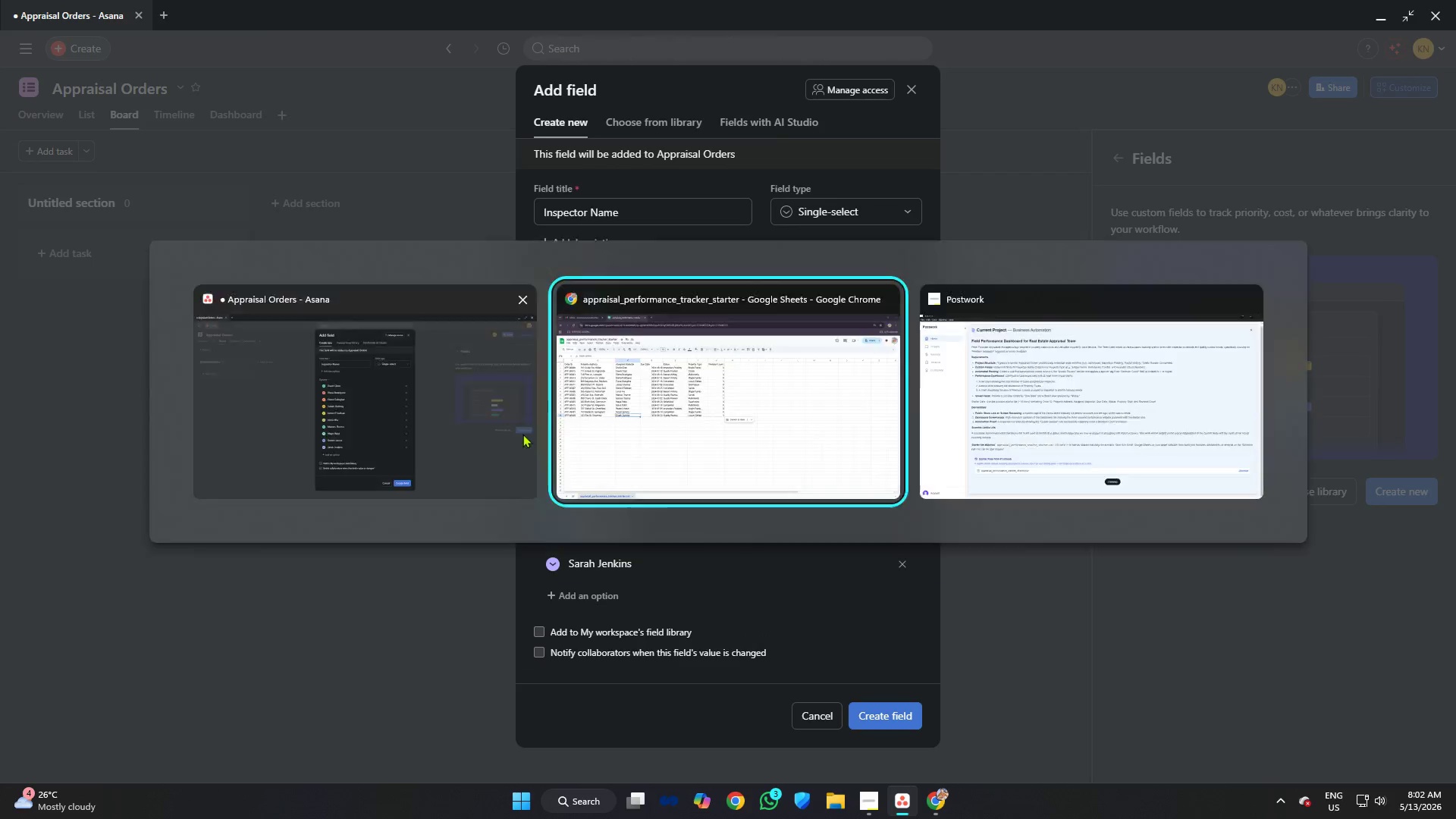 
key(Alt+Tab)
 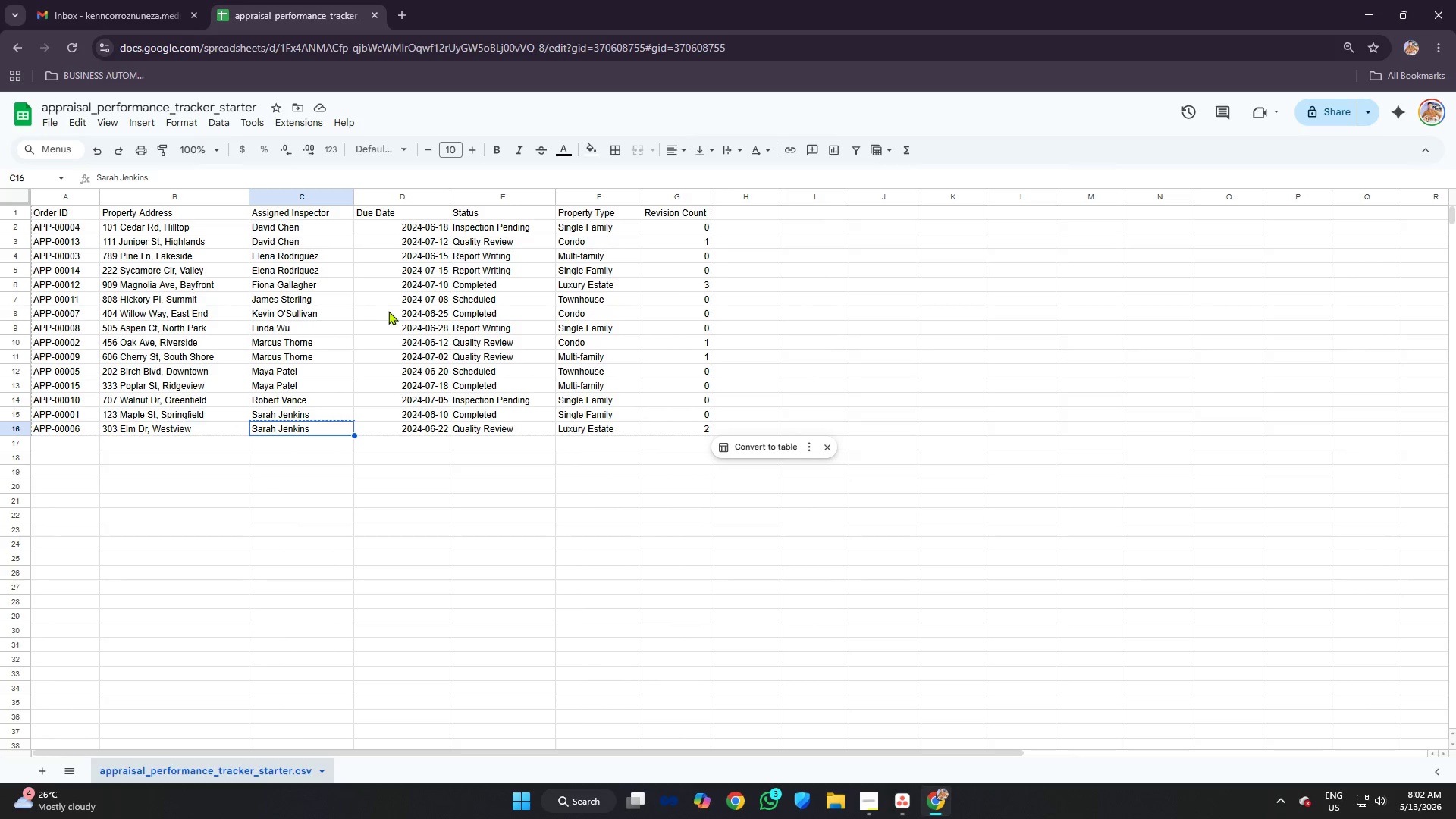 
key(Control+Z)
 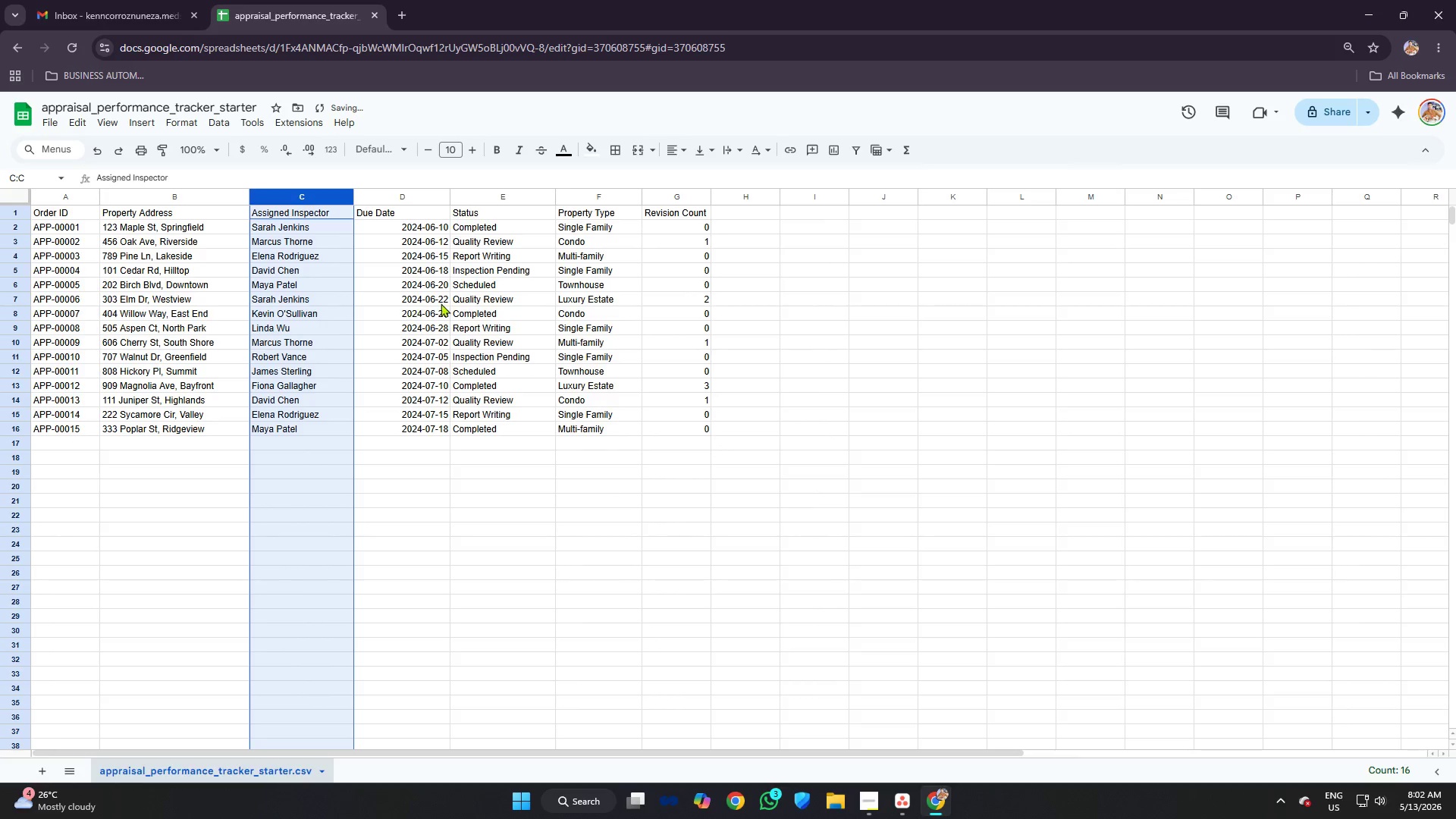 
key(Alt+AltLeft)
 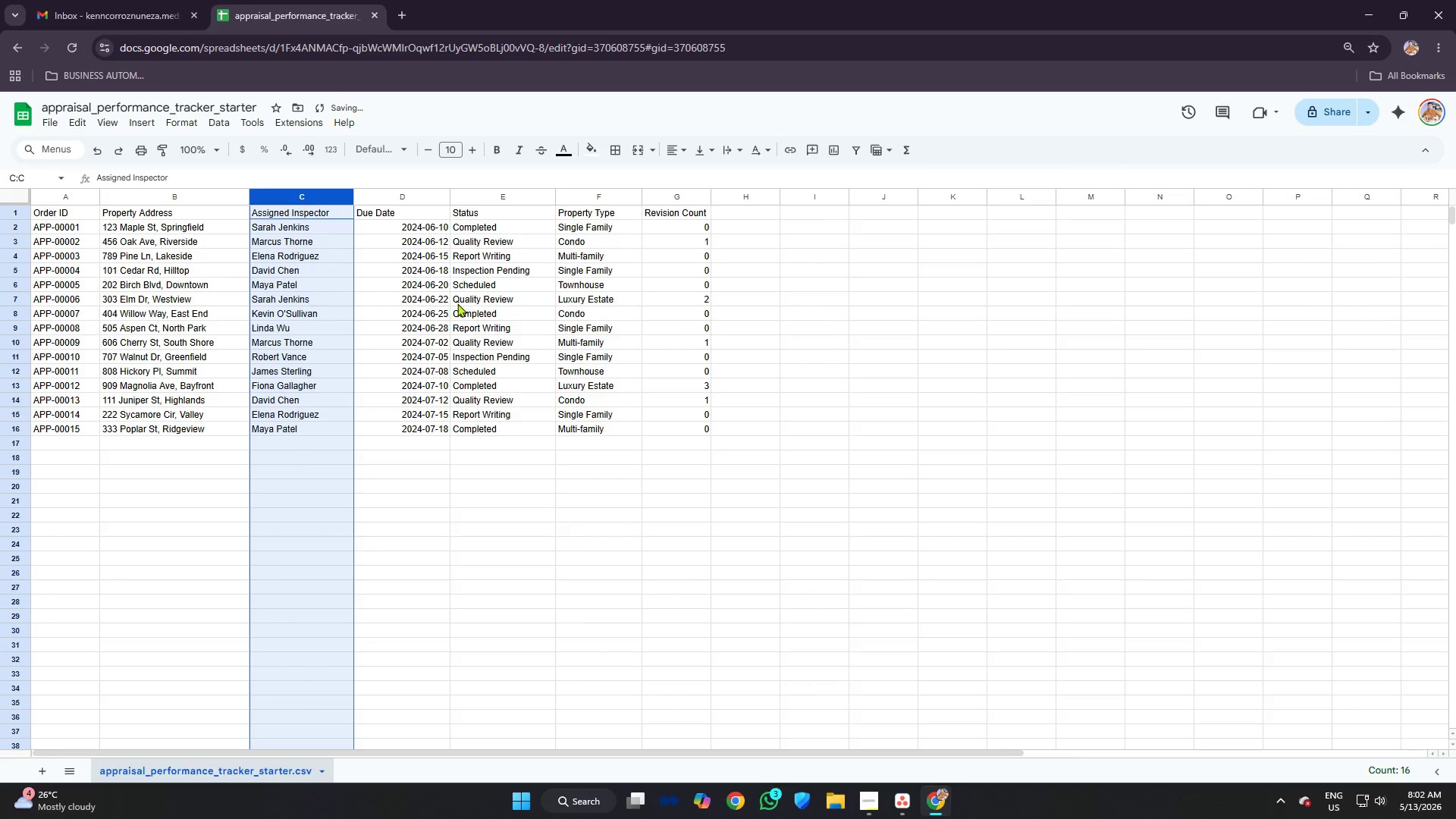 
key(Alt+Tab)
 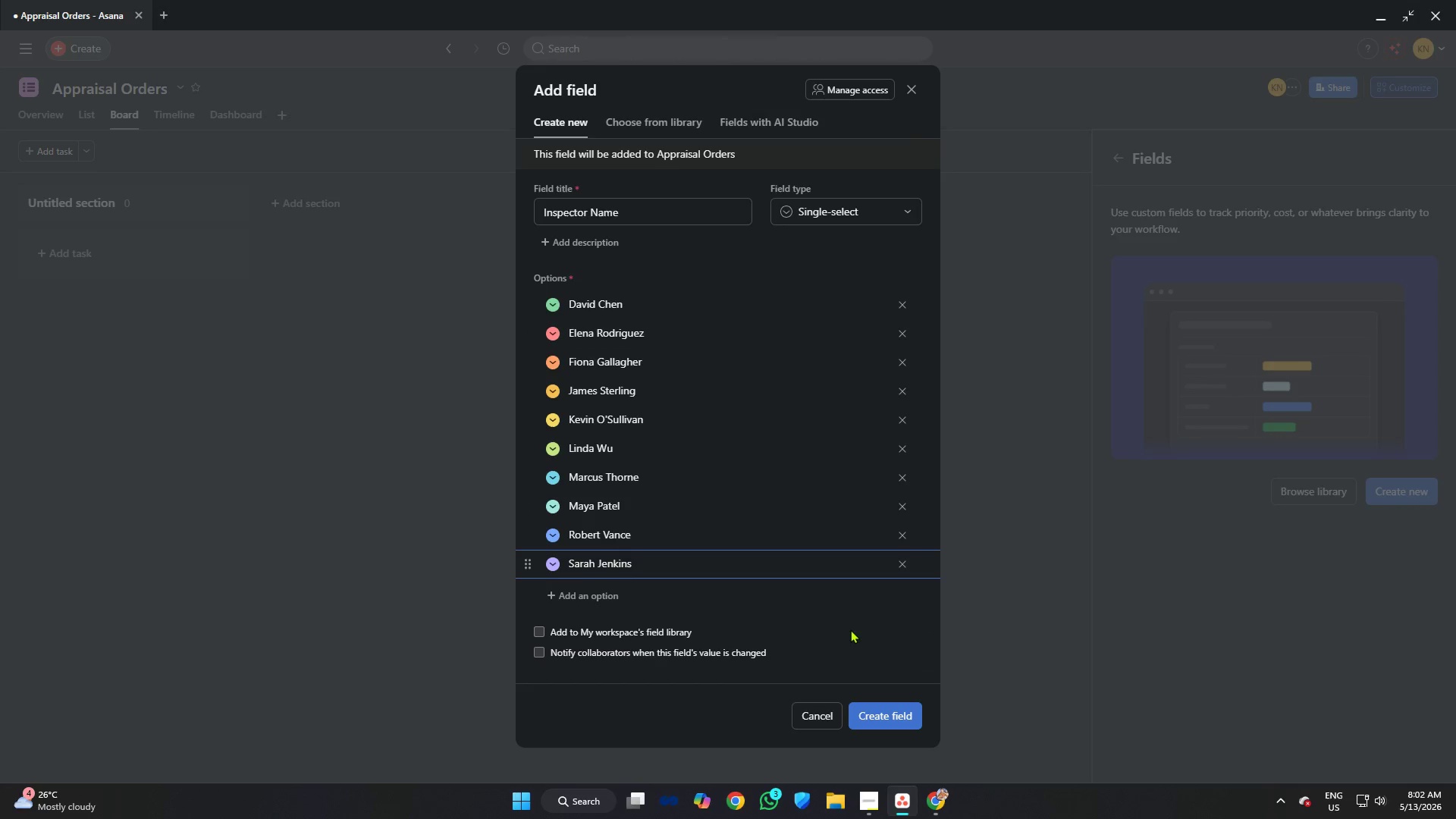 
left_click([847, 626])
 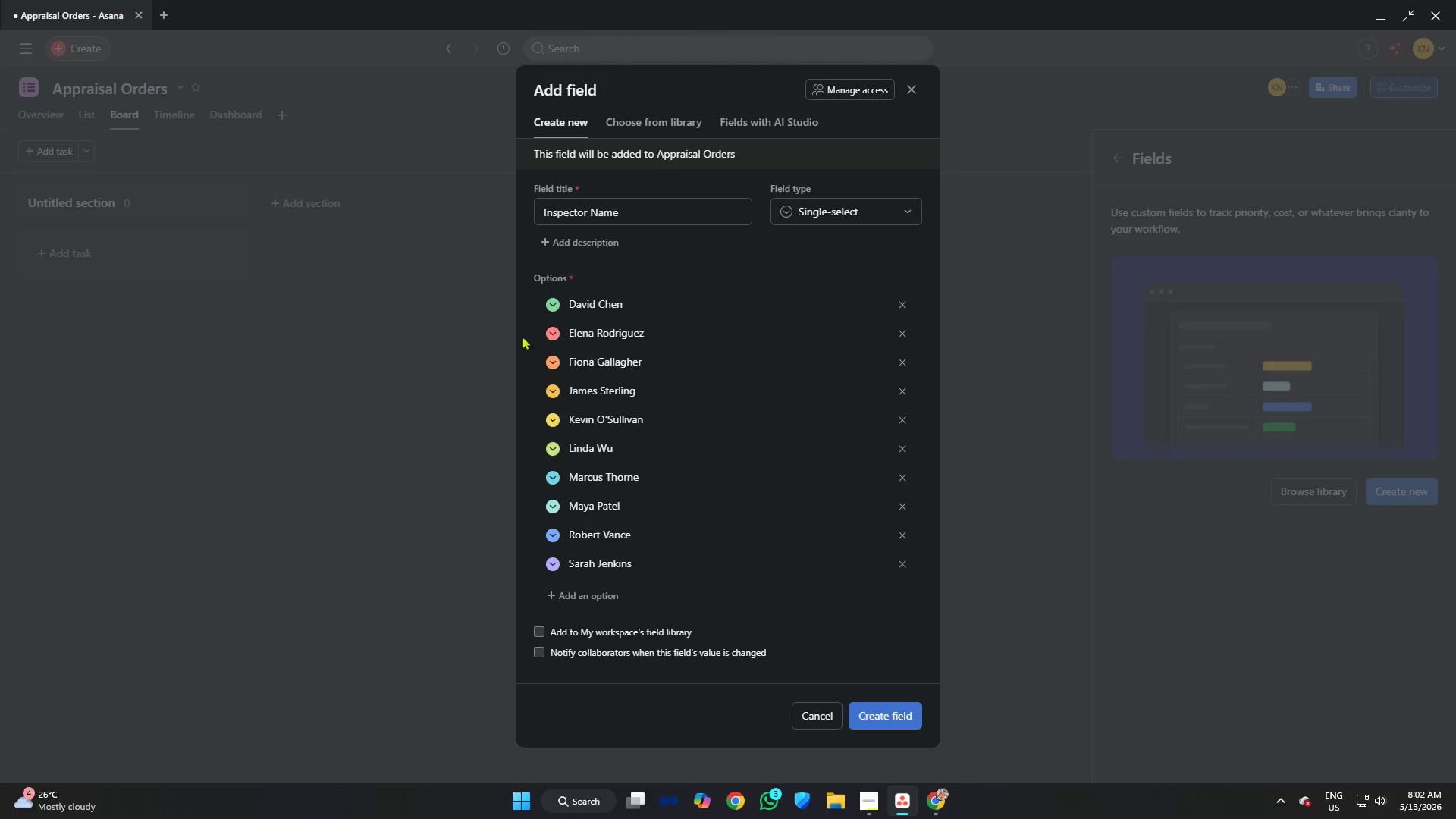 
left_click_drag(start_coordinate=[554, 334], to_coordinate=[564, 315])
 